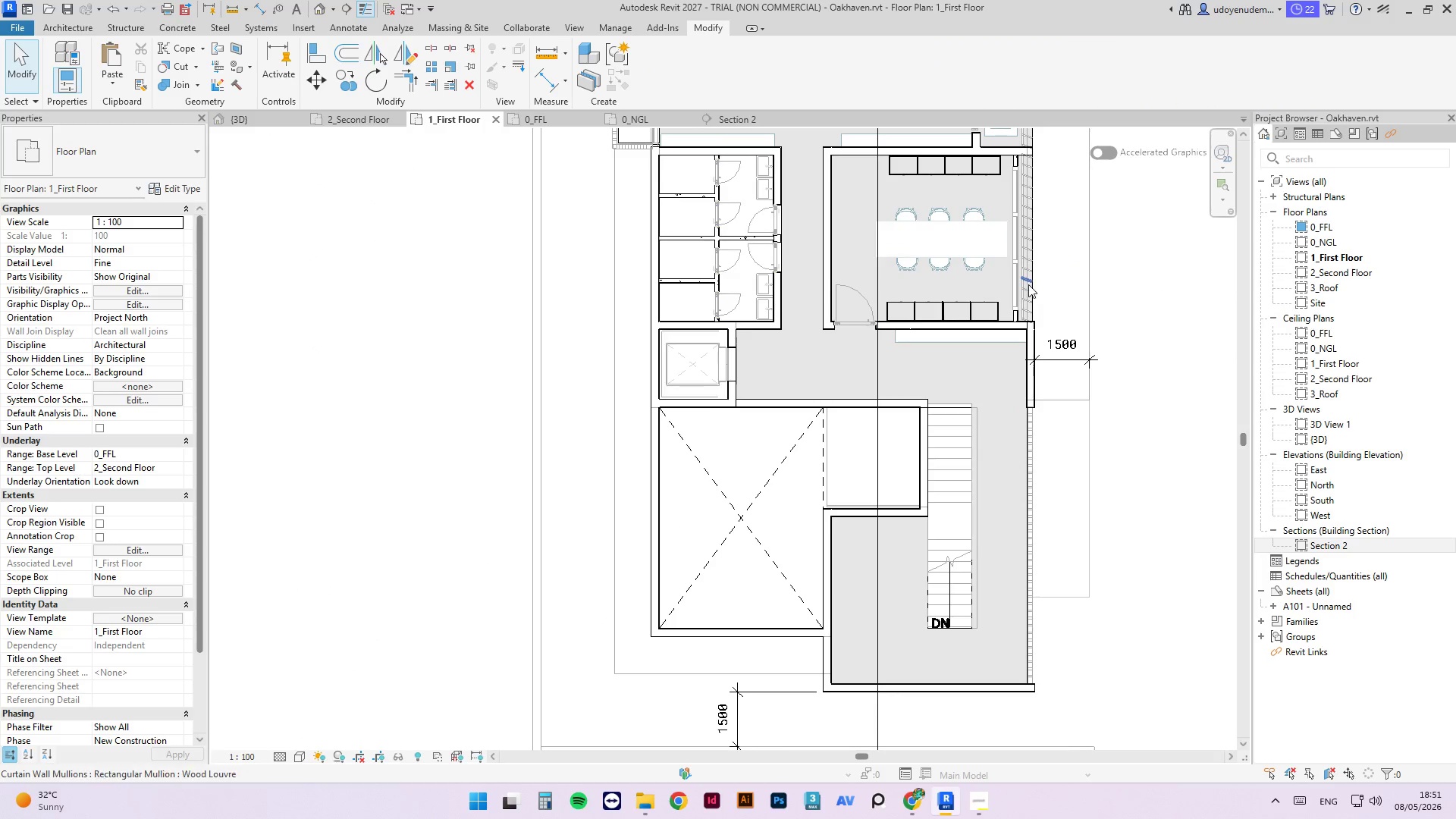 
scroll: coordinate [1024, 292], scroll_direction: up, amount: 4.0
 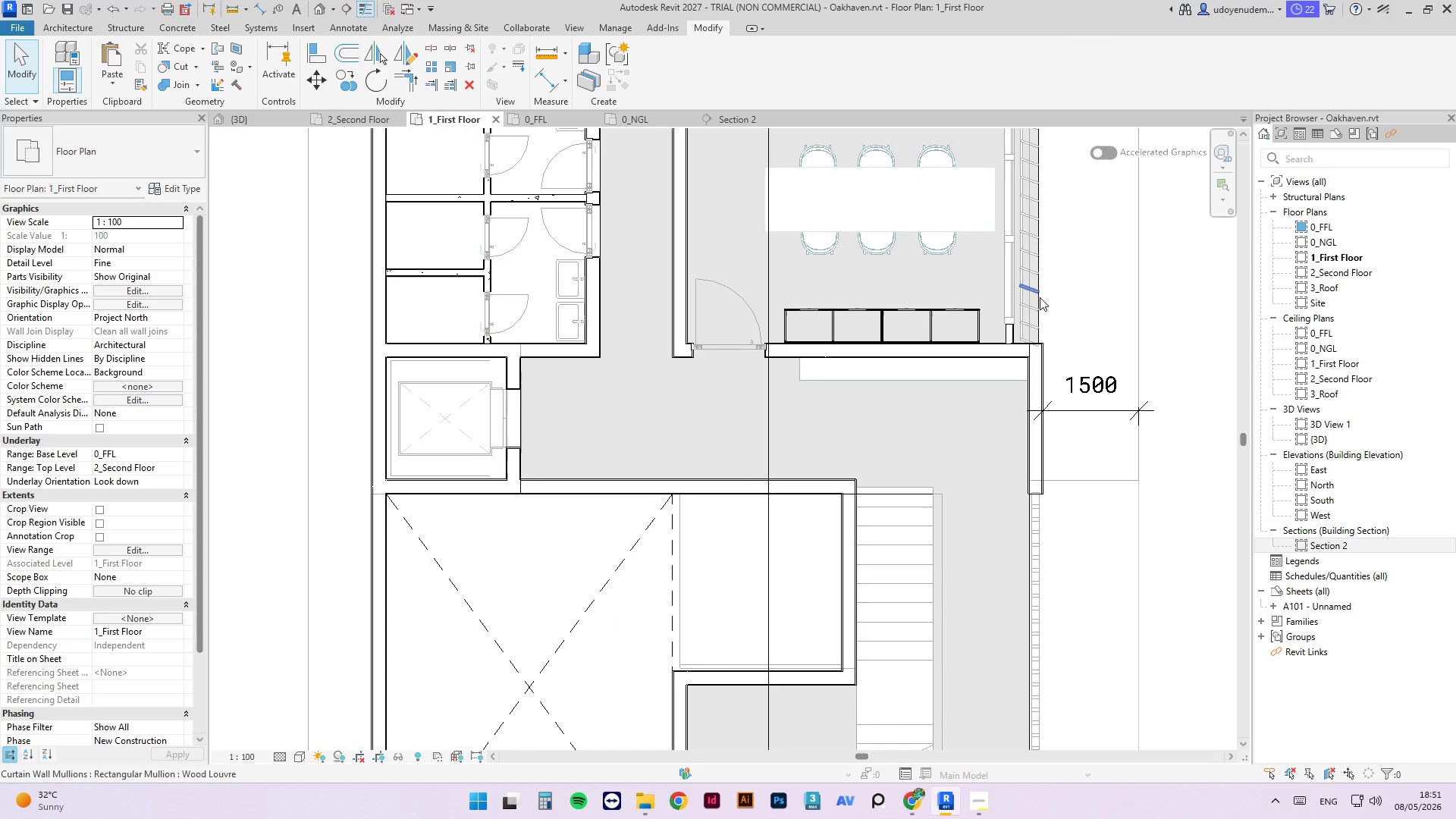 
key(Tab)
 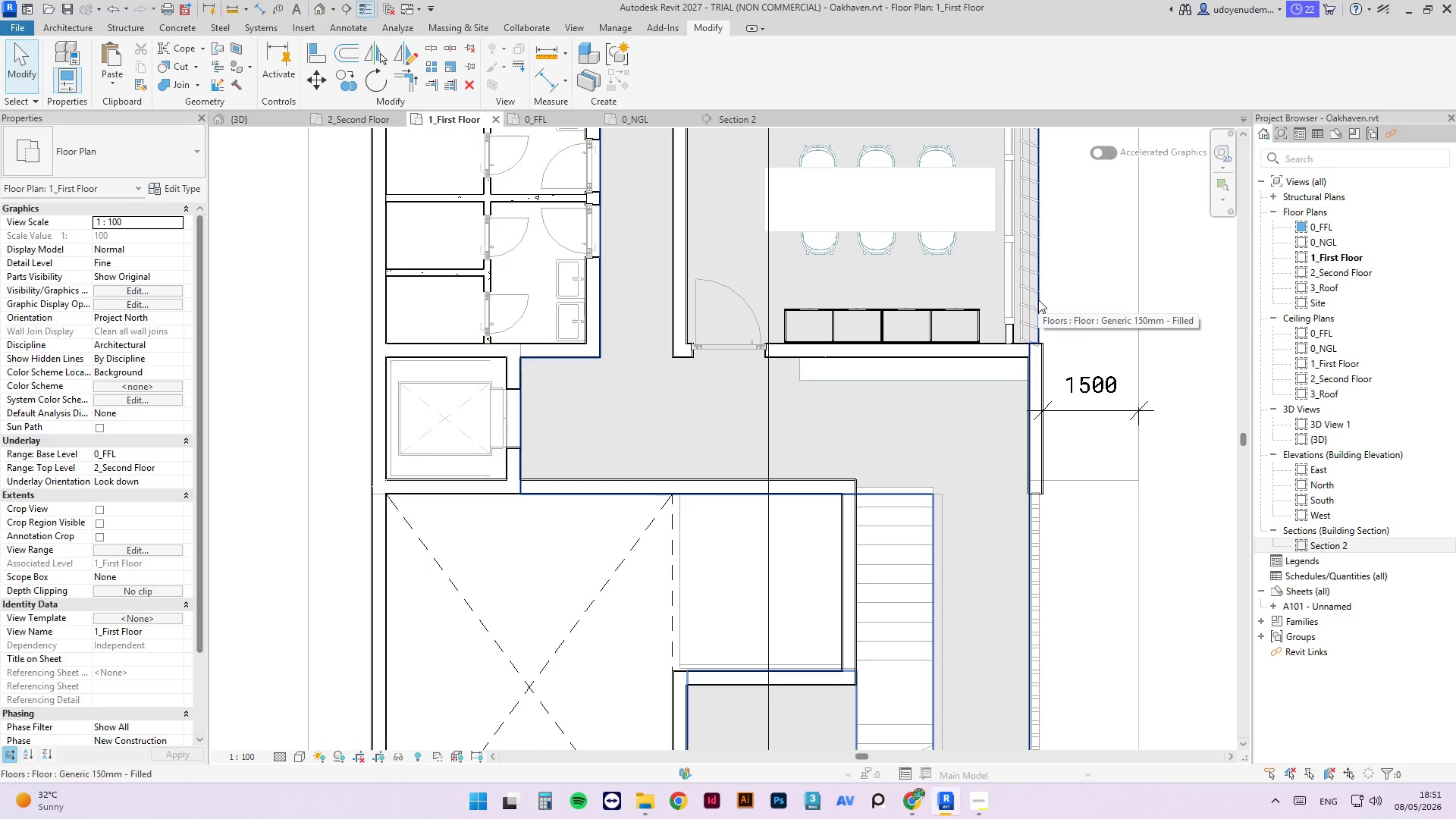 
left_click([1038, 300])
 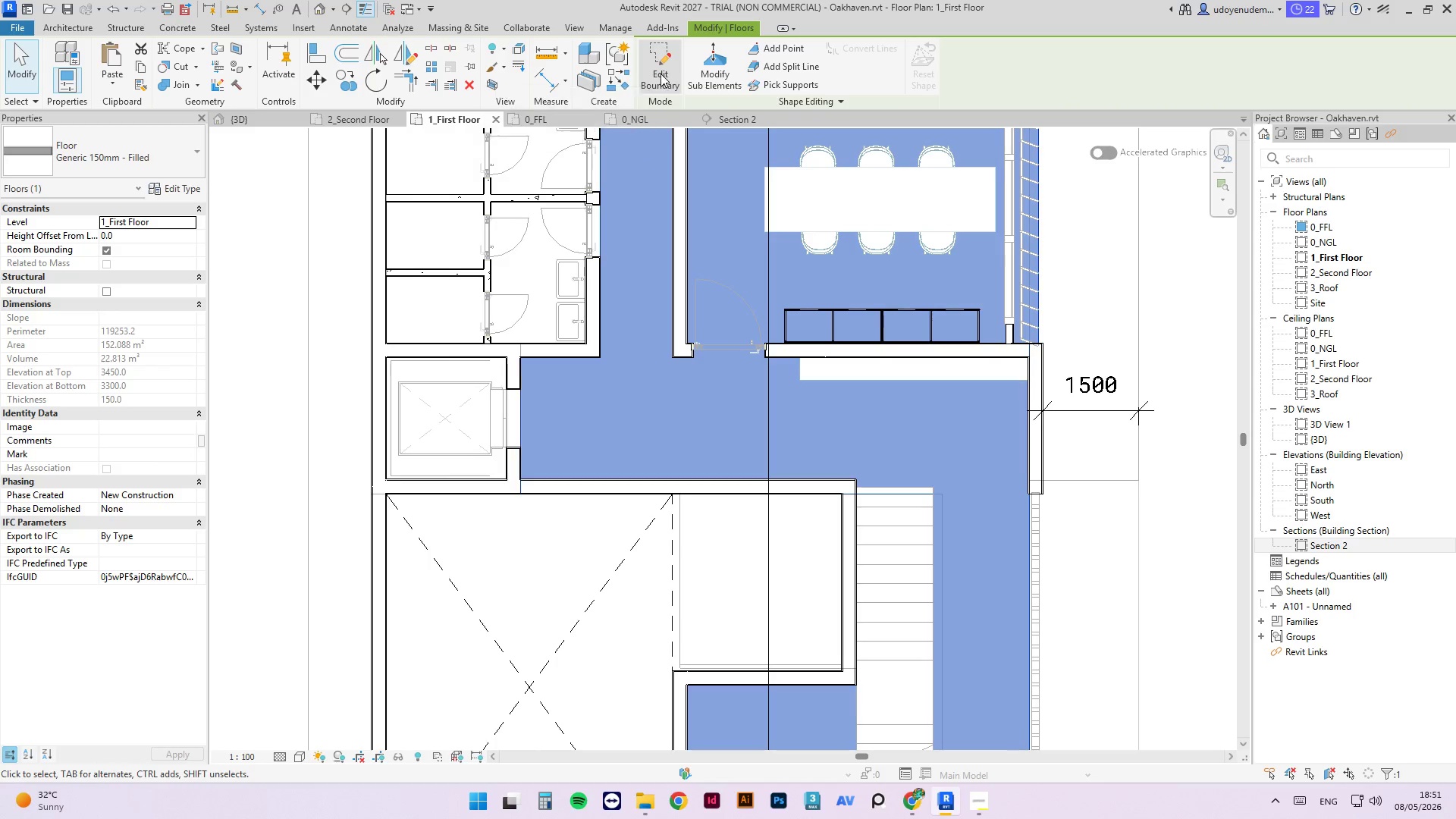 
left_click_drag(start_coordinate=[559, 496], to_coordinate=[560, 480])
 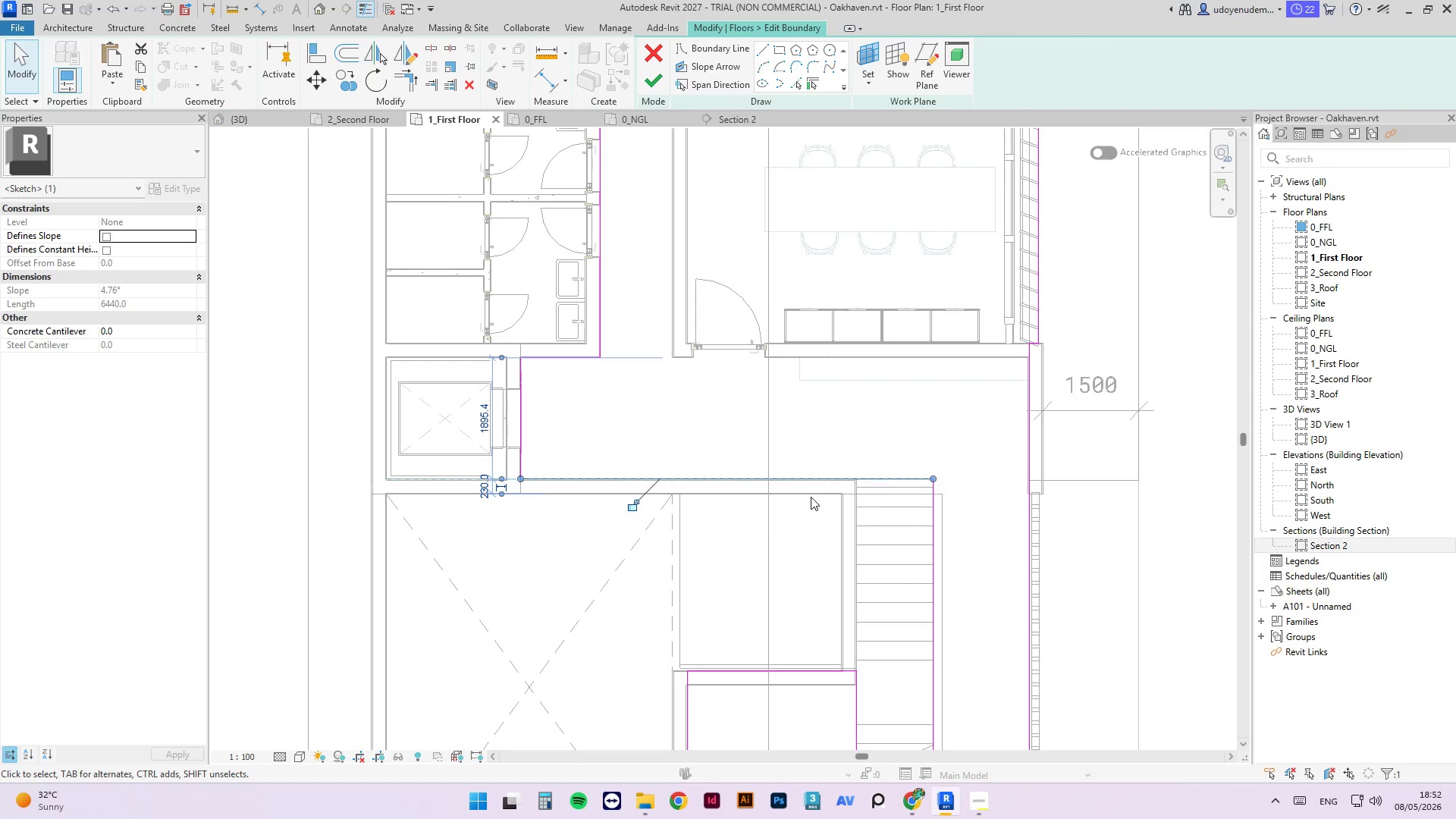 
scroll: coordinate [883, 483], scroll_direction: up, amount: 3.0
 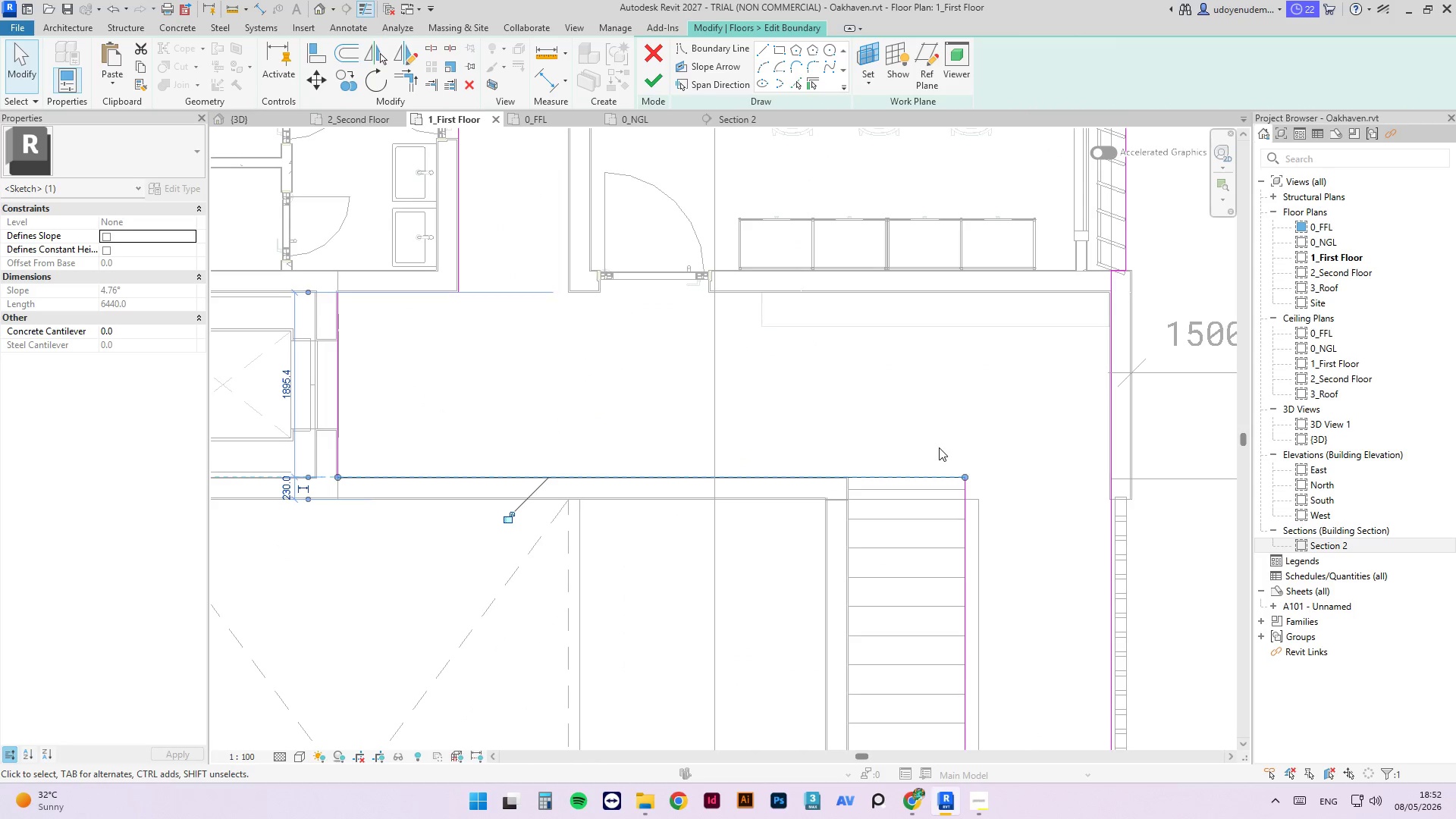 
scroll: coordinate [947, 398], scroll_direction: down, amount: 3.0
 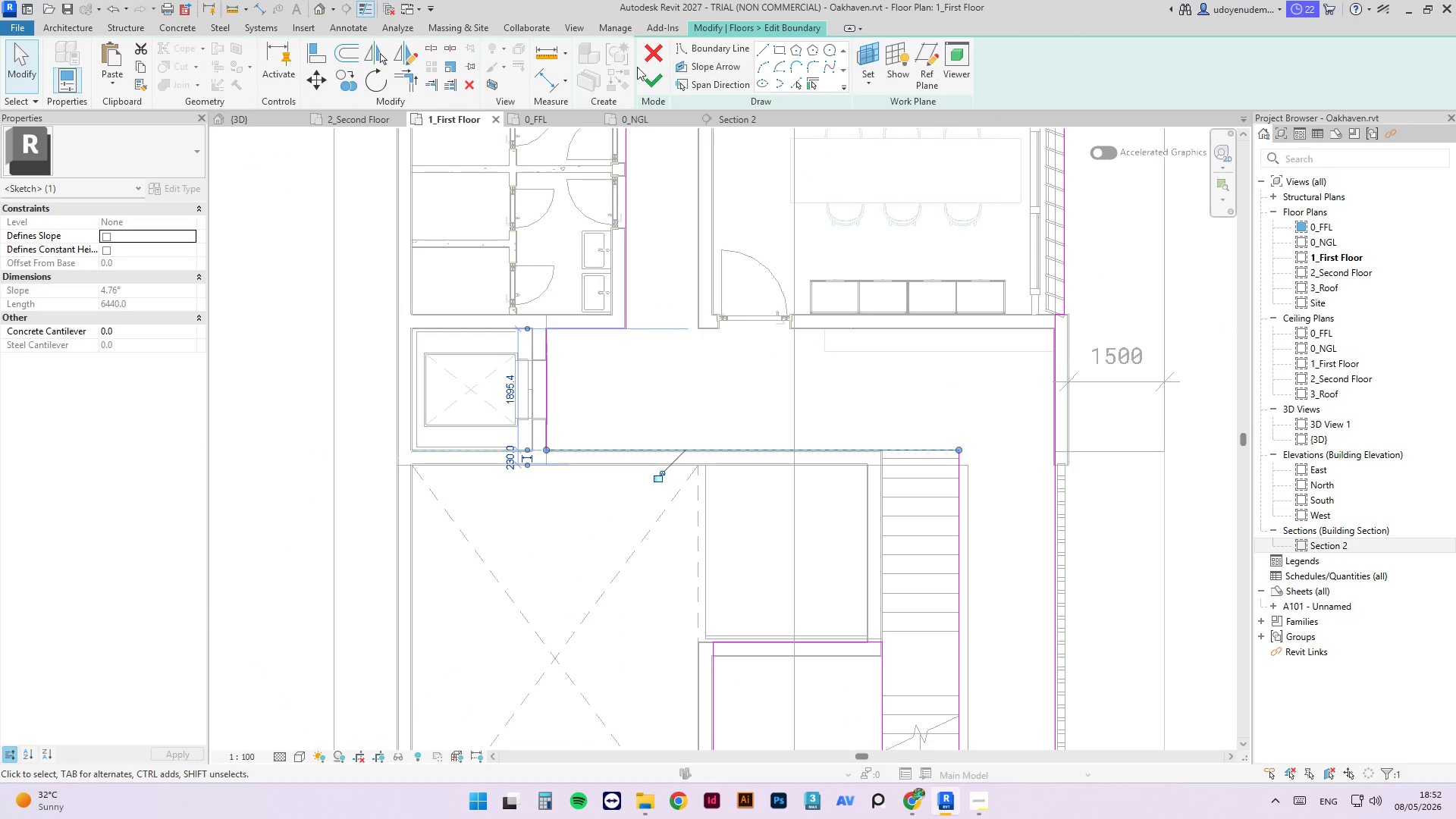 
left_click([651, 80])
 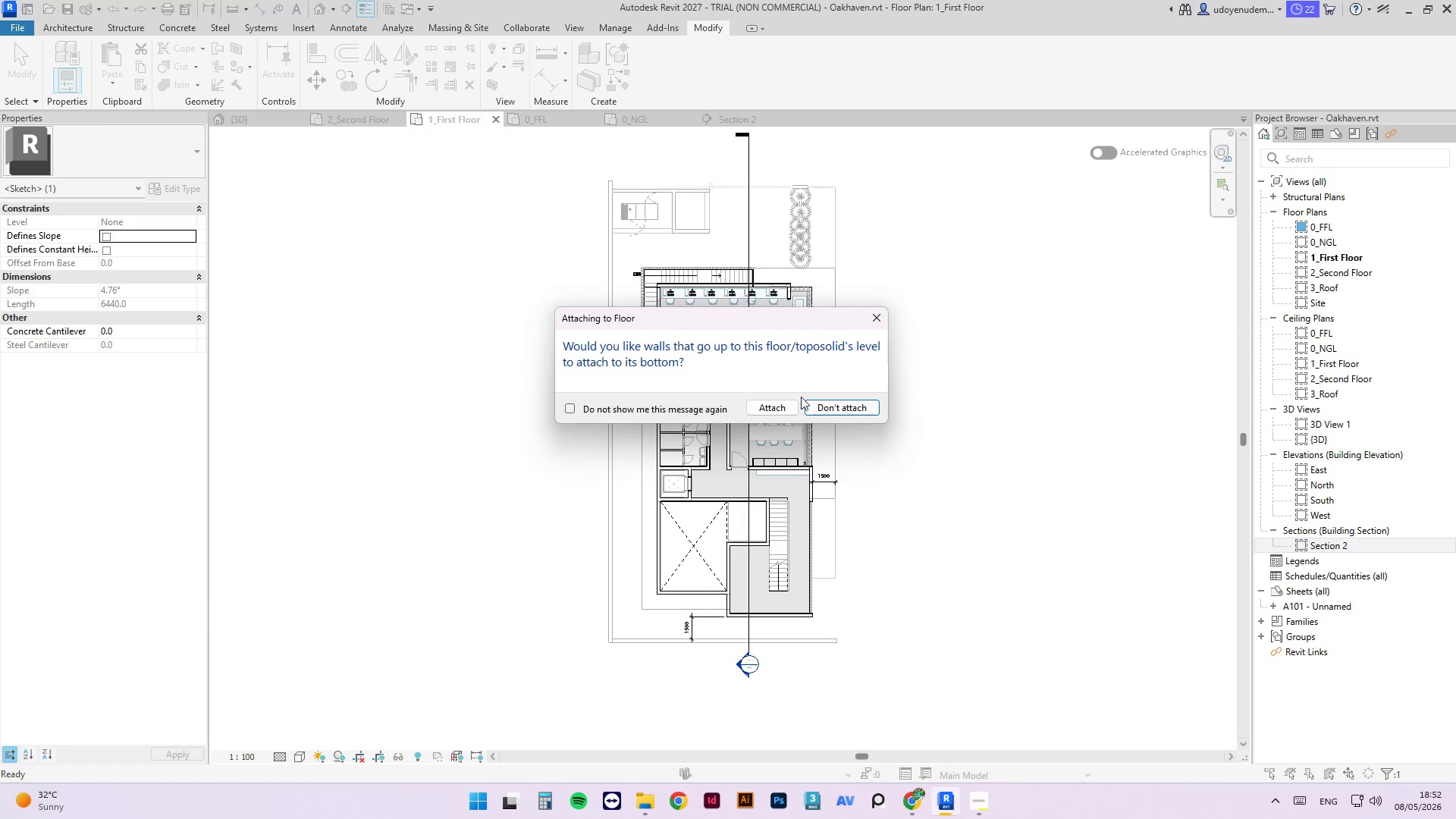 
left_click([831, 410])
 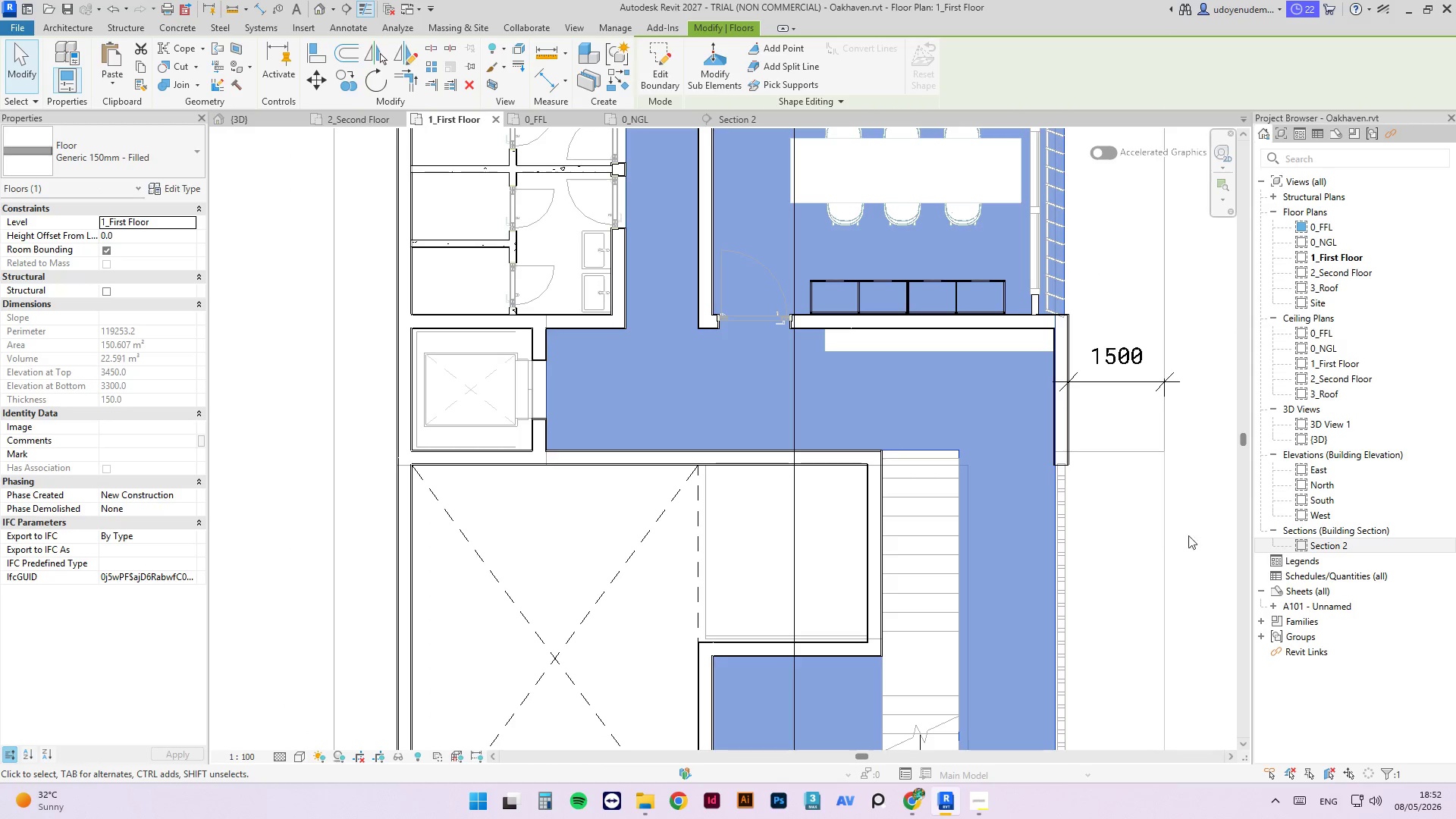 
left_click([1181, 516])
 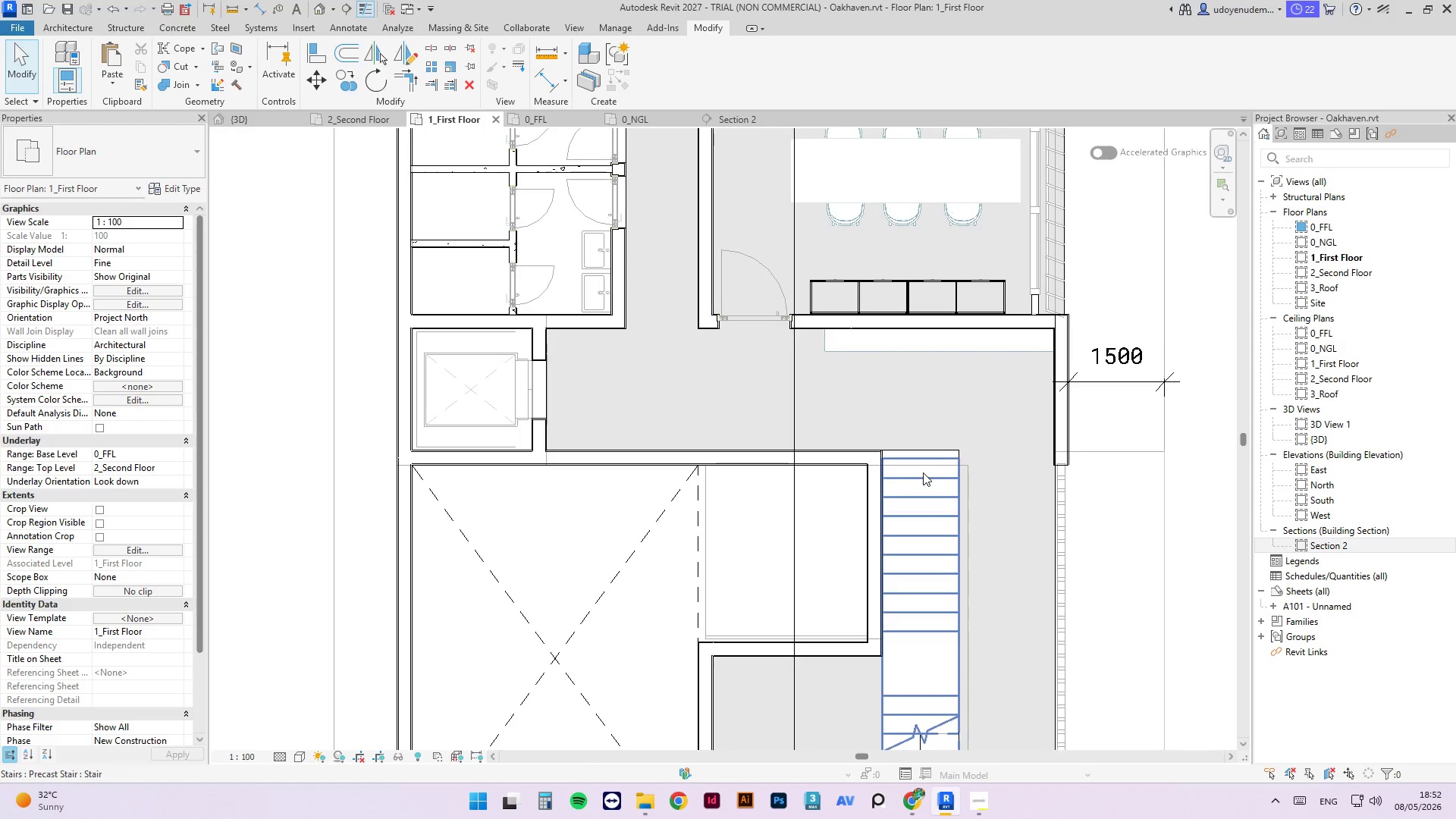 
left_click([923, 463])
 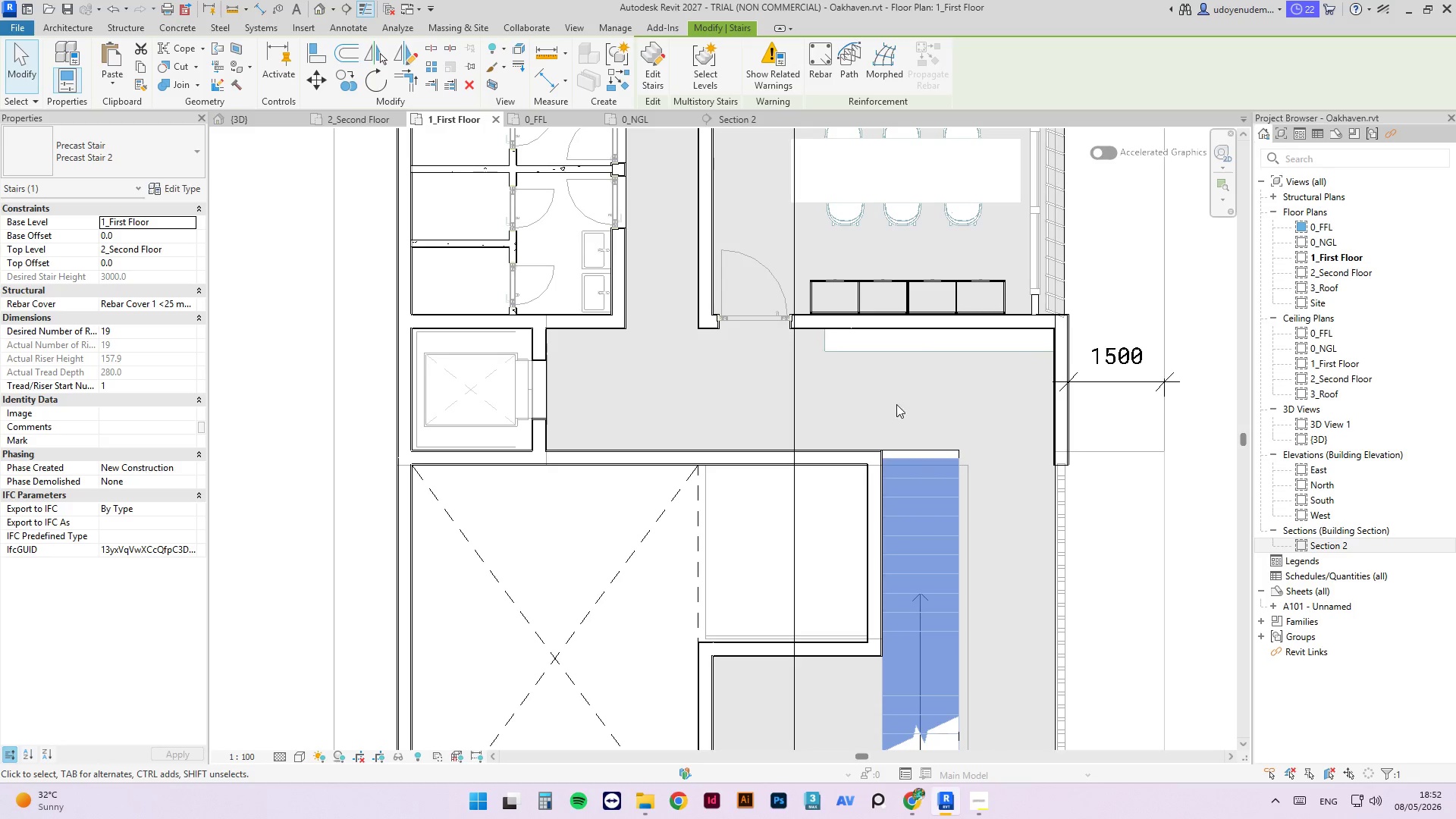 
scroll: coordinate [896, 403], scroll_direction: down, amount: 3.0
 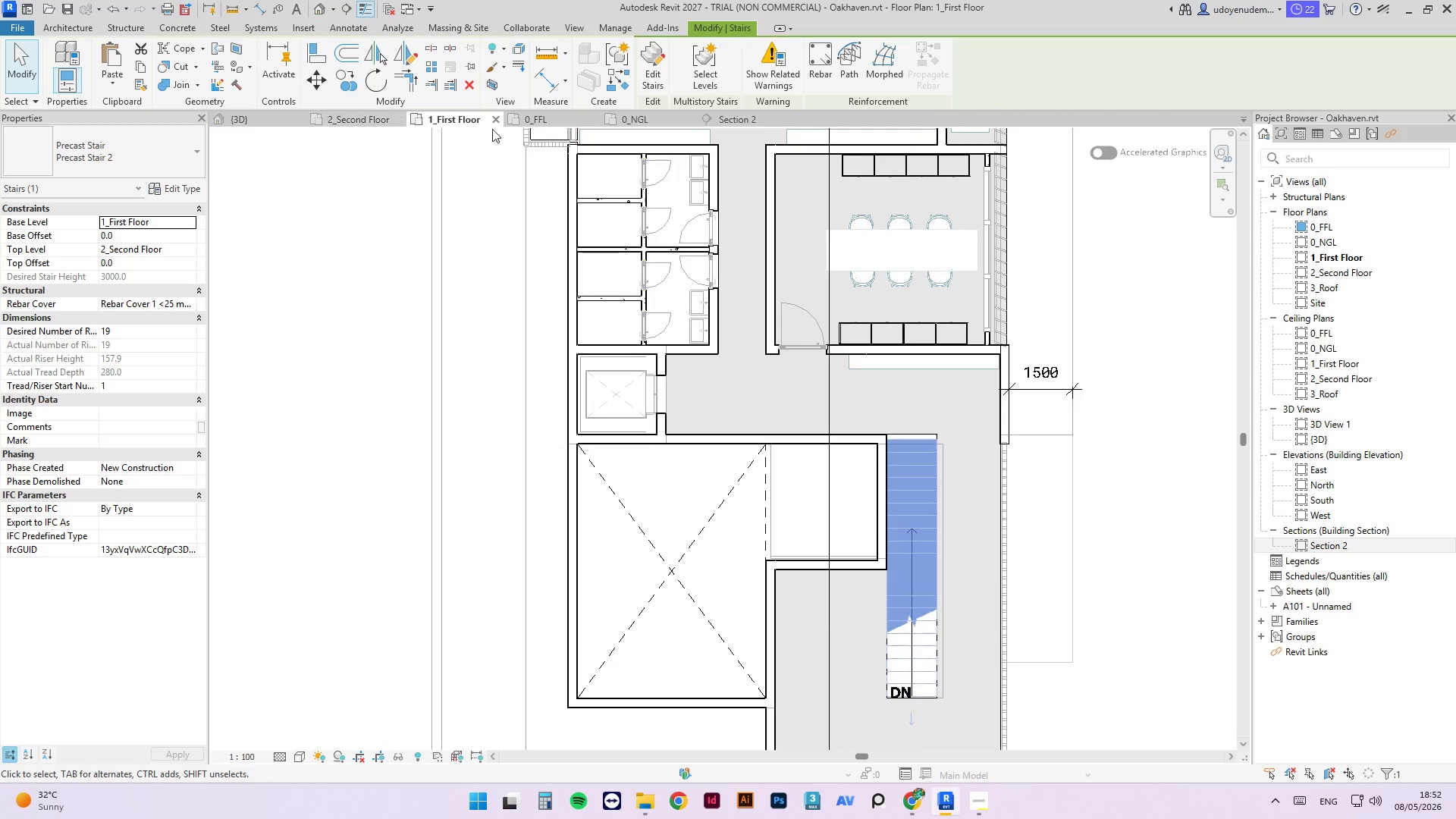 
left_click([532, 124])
 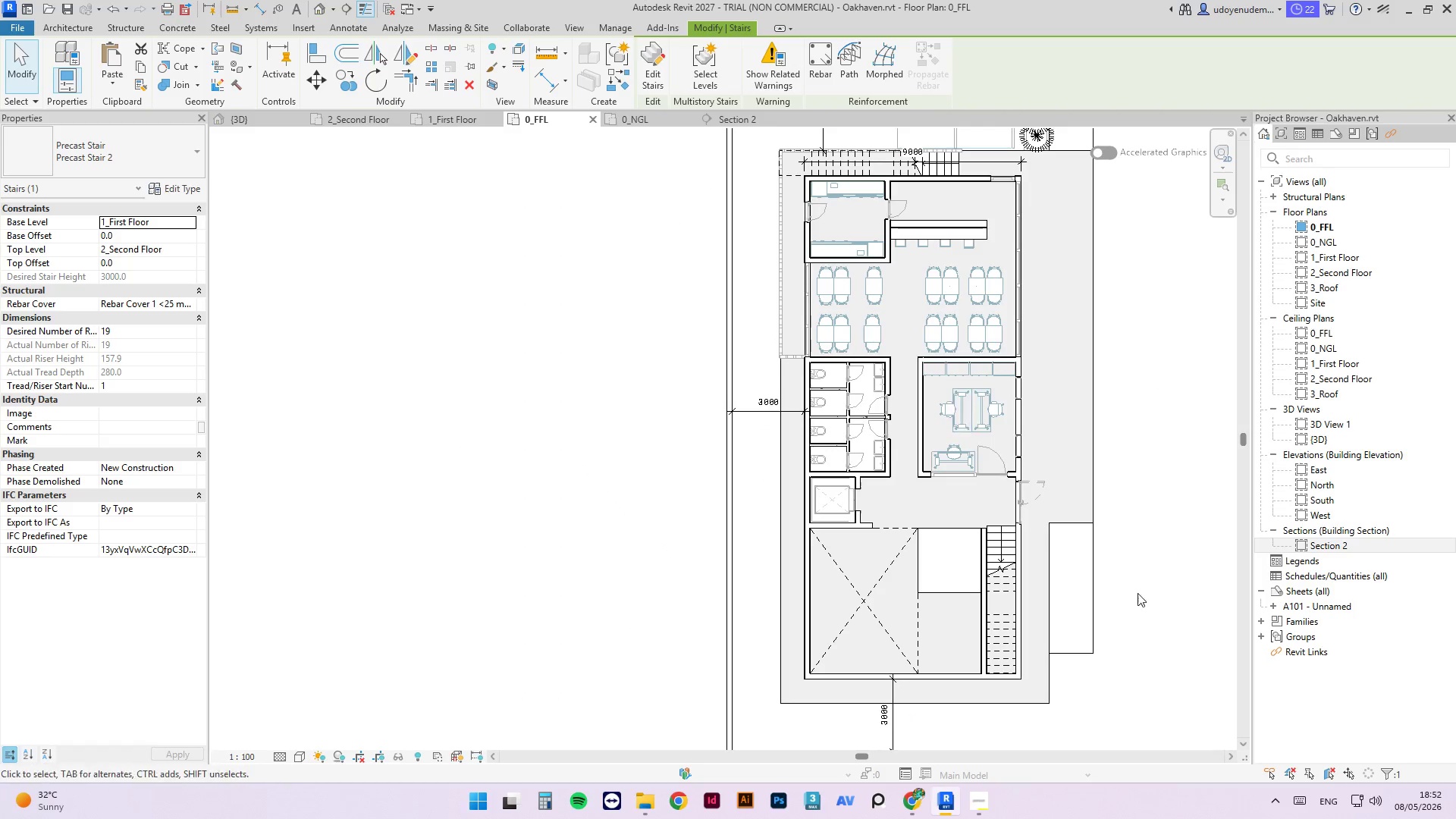 
scroll: coordinate [999, 533], scroll_direction: up, amount: 5.0
 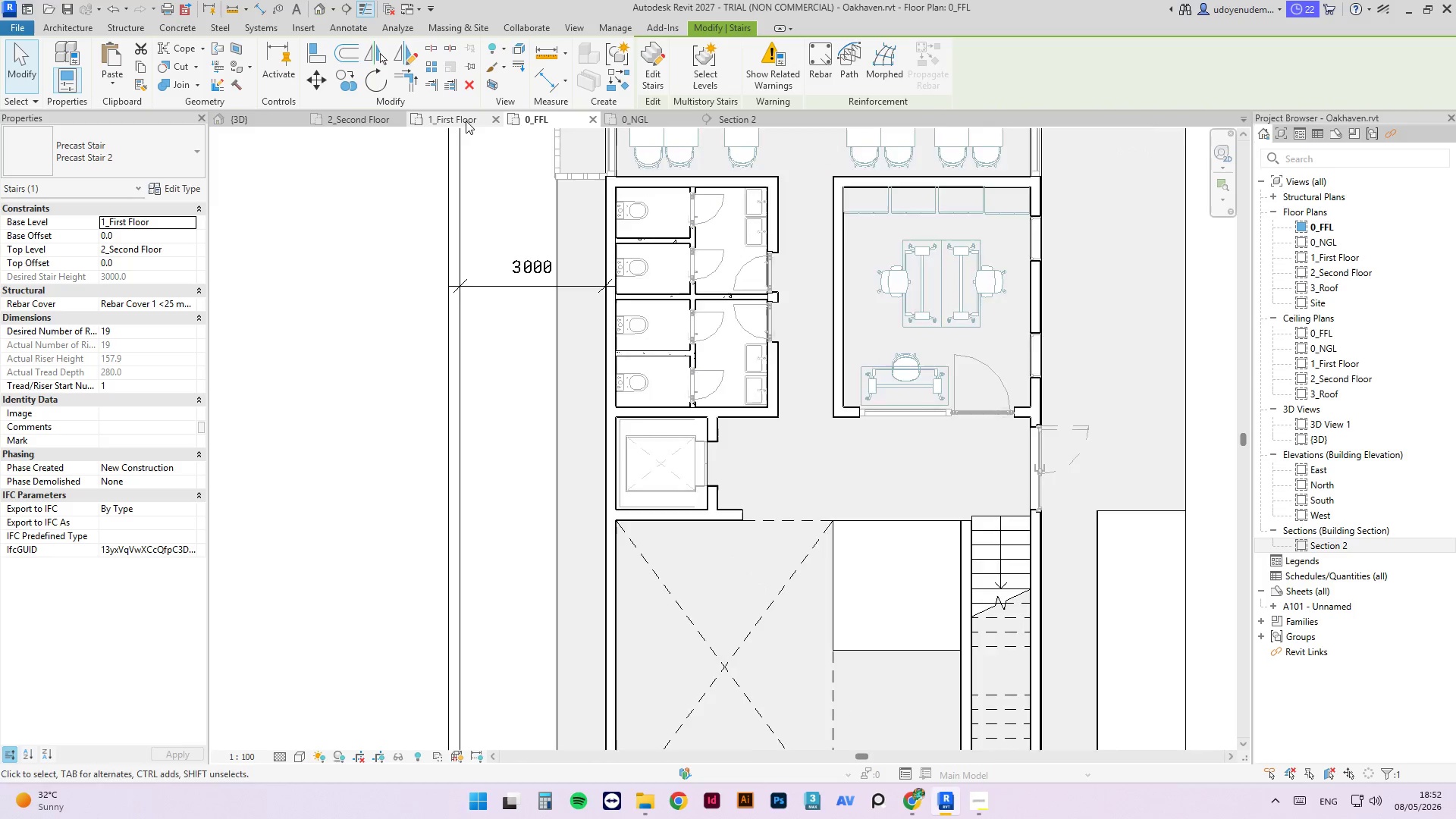 
left_click([1176, 513])
 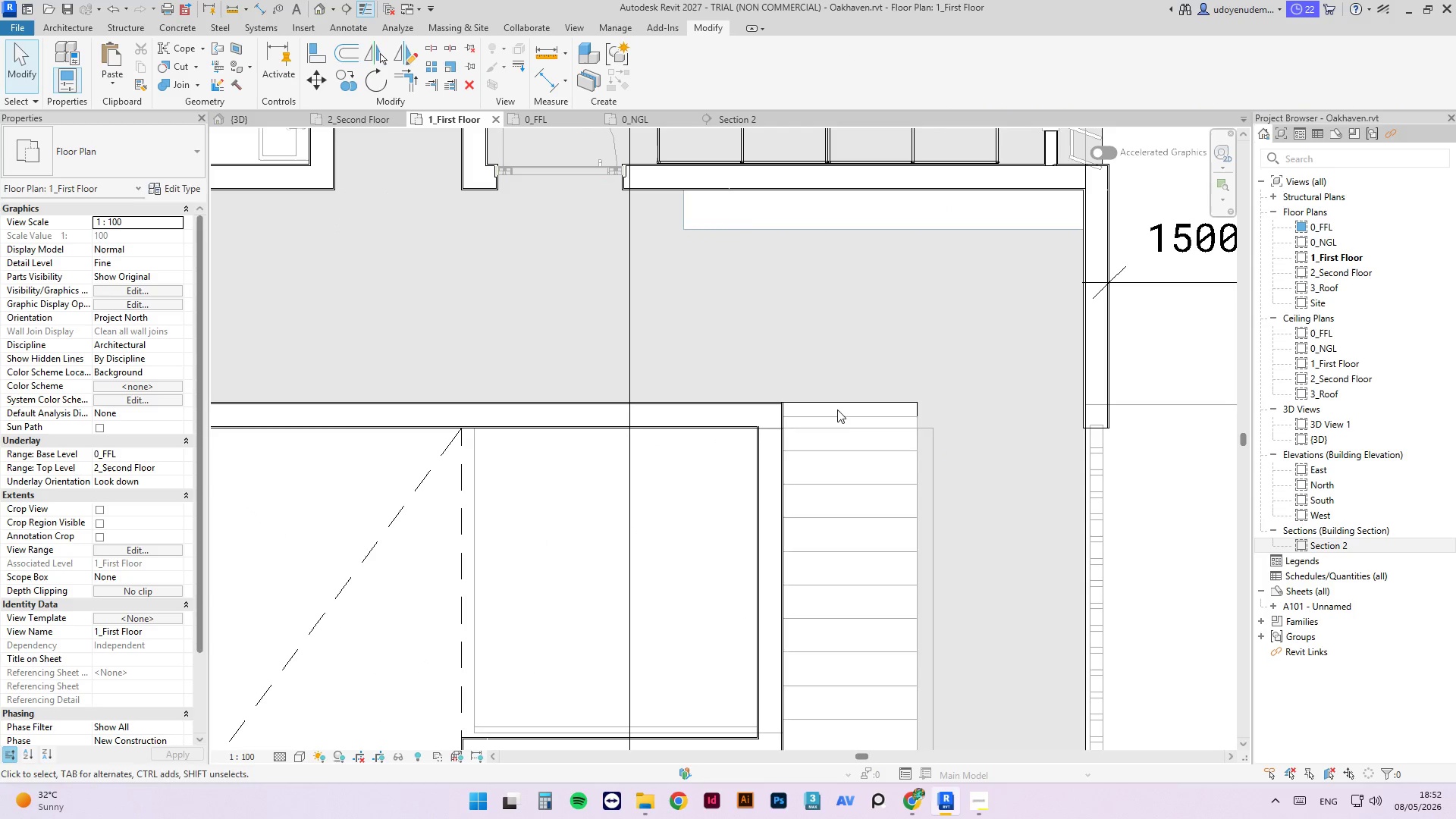 
scroll: coordinate [972, 508], scroll_direction: up, amount: 7.0
 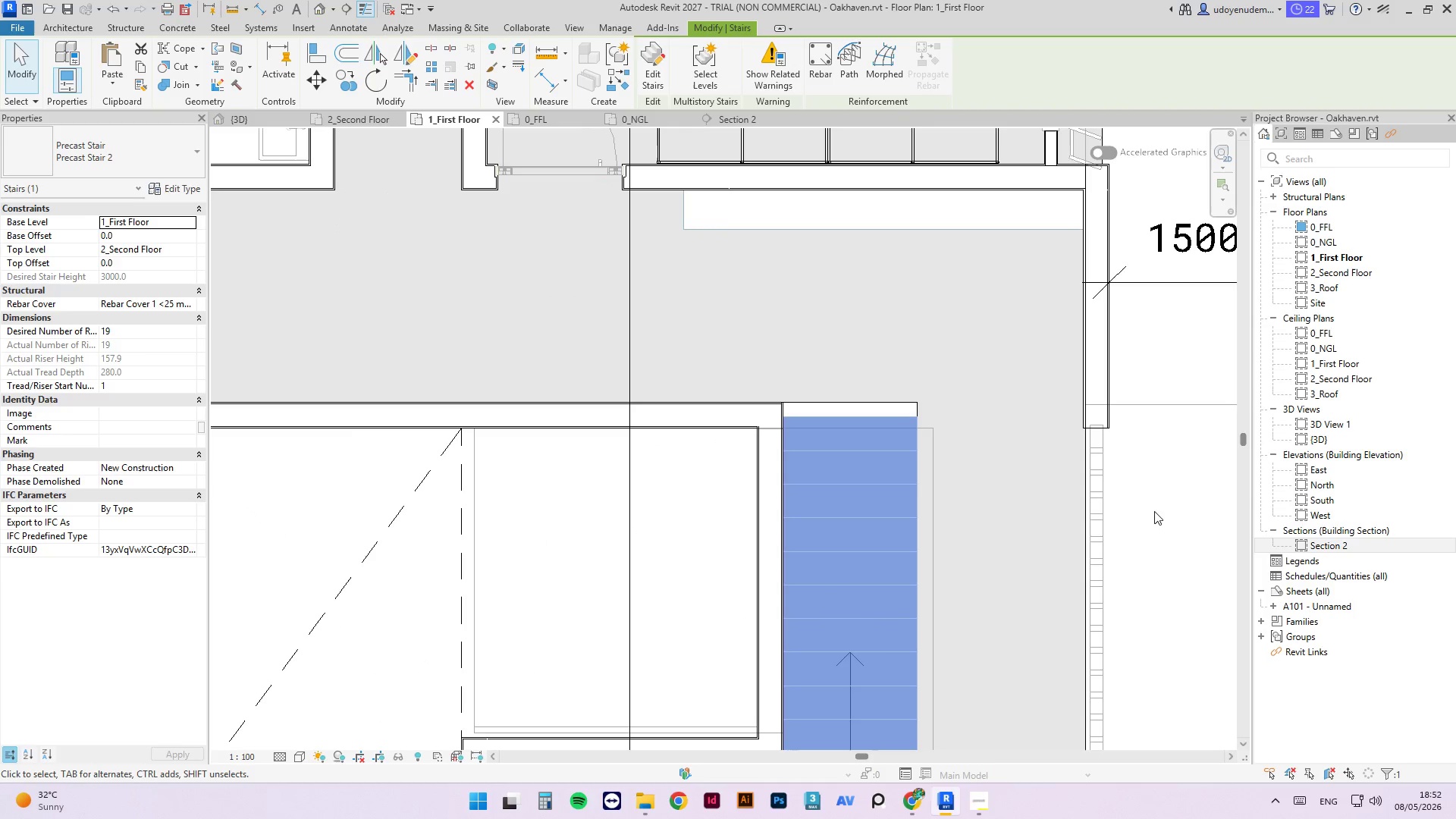 
left_click([846, 419])
 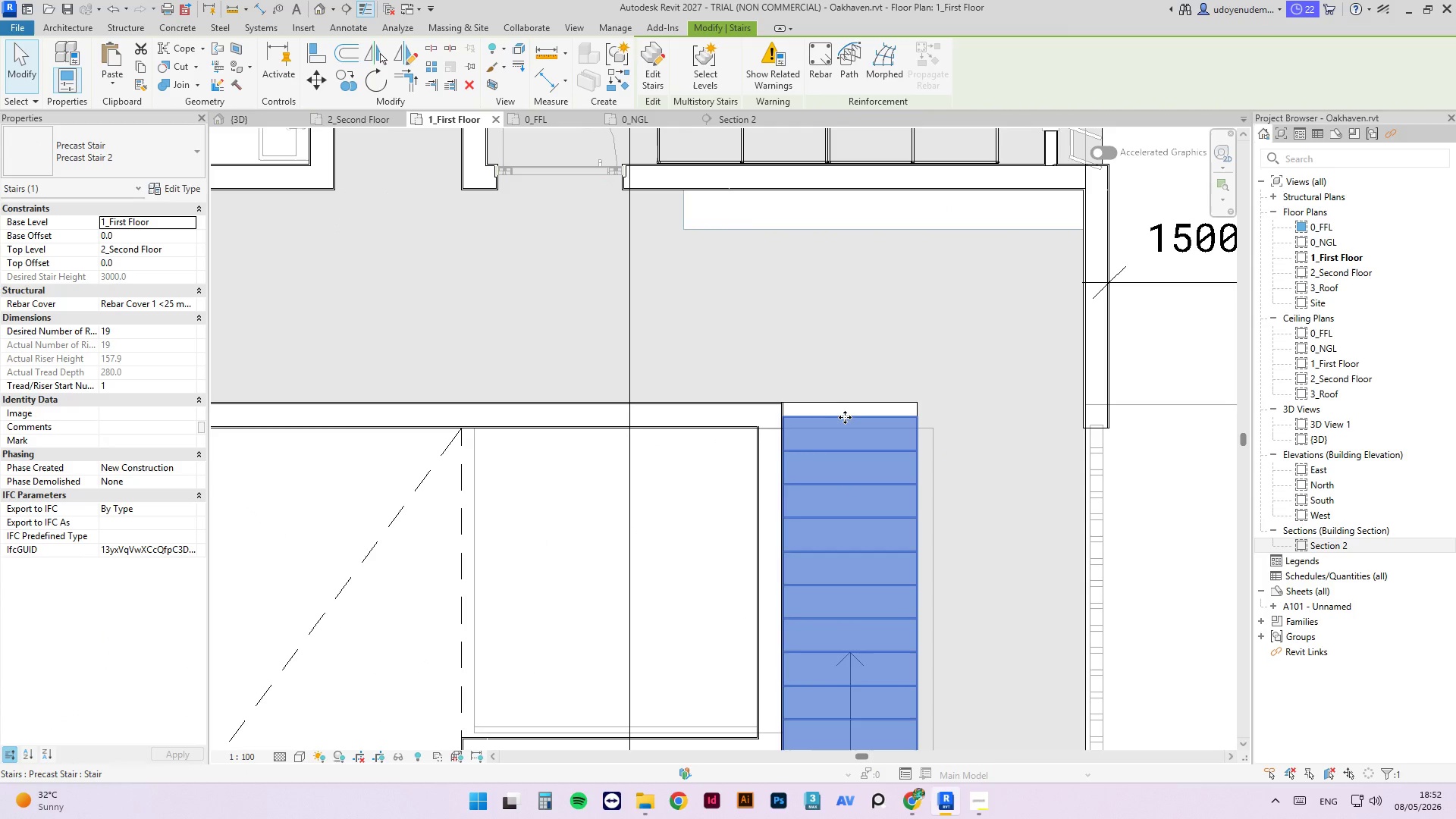 
type(al)
 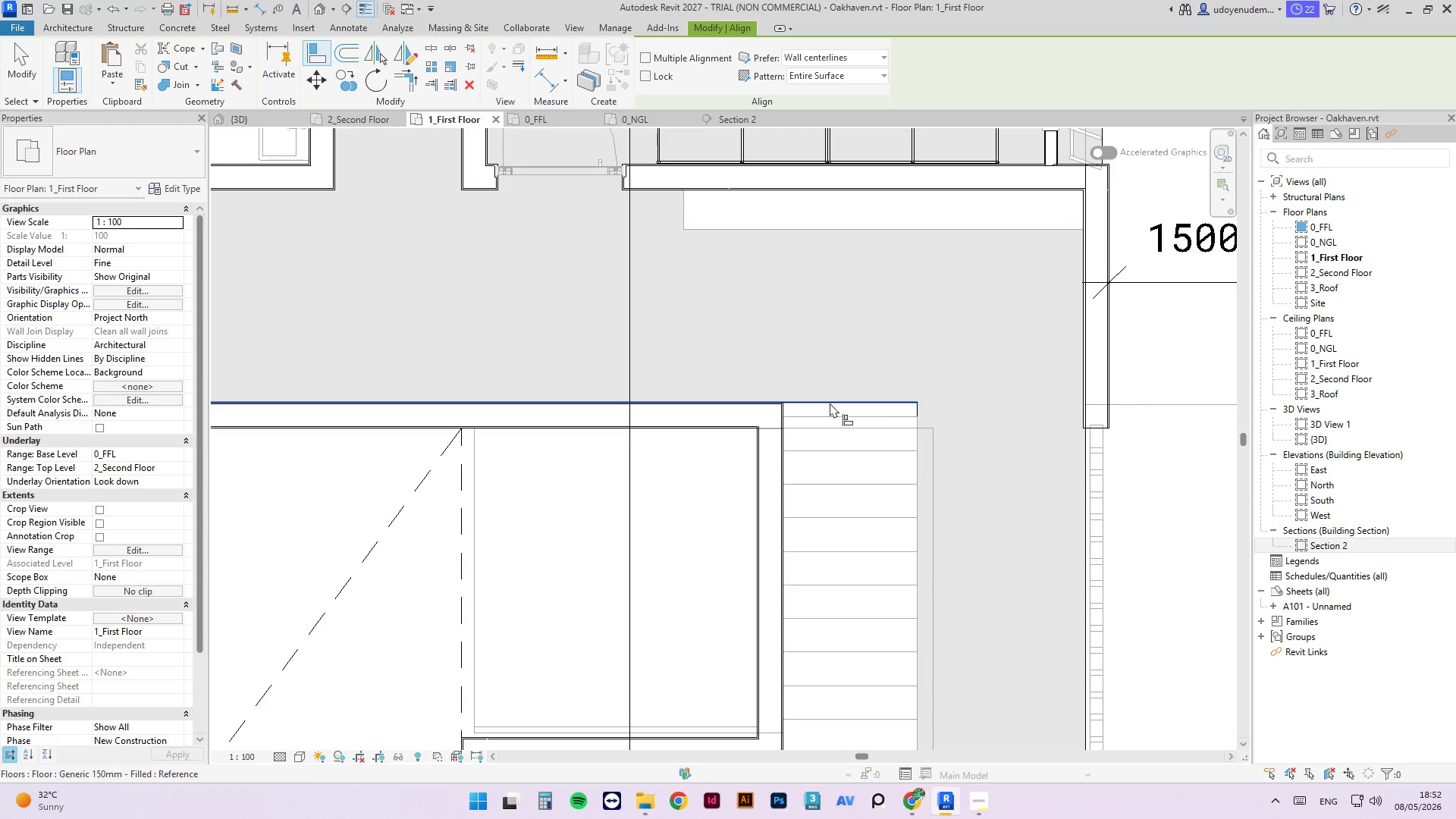 
left_click([830, 403])
 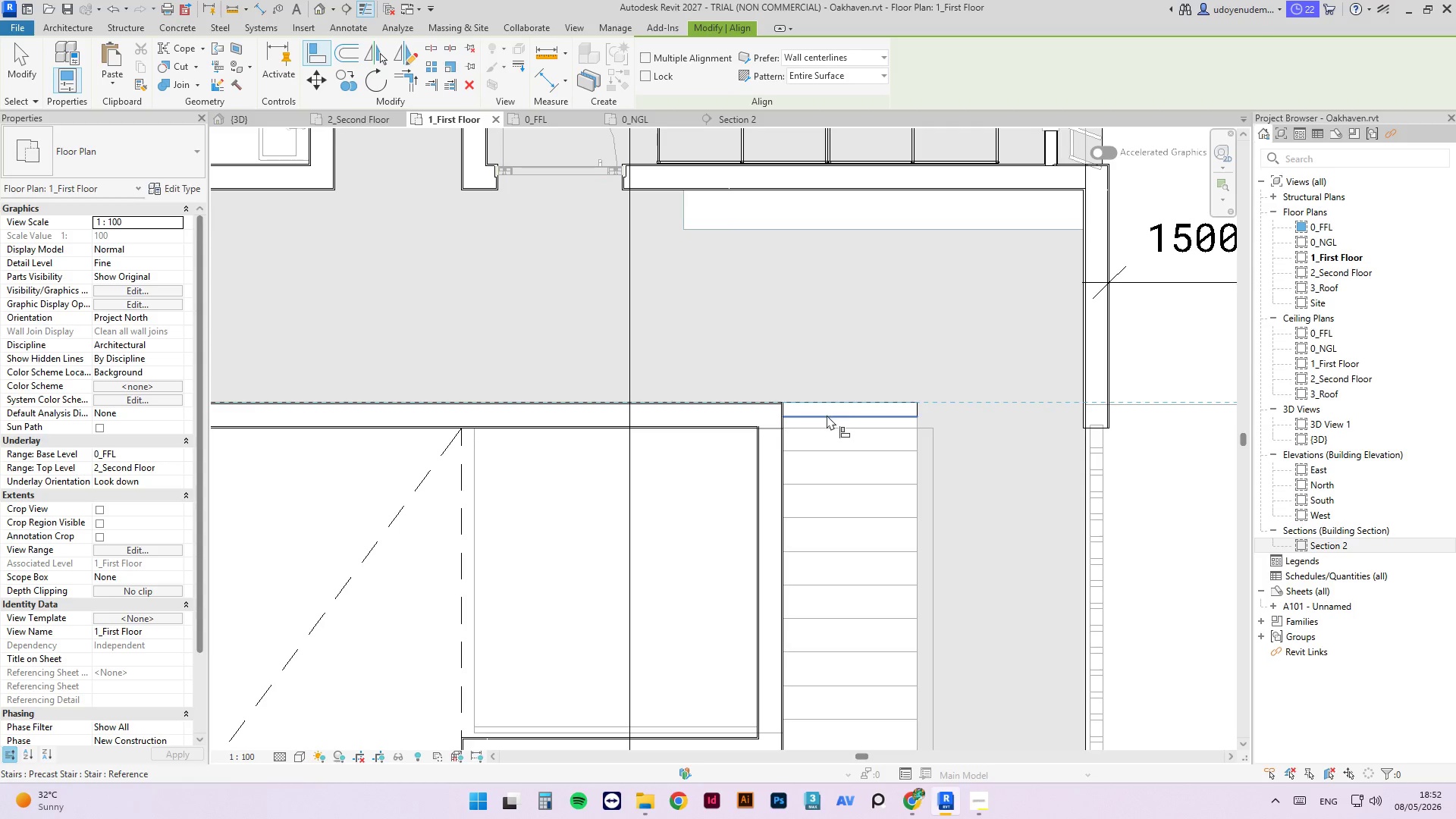 
left_click([827, 415])
 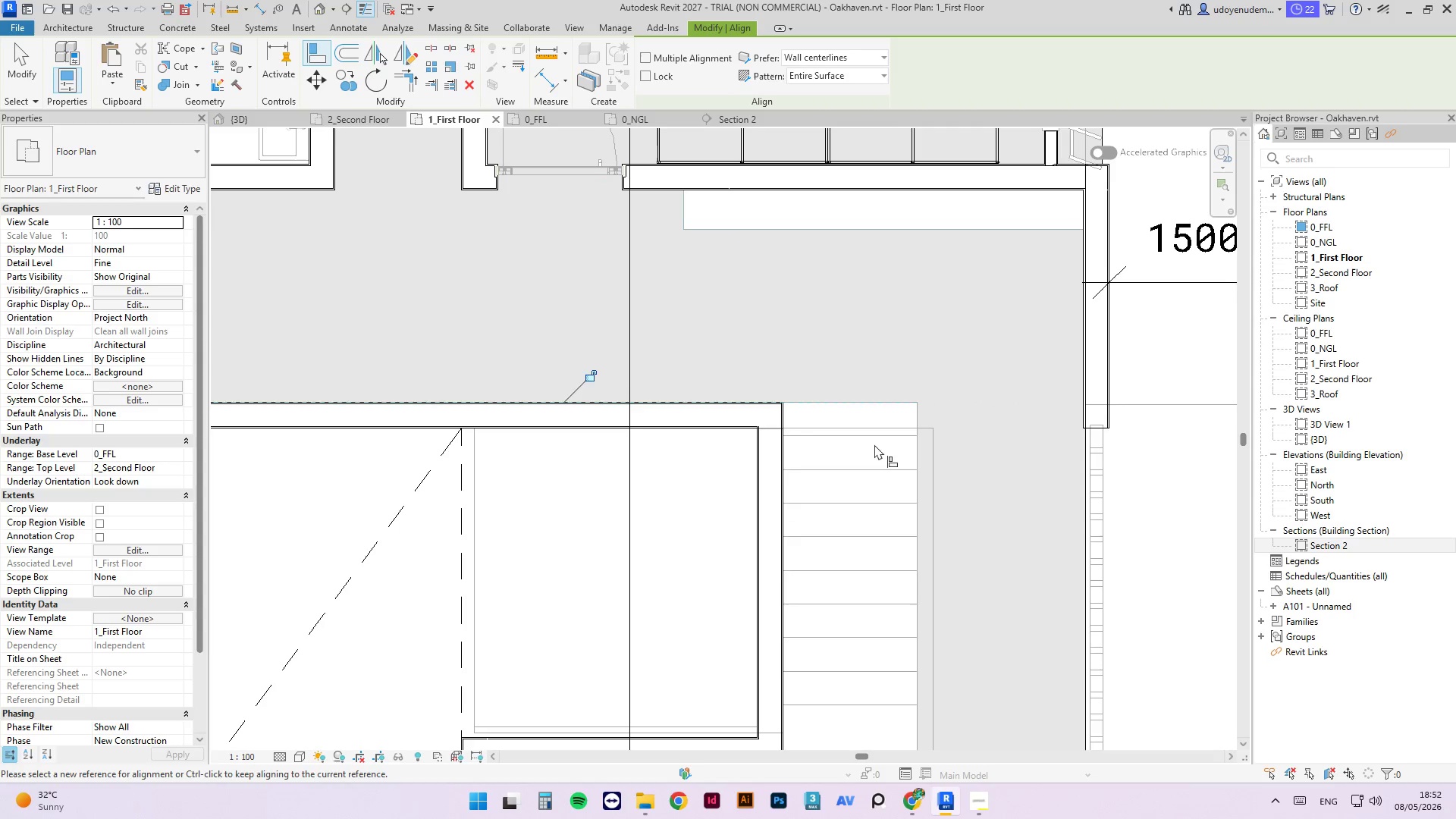 
key(Escape)
 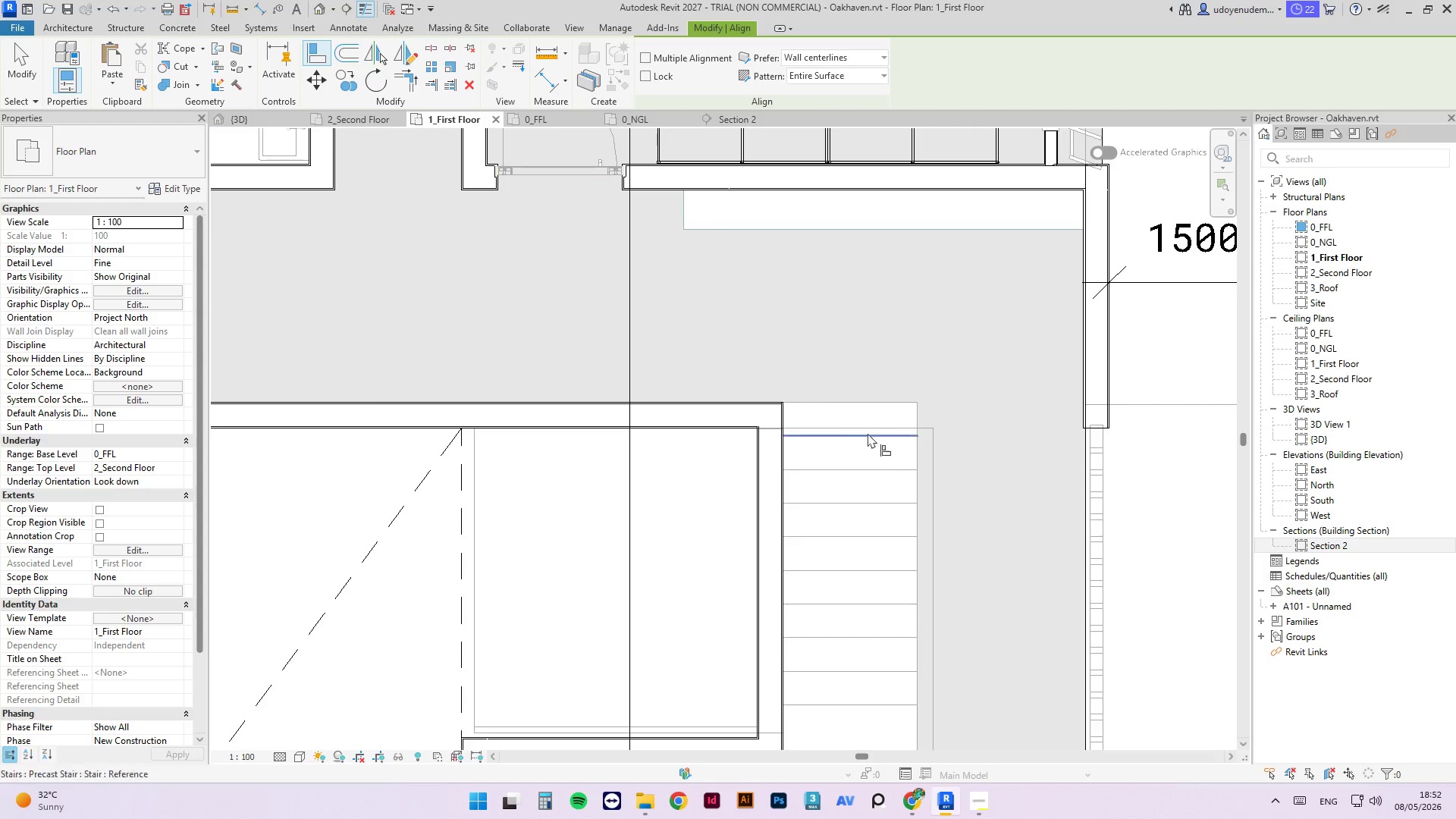 
key(Escape)
 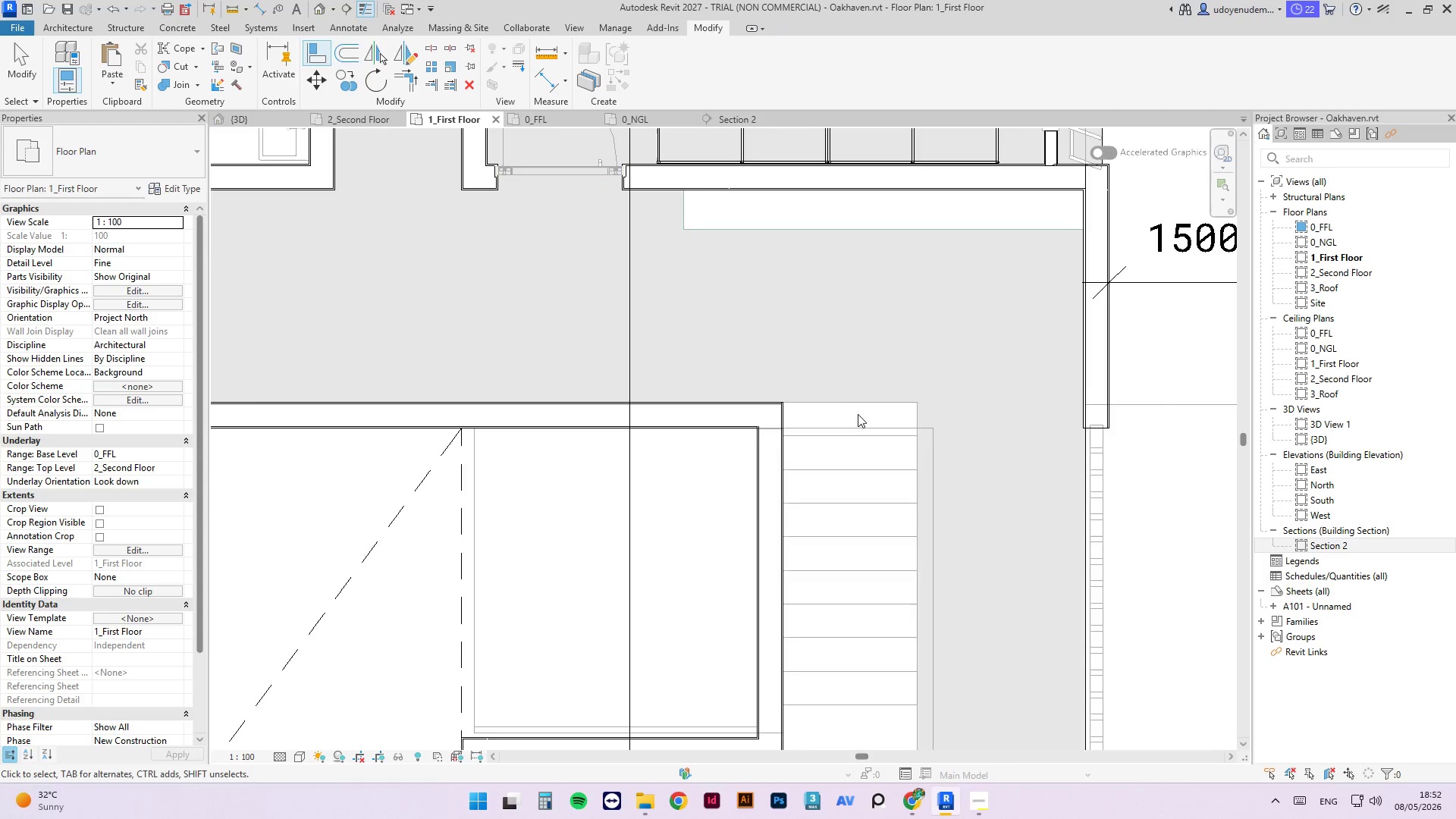 
key(Escape)
 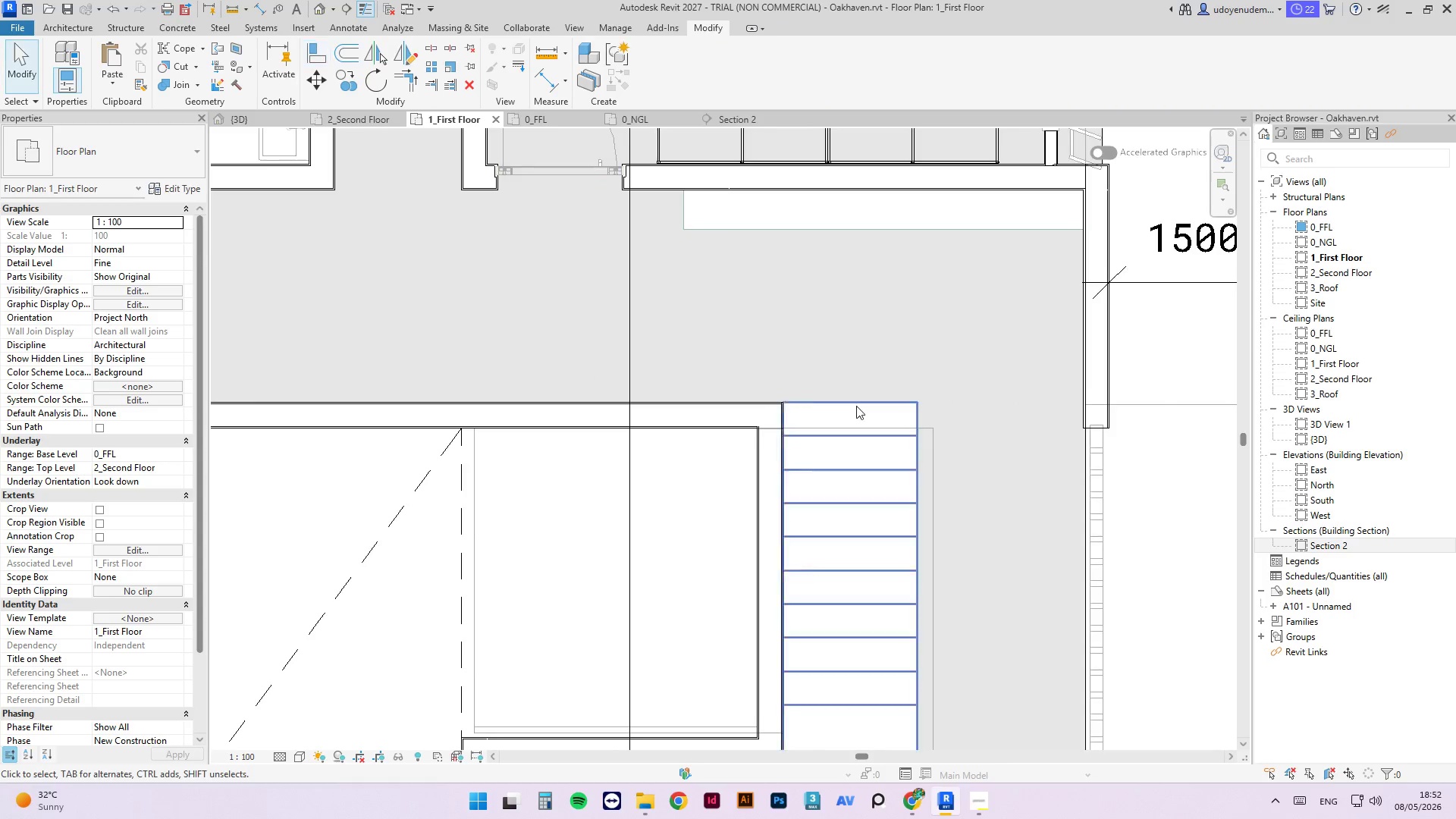 
scroll: coordinate [907, 439], scroll_direction: down, amount: 9.0
 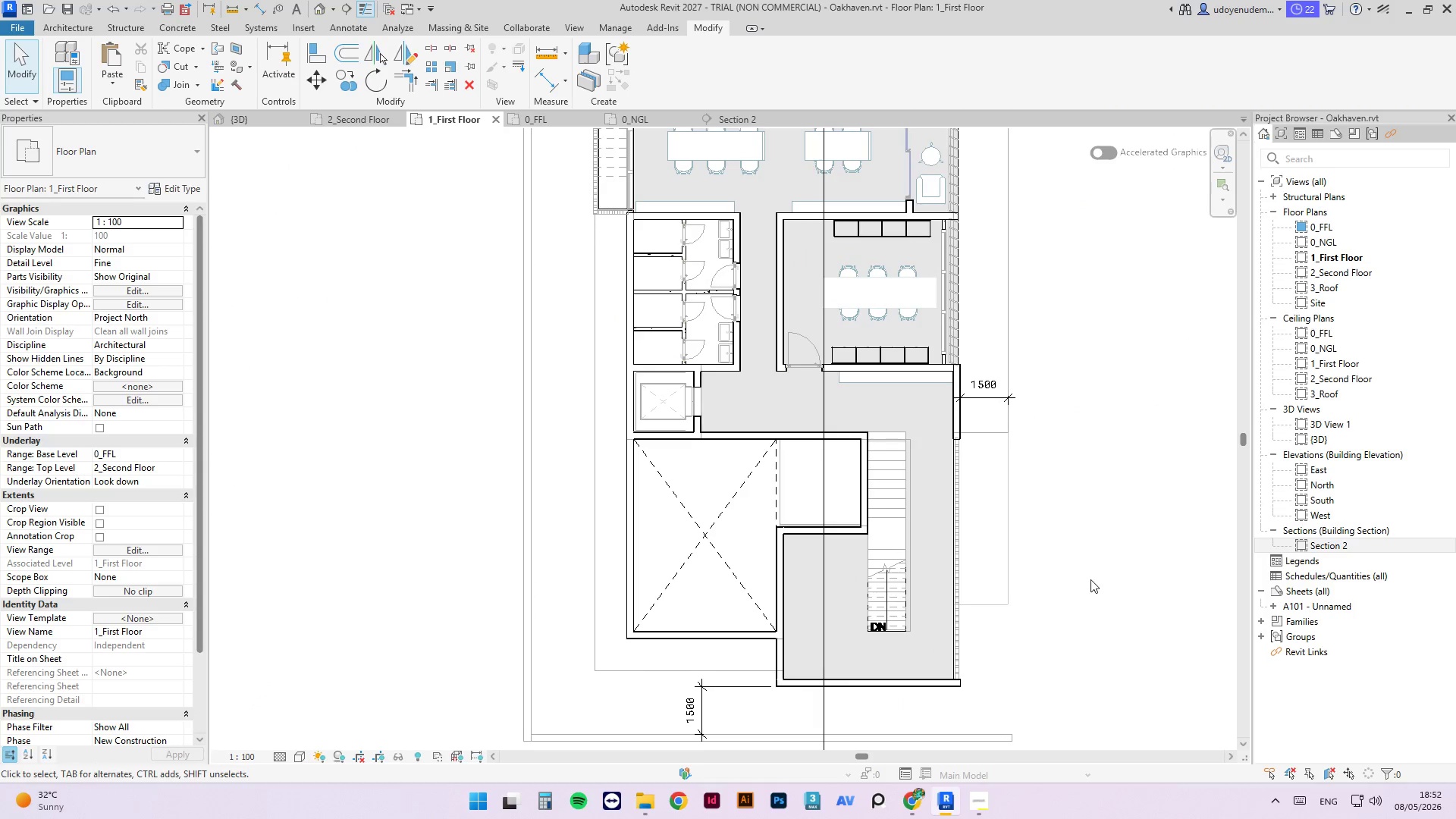 
left_click([1097, 554])
 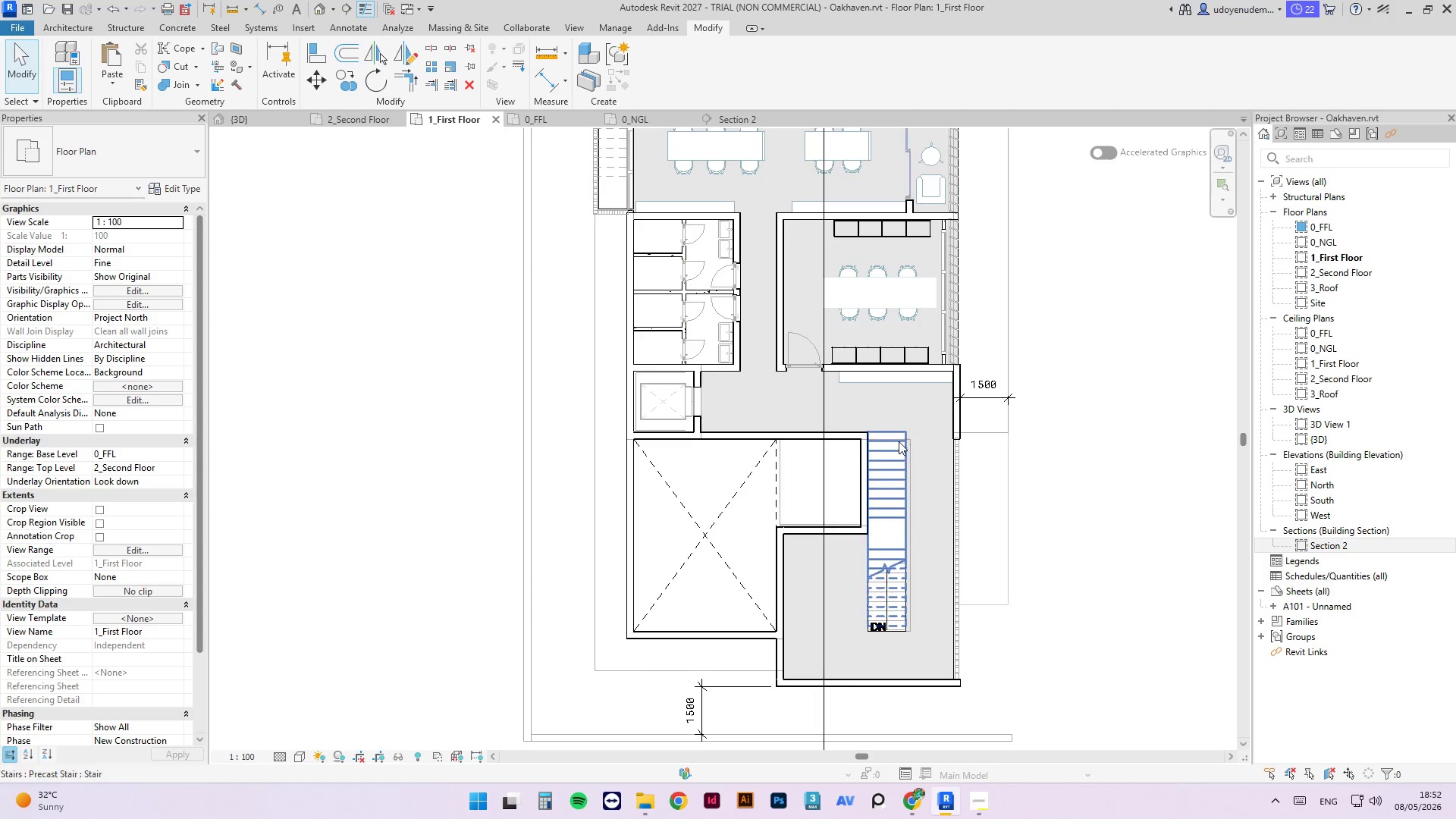 
left_click([884, 438])
 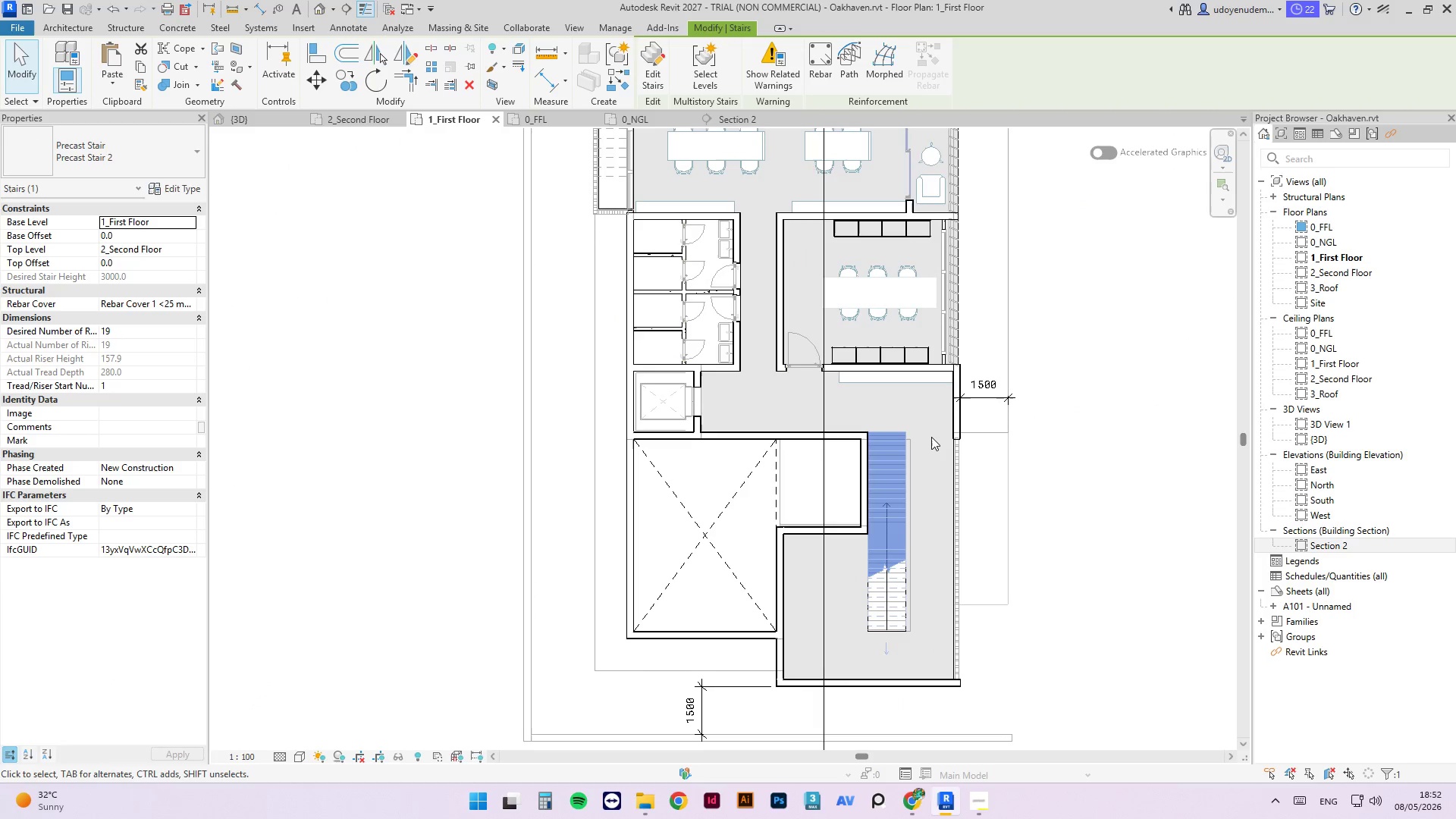 
key(Control+C)
 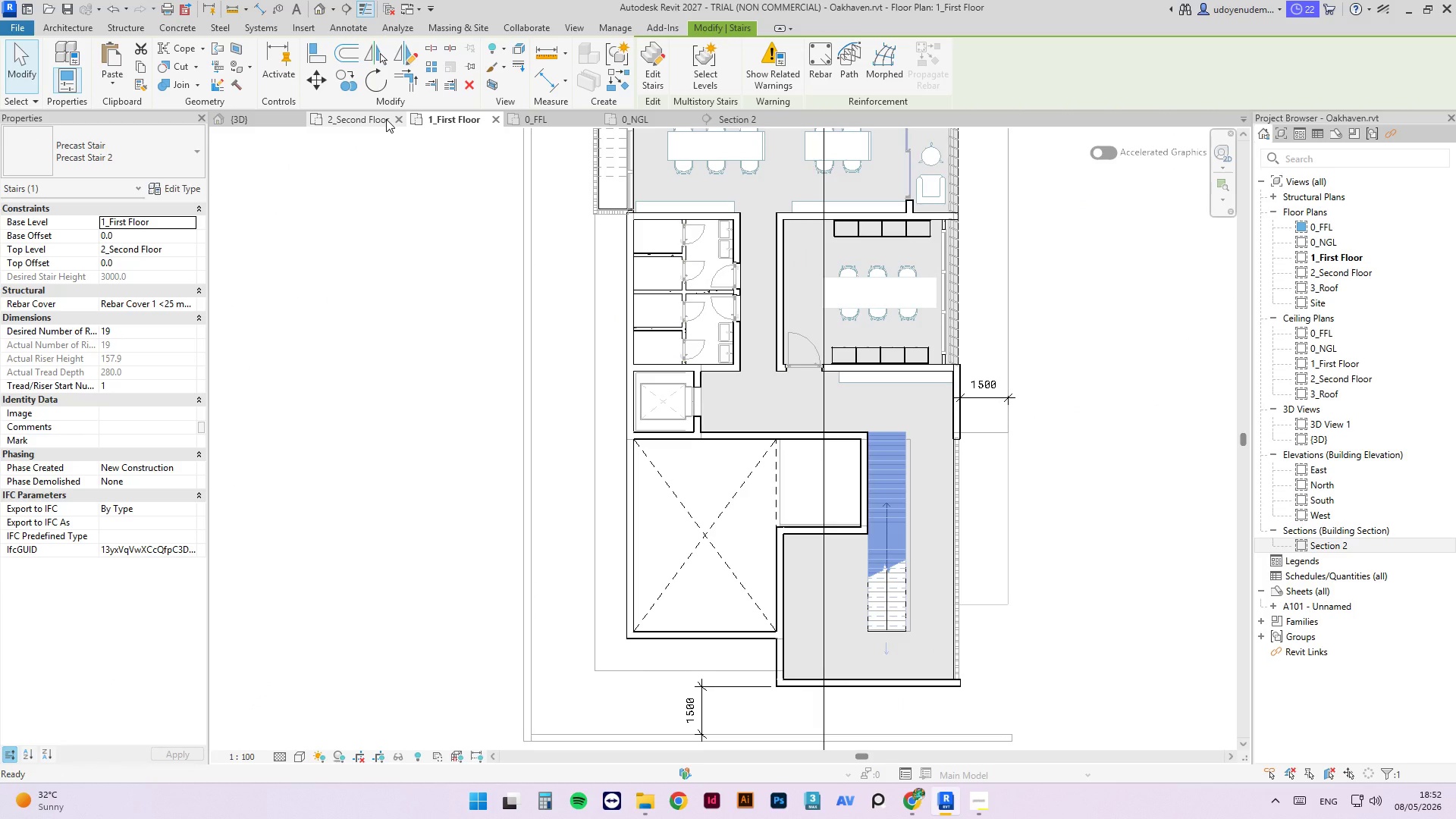 
key(Control+C)
 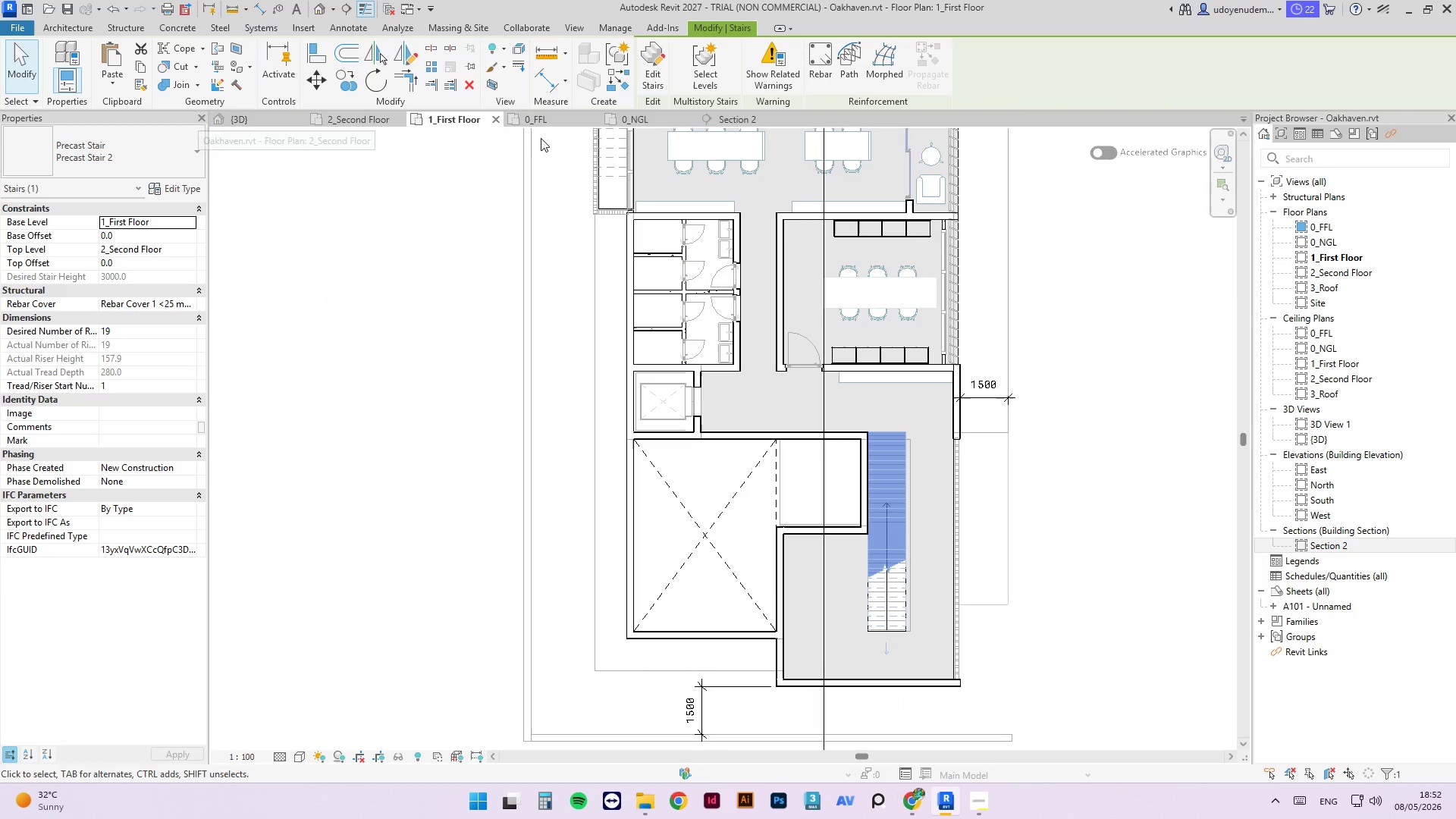 
left_click([531, 123])
 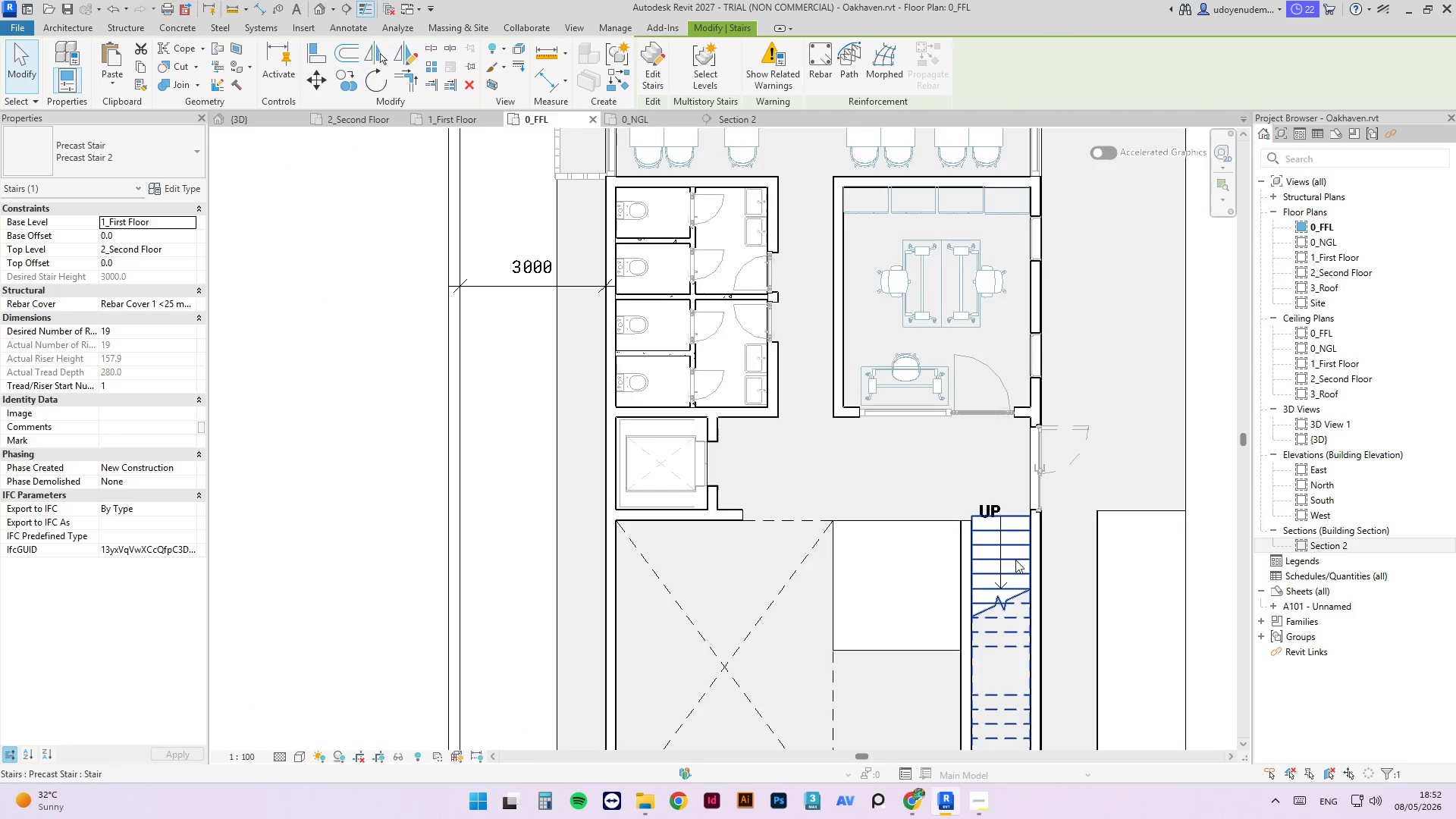 
left_click([999, 542])
 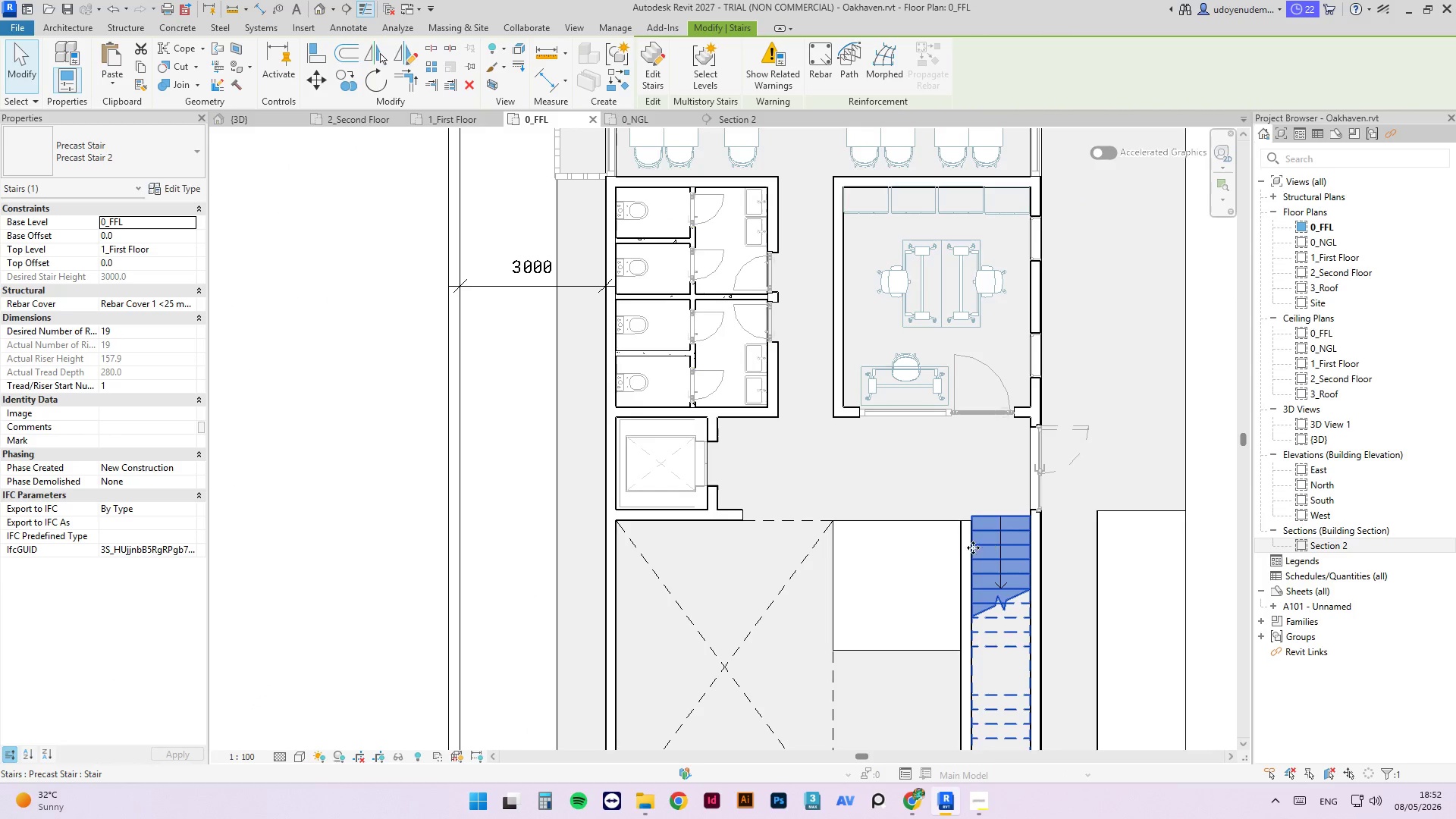 
key(Delete)
 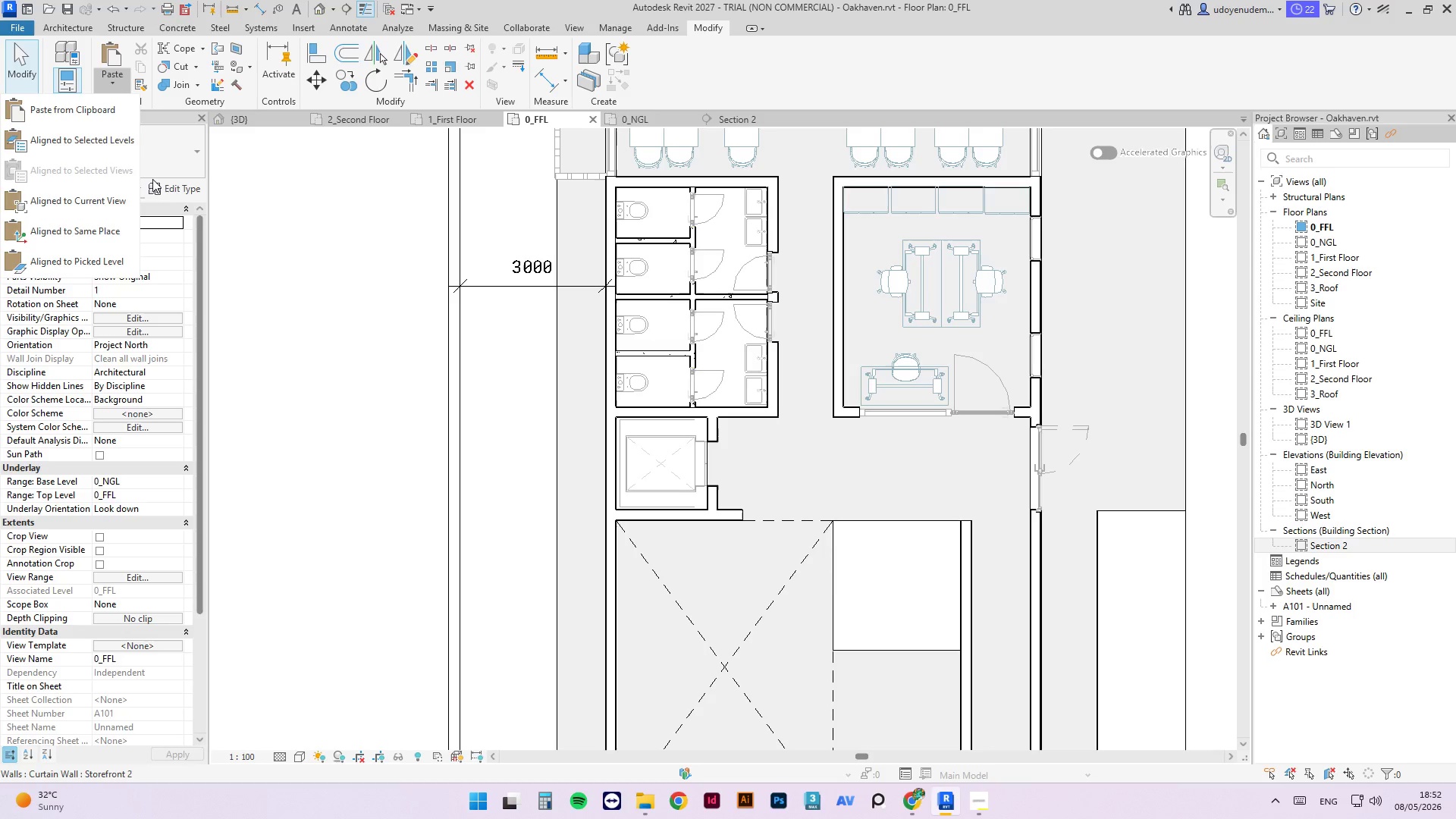 
left_click([90, 209])
 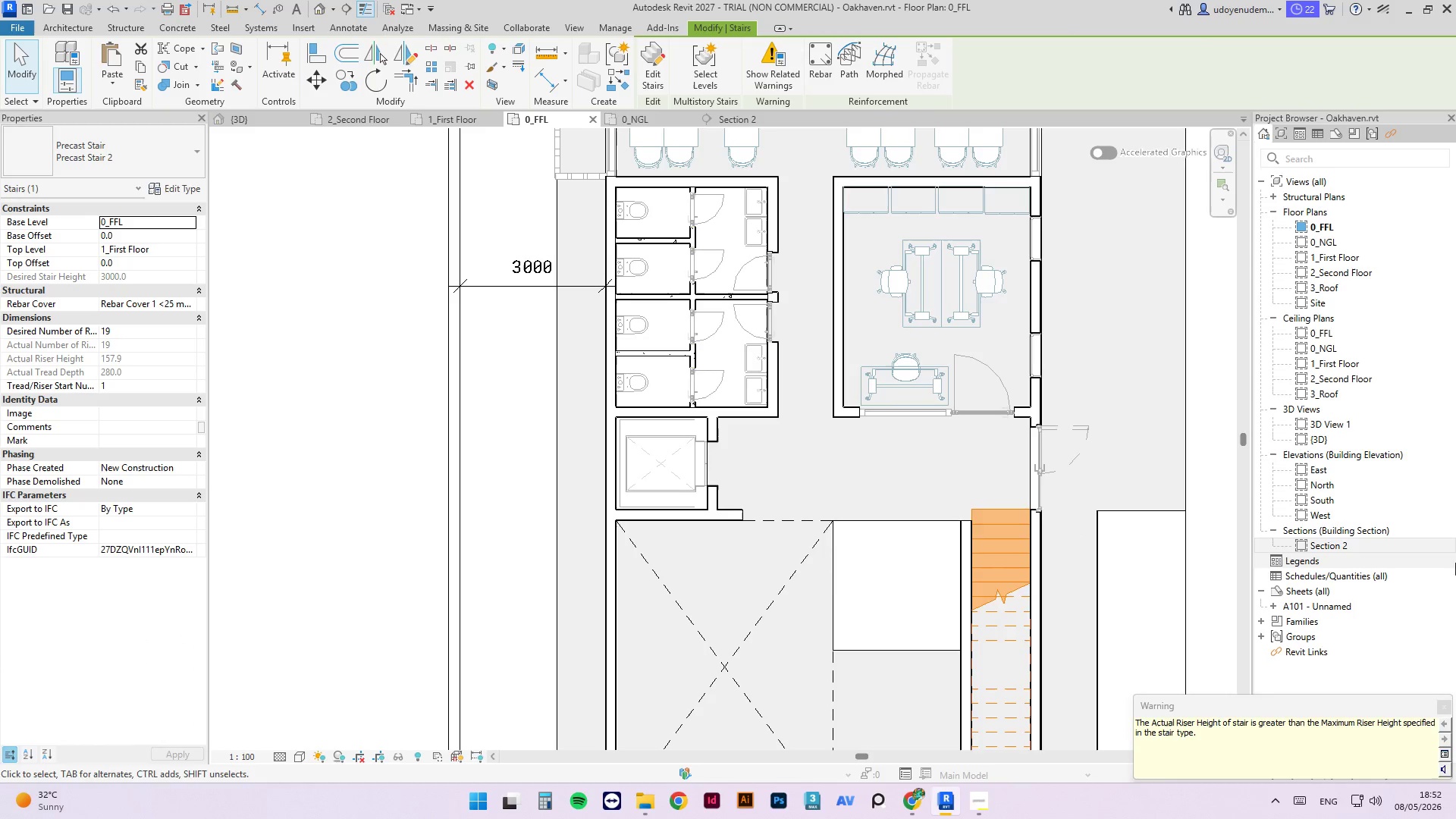 
left_click([303, 335])
 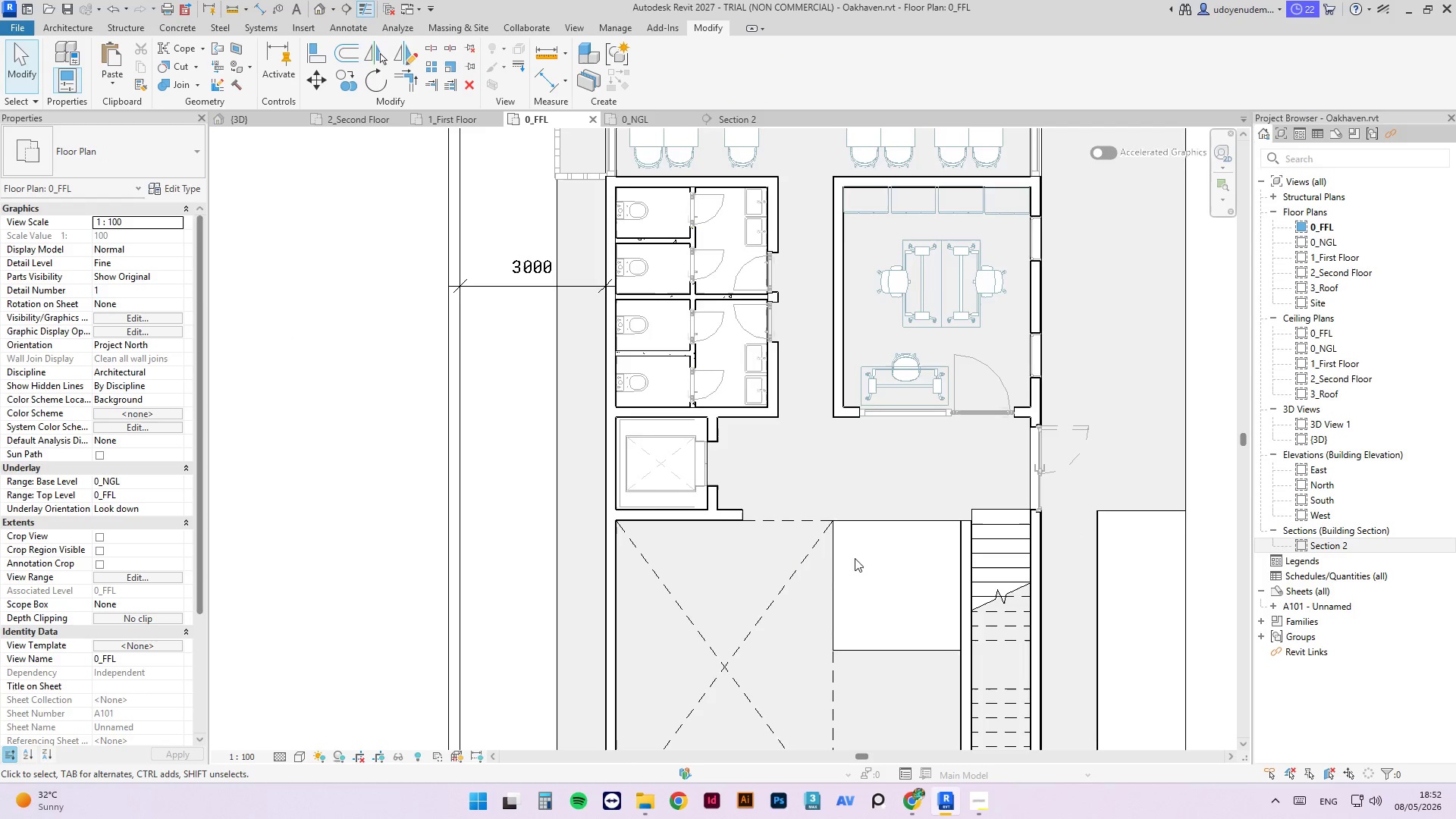 
scroll: coordinate [878, 518], scroll_direction: up, amount: 4.0
 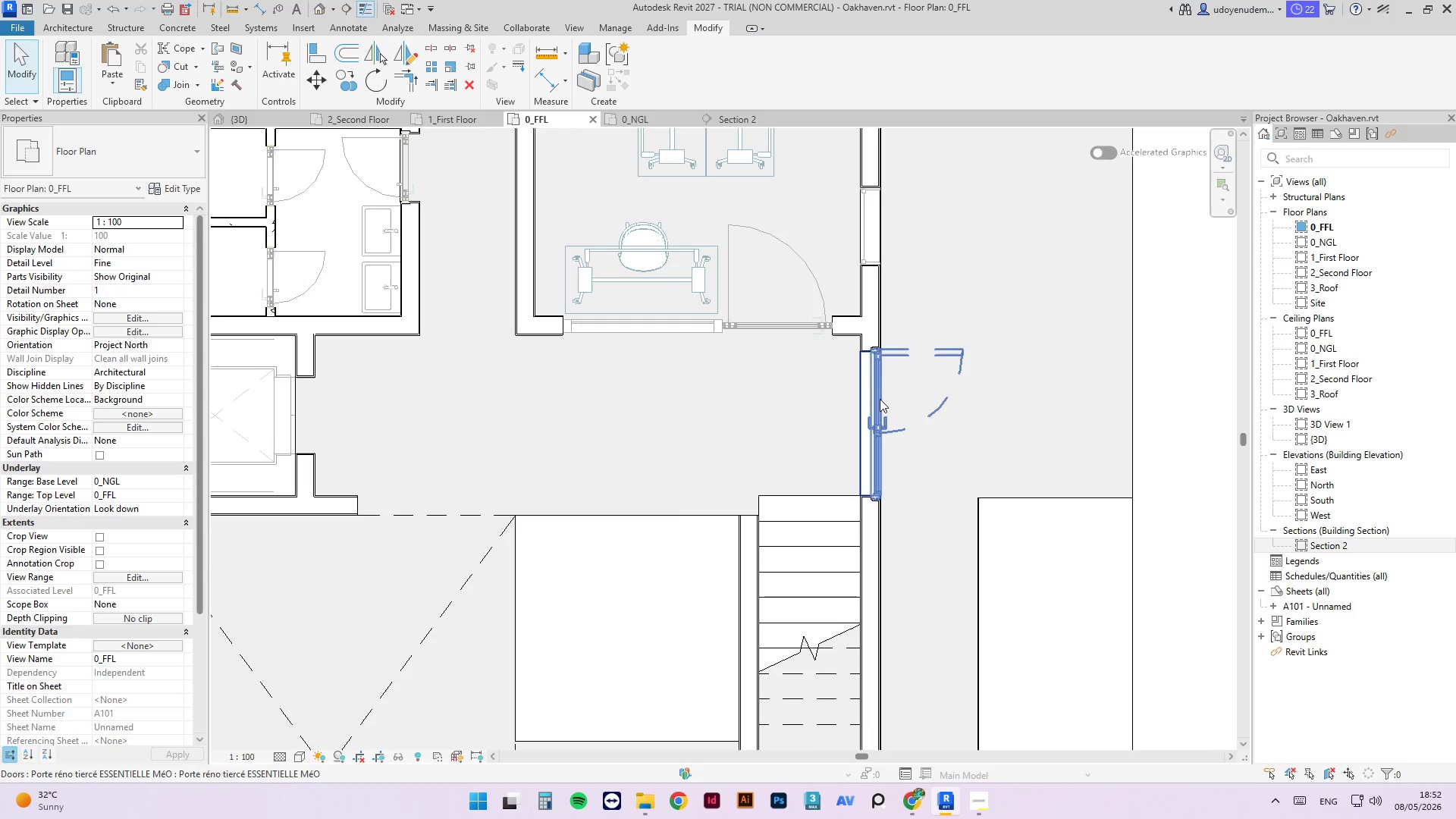 
left_click([877, 363])
 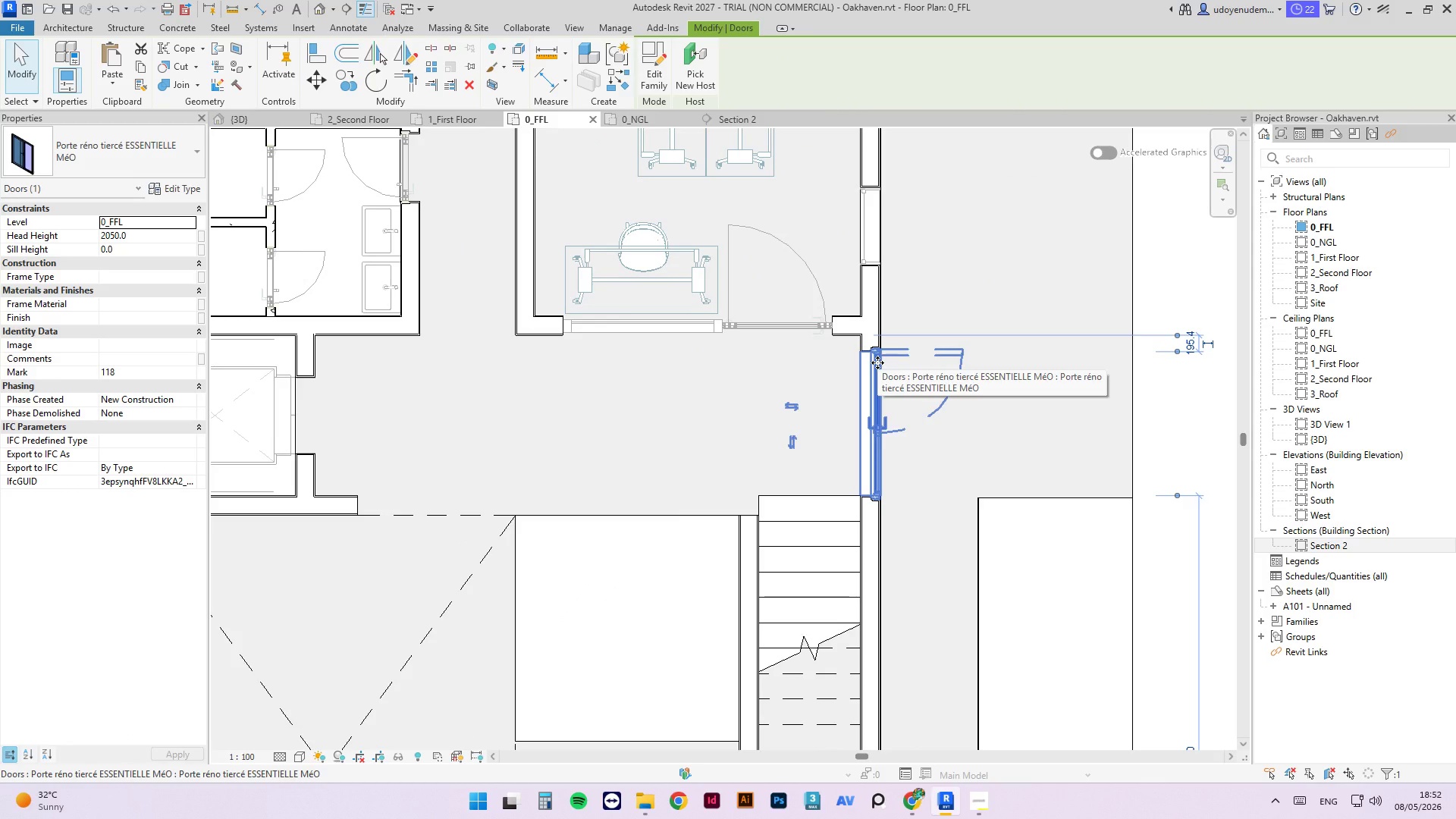 
key(ArrowUp)
 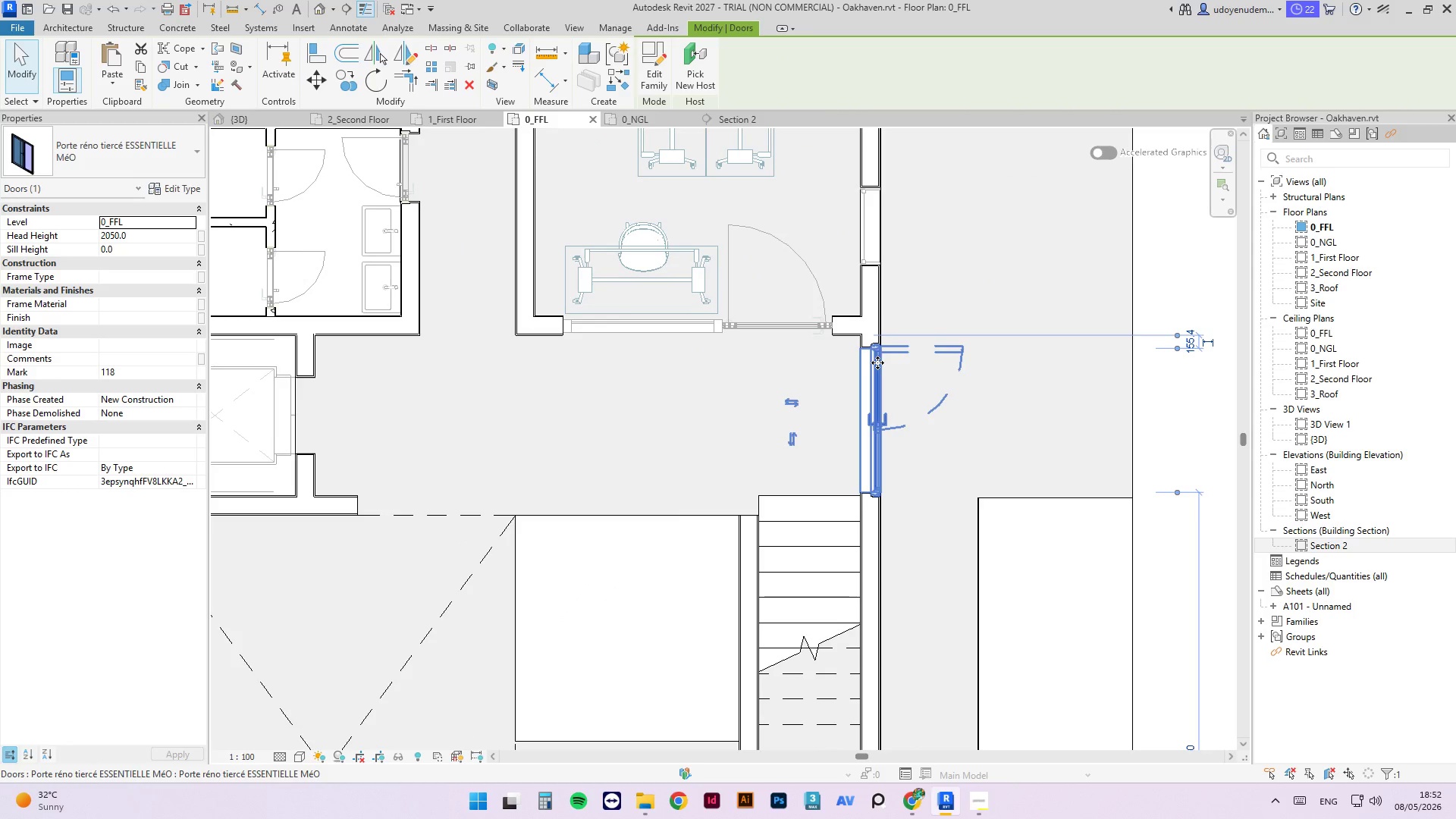 
key(ArrowUp)
 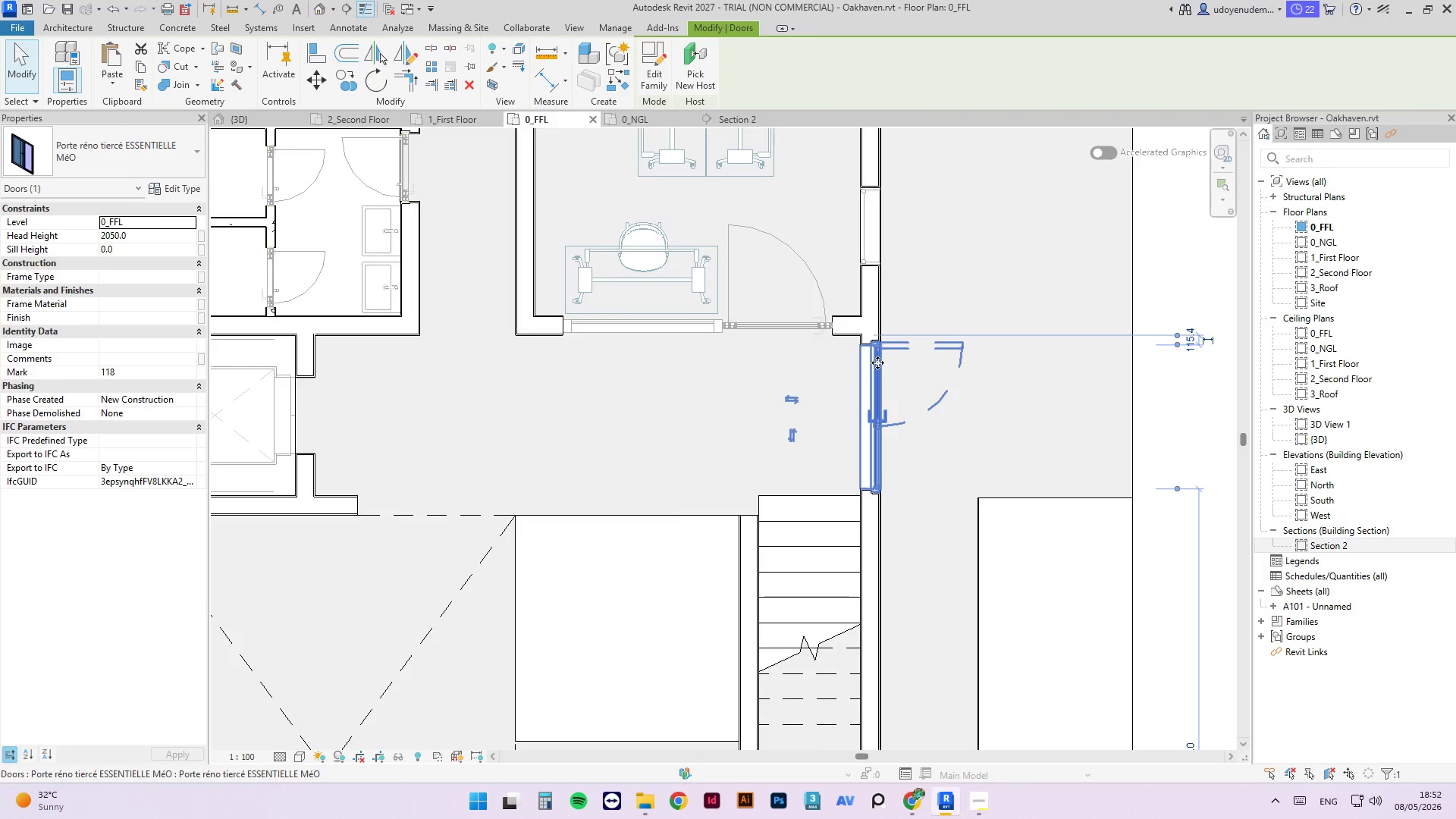 
key(ArrowUp)
 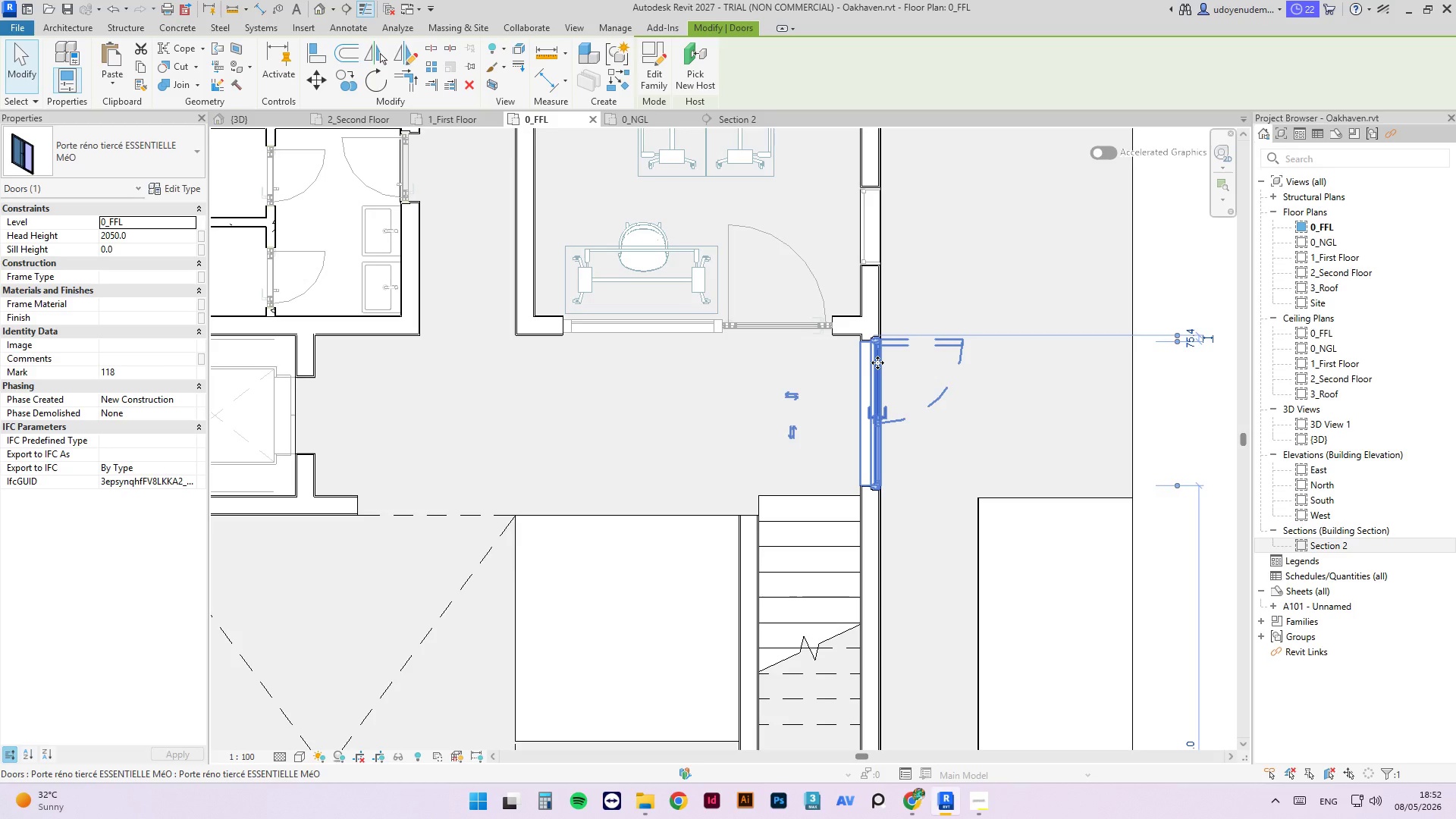 
key(ArrowDown)
 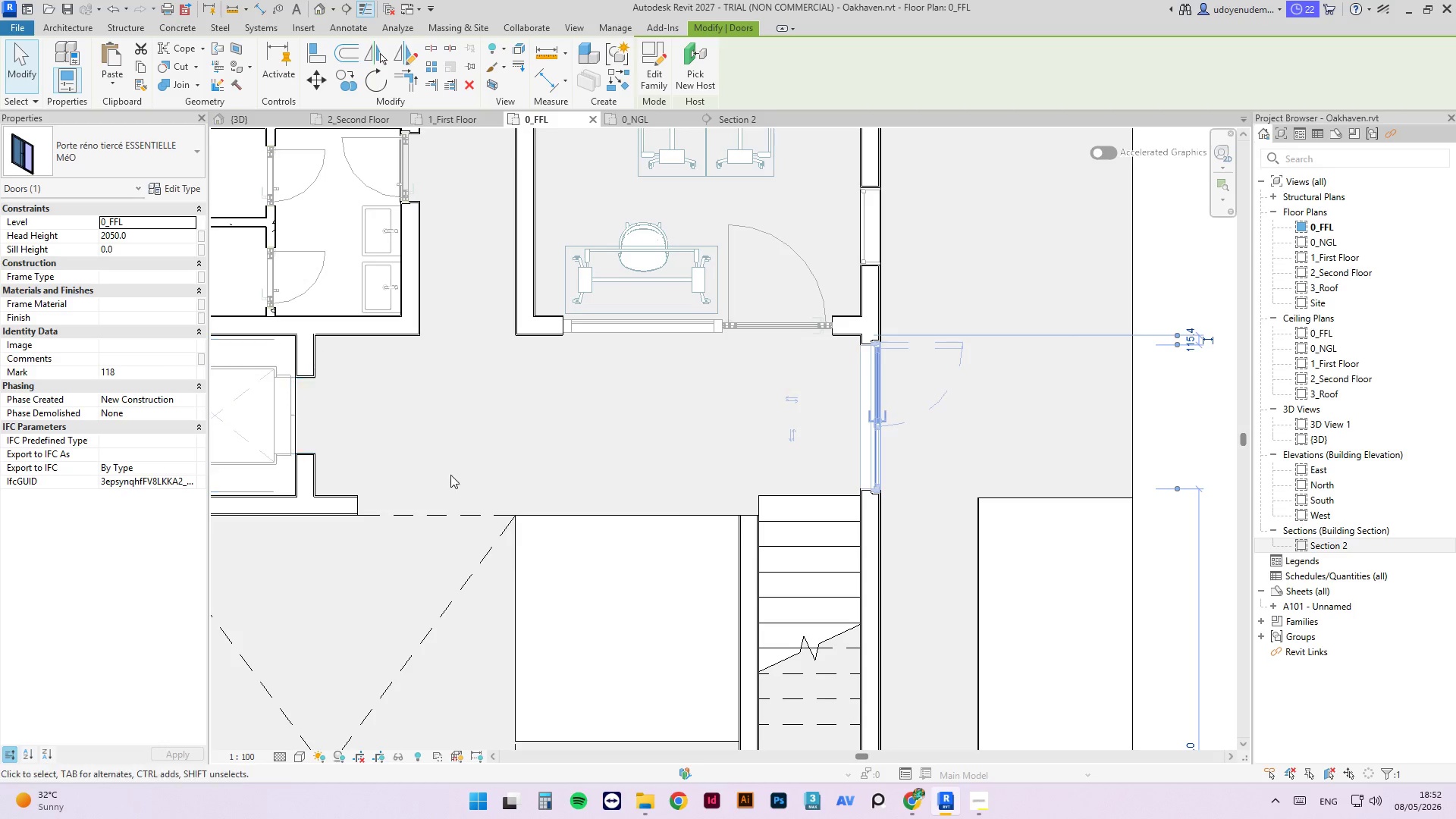 
scroll: coordinate [419, 436], scroll_direction: down, amount: 9.0
 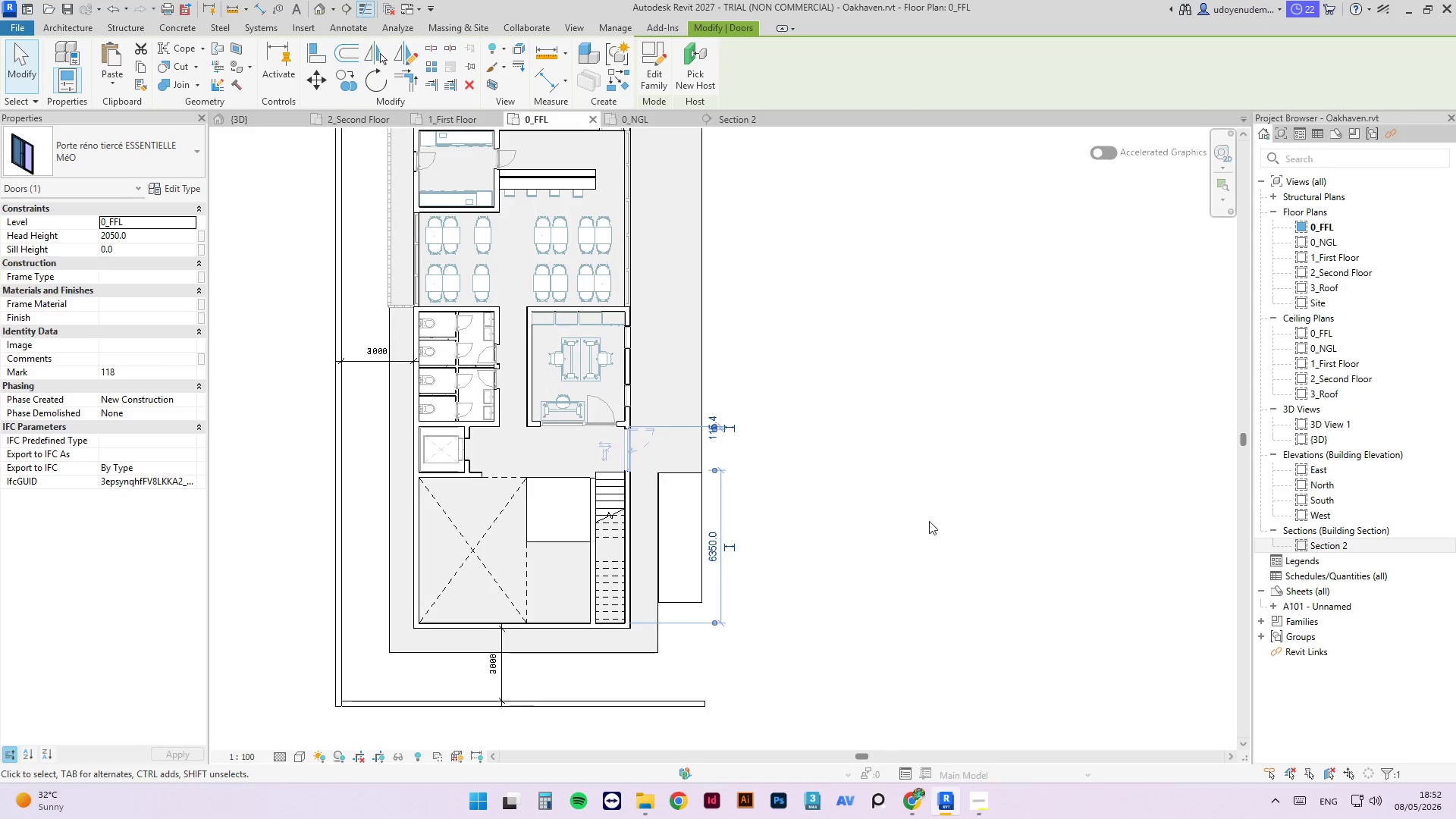 
left_click([938, 517])
 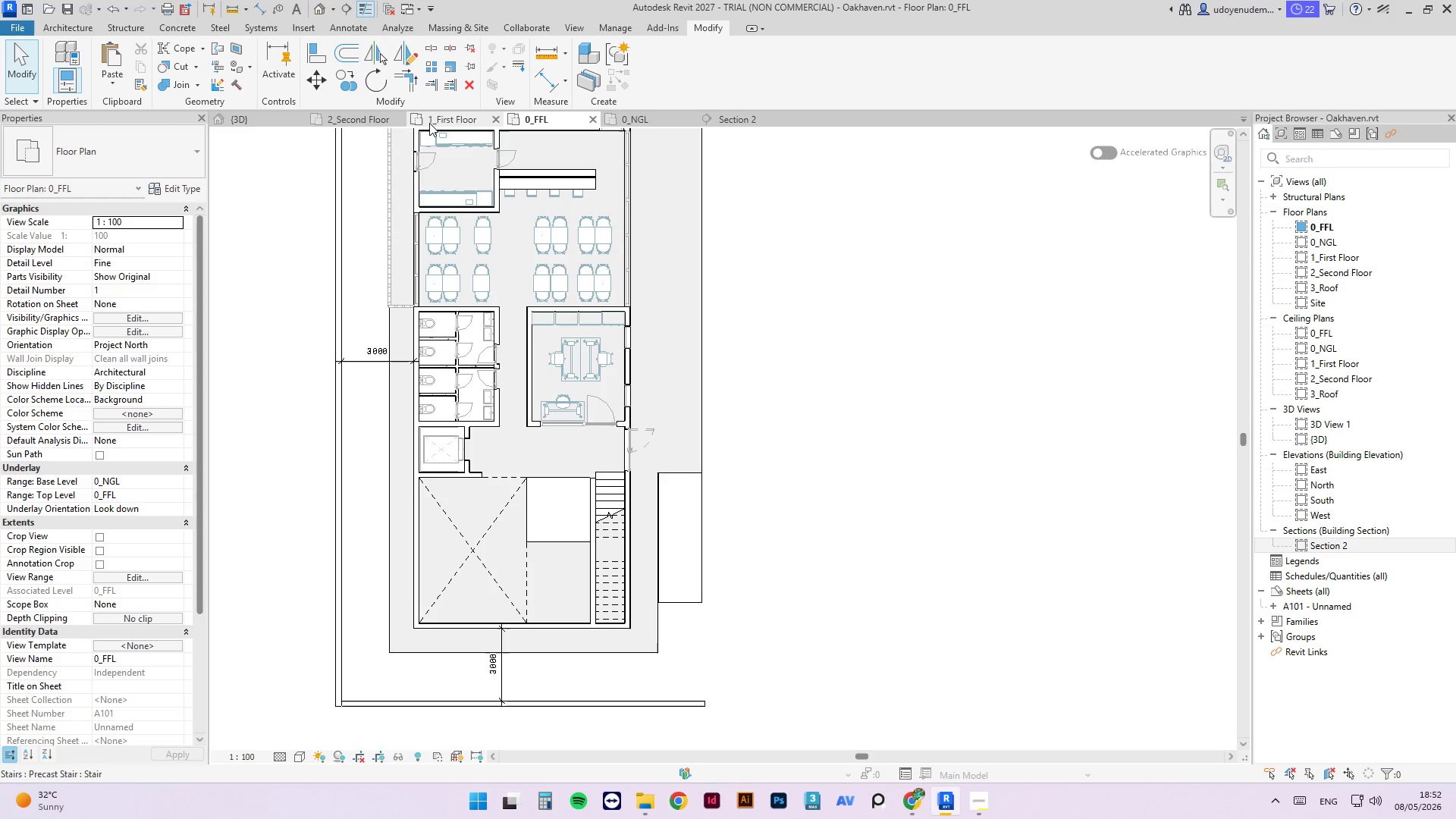 
key(Control+S)
 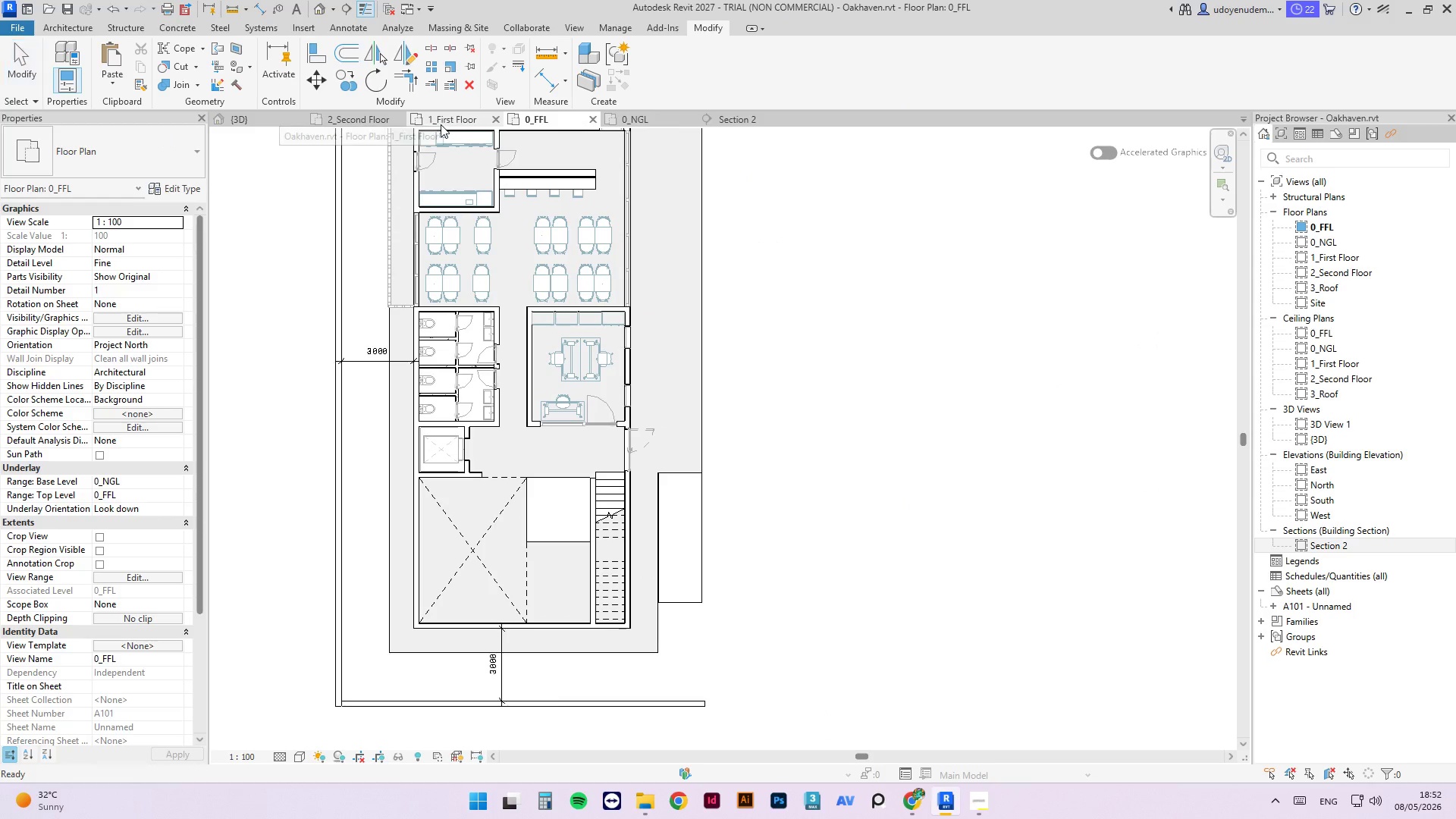 
left_click([444, 121])
 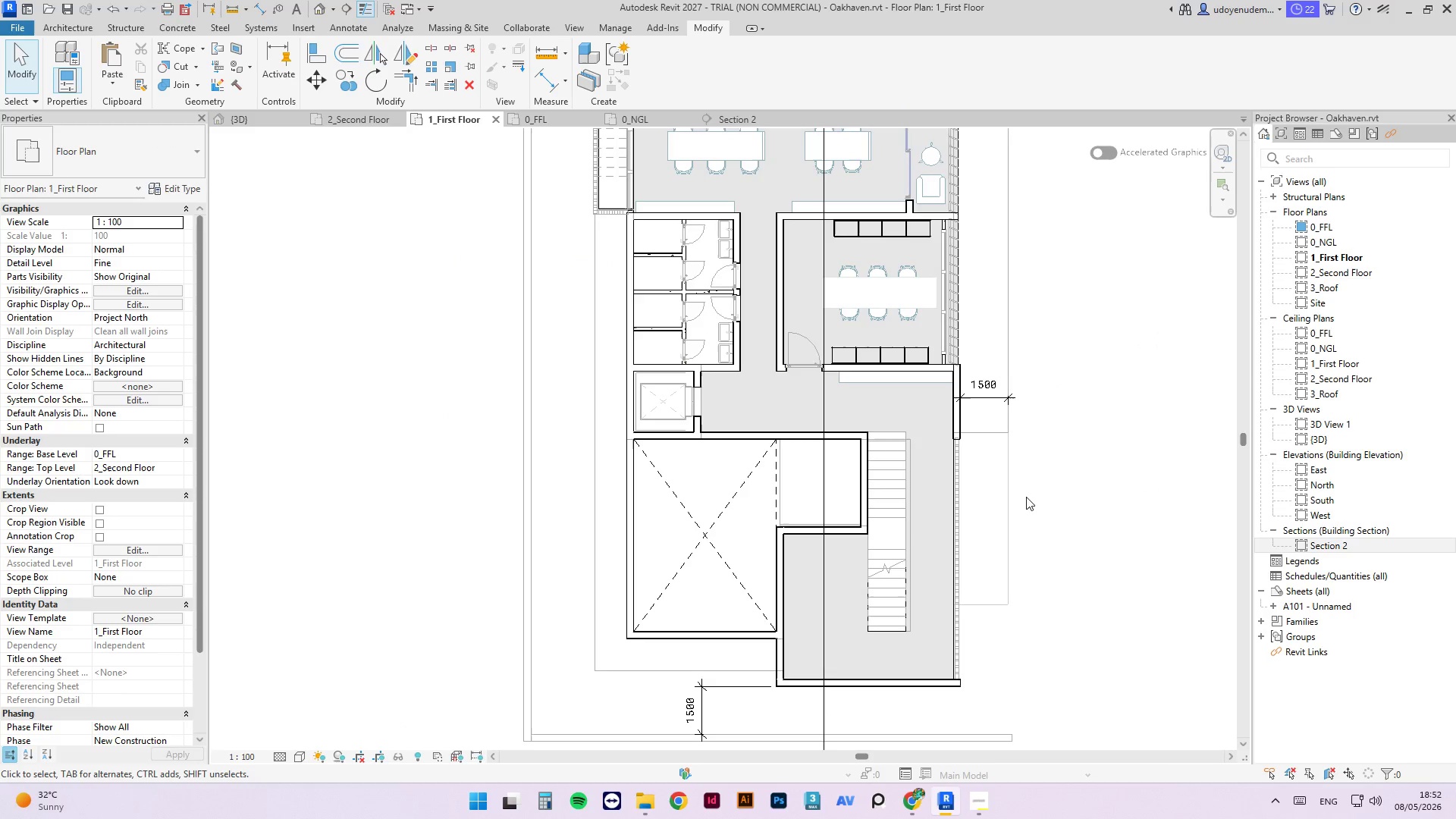 
left_click([1025, 496])
 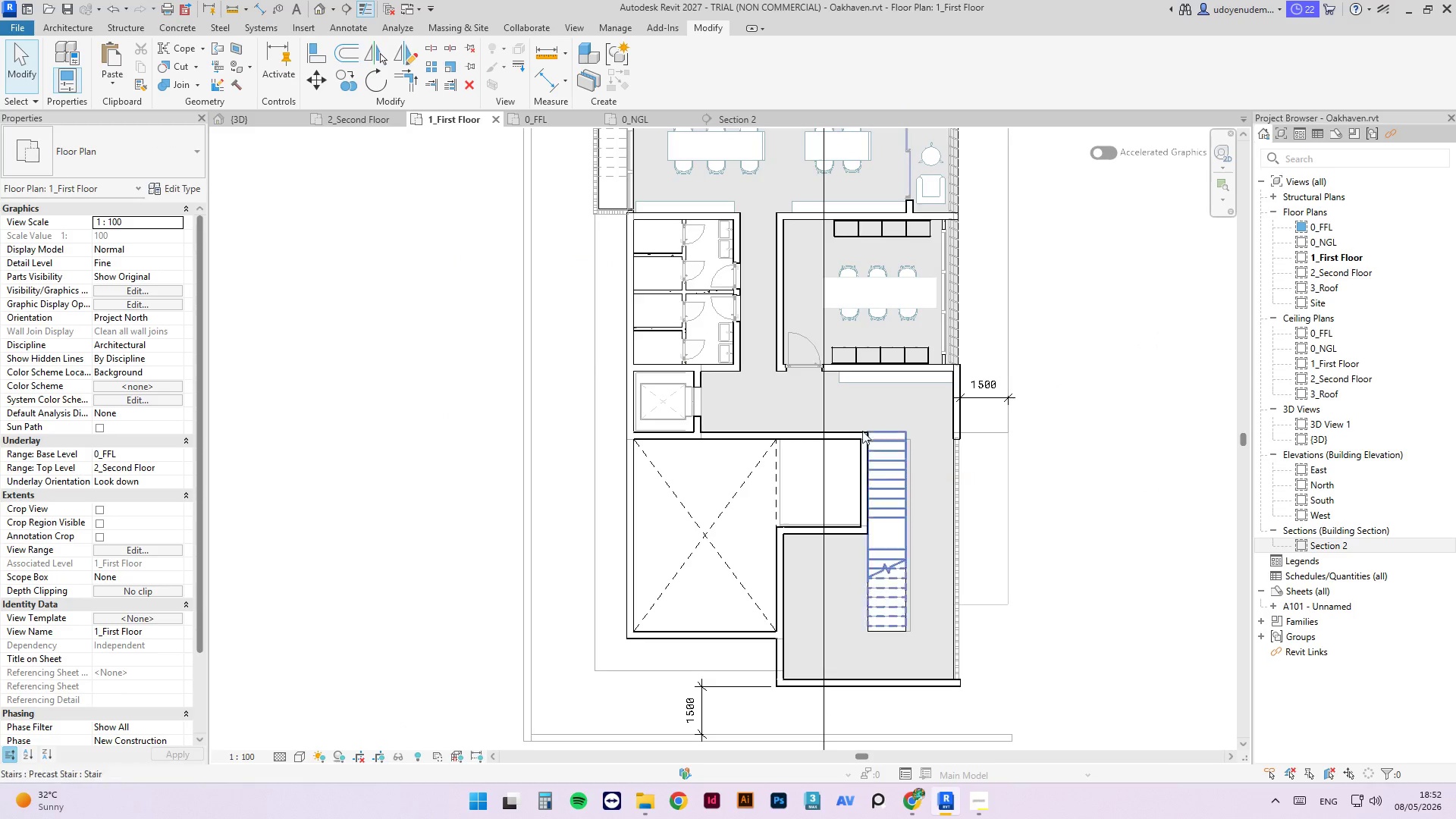 
scroll: coordinate [1044, 416], scroll_direction: up, amount: 5.0
 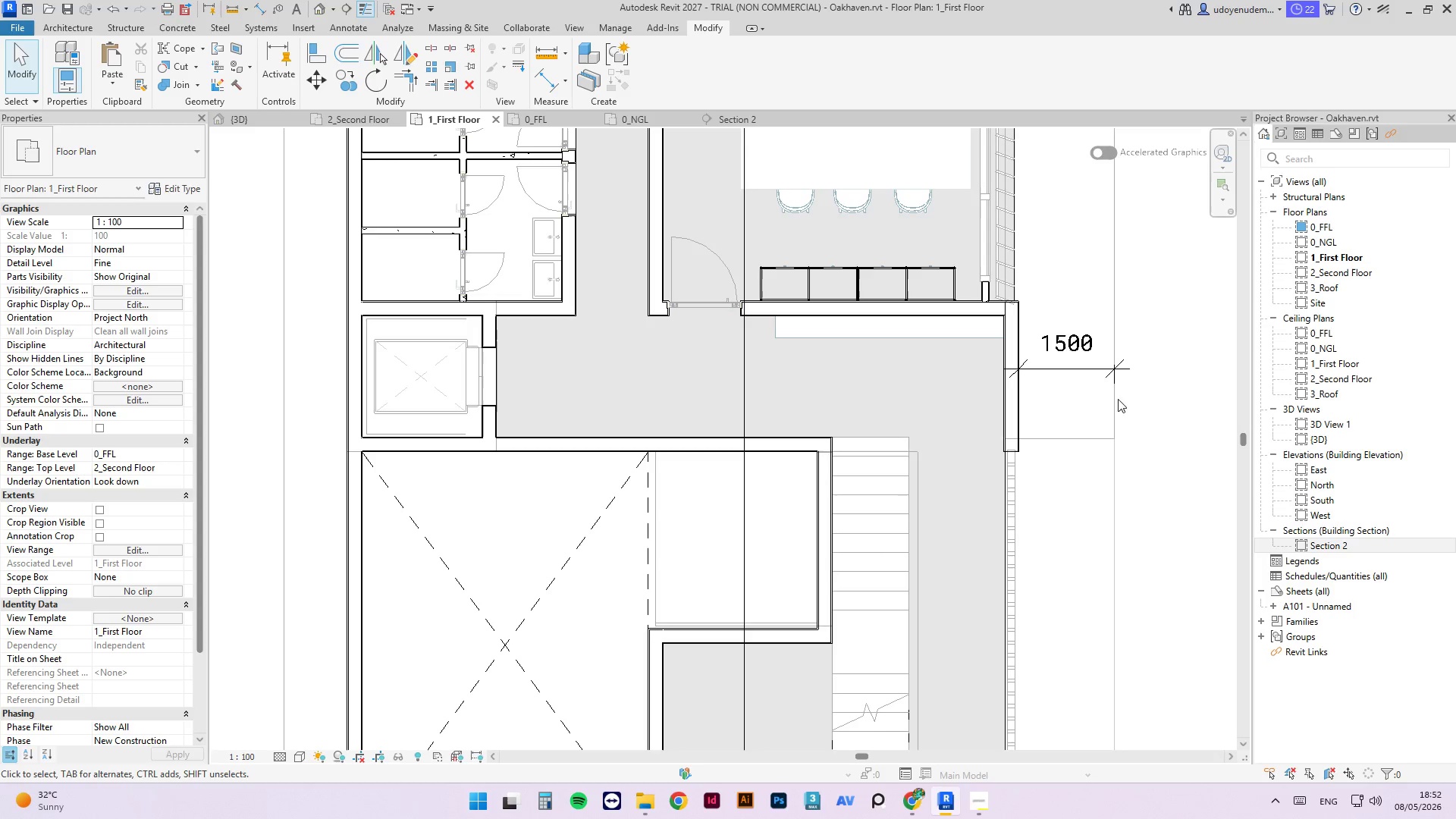 
left_click([362, 121])
 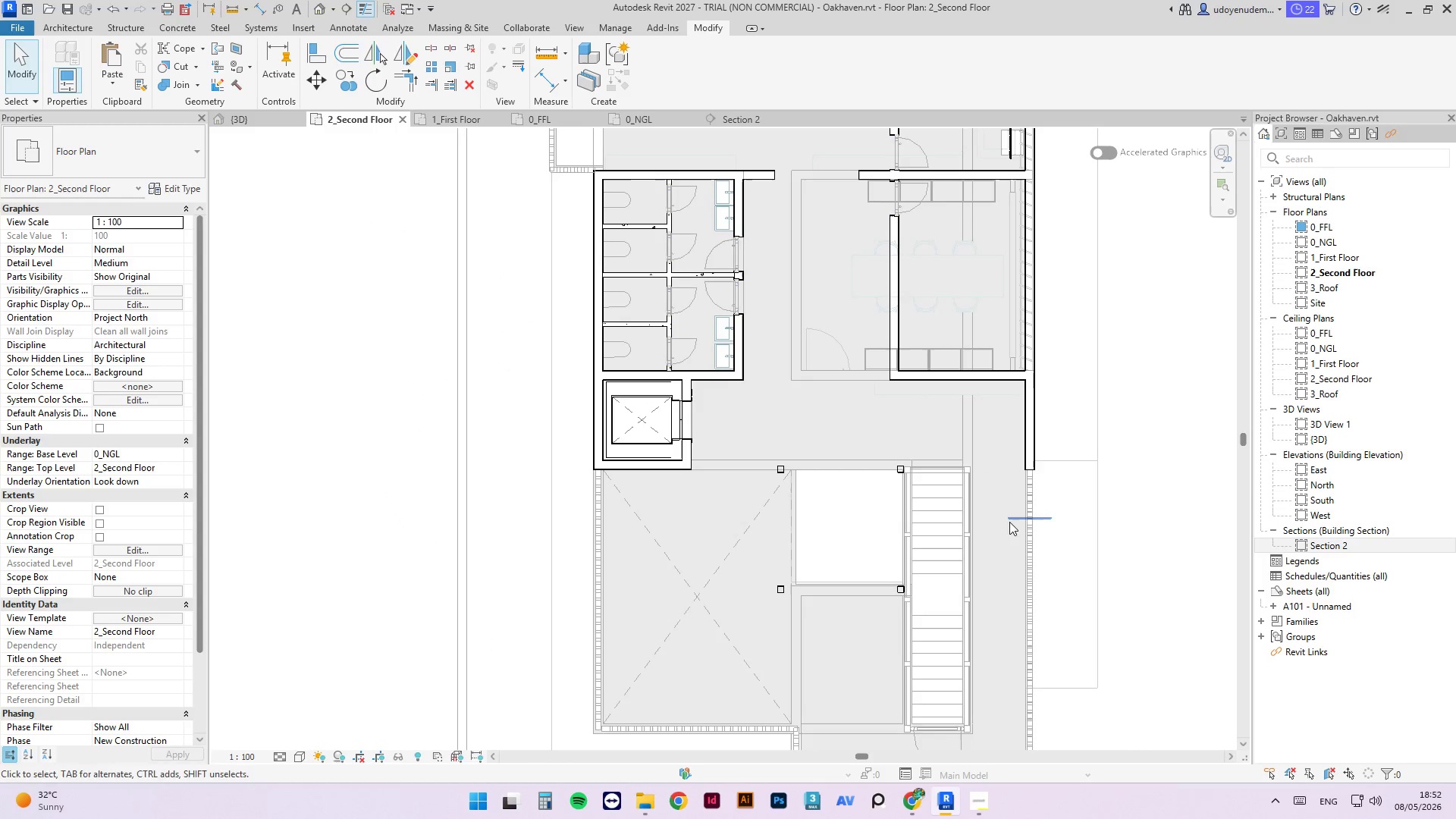 
scroll: coordinate [999, 499], scroll_direction: up, amount: 8.0
 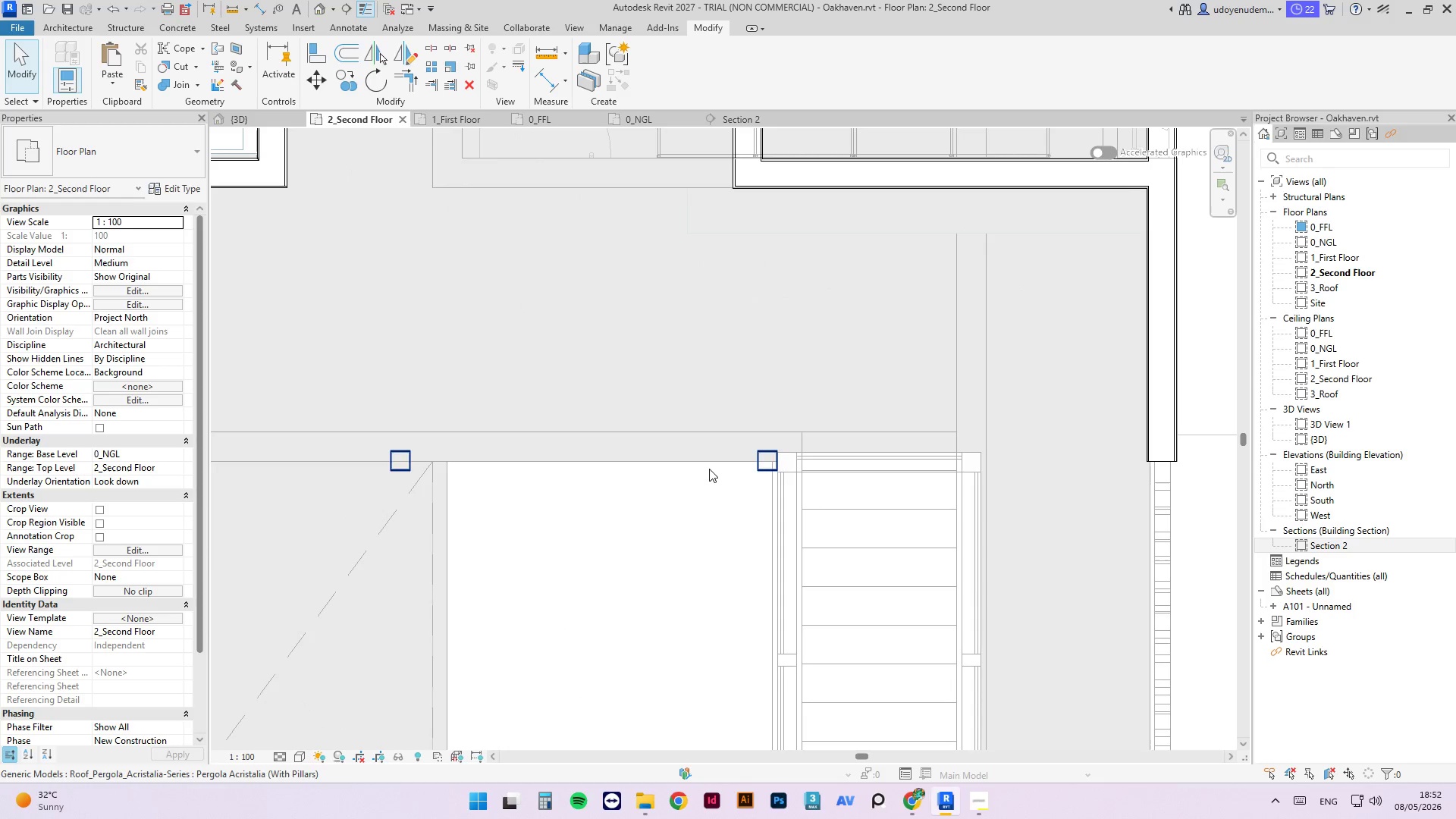 
left_click([708, 464])
 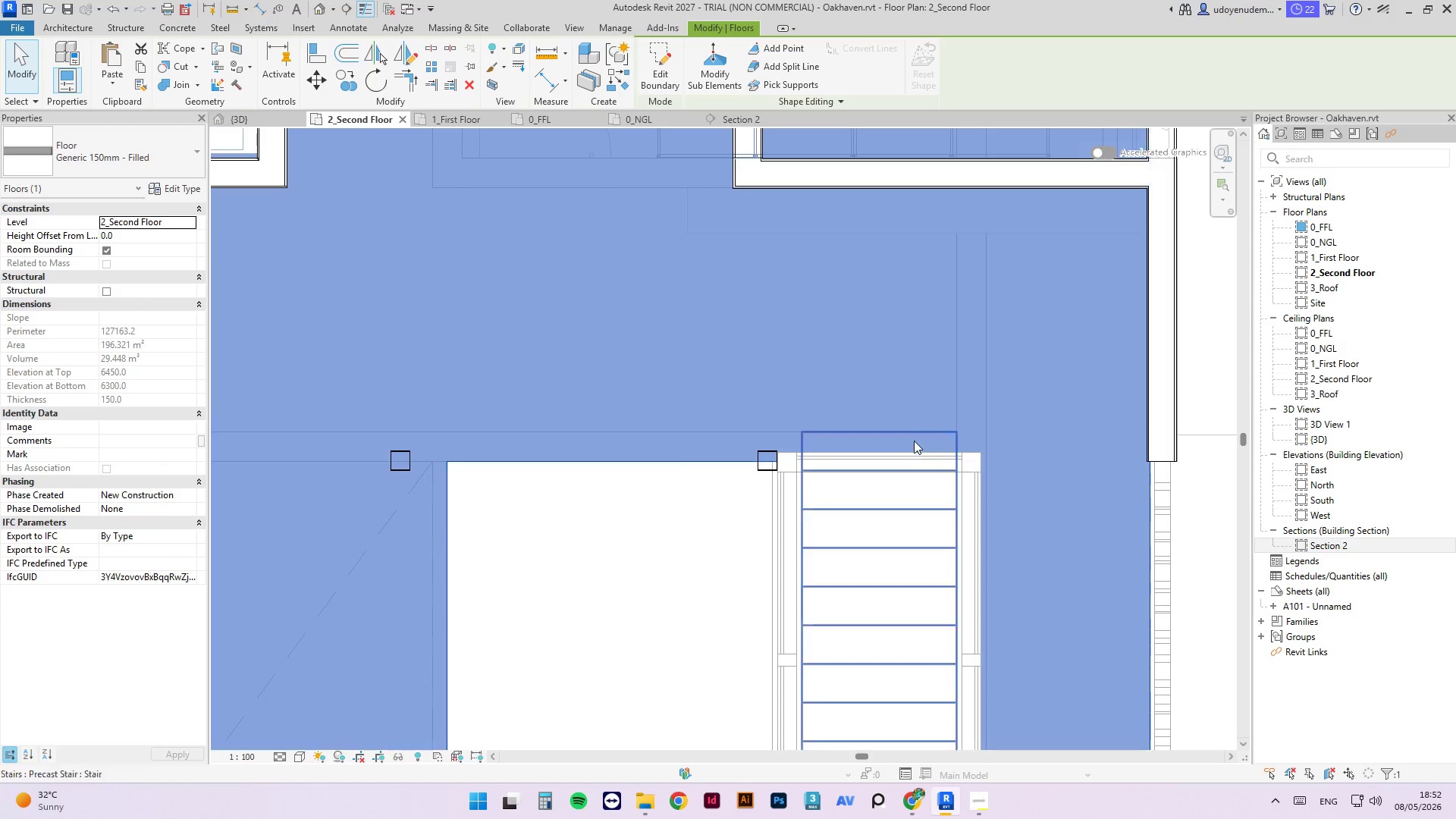 
scroll: coordinate [937, 416], scroll_direction: down, amount: 8.0
 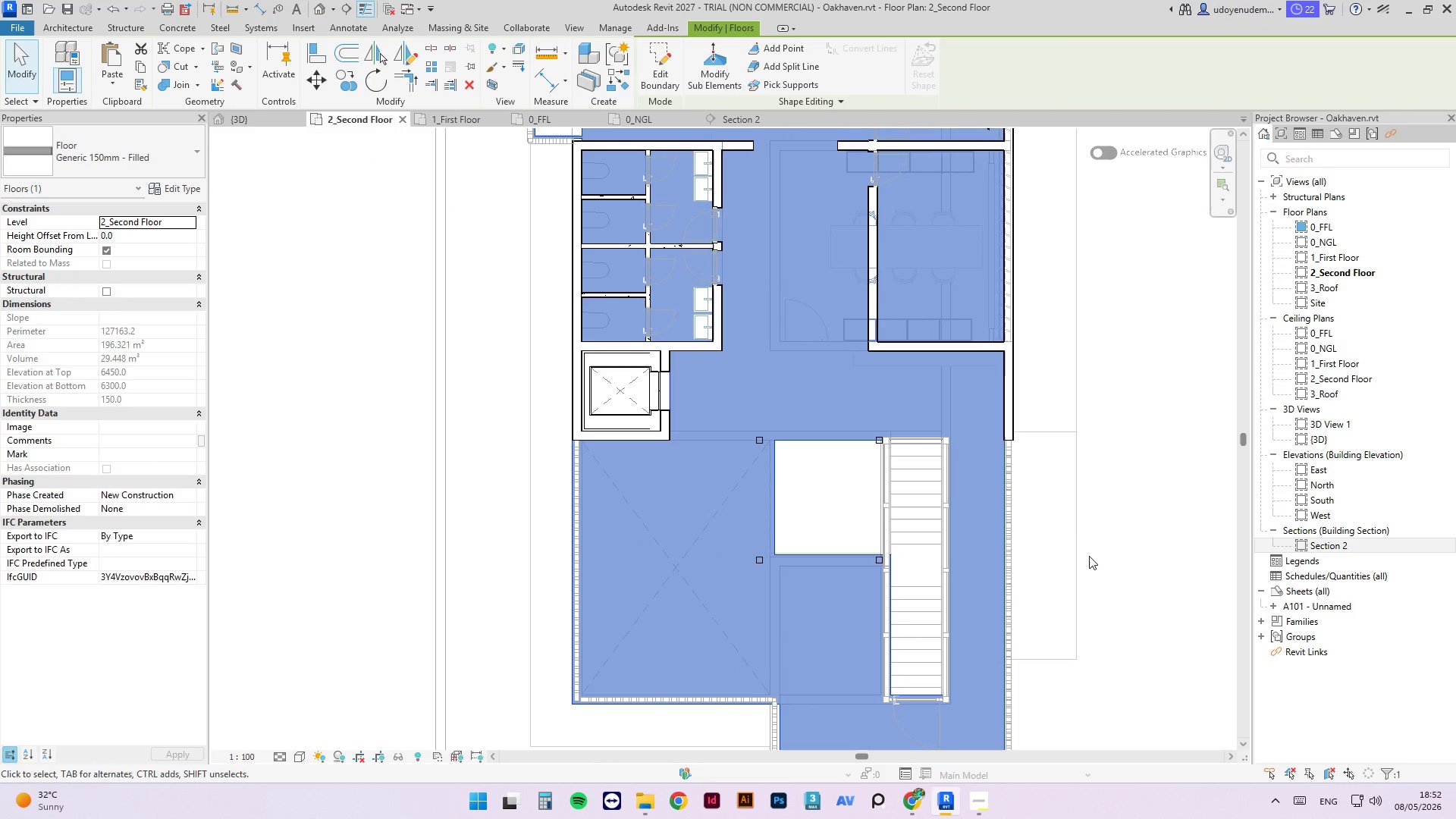 
left_click([1099, 551])
 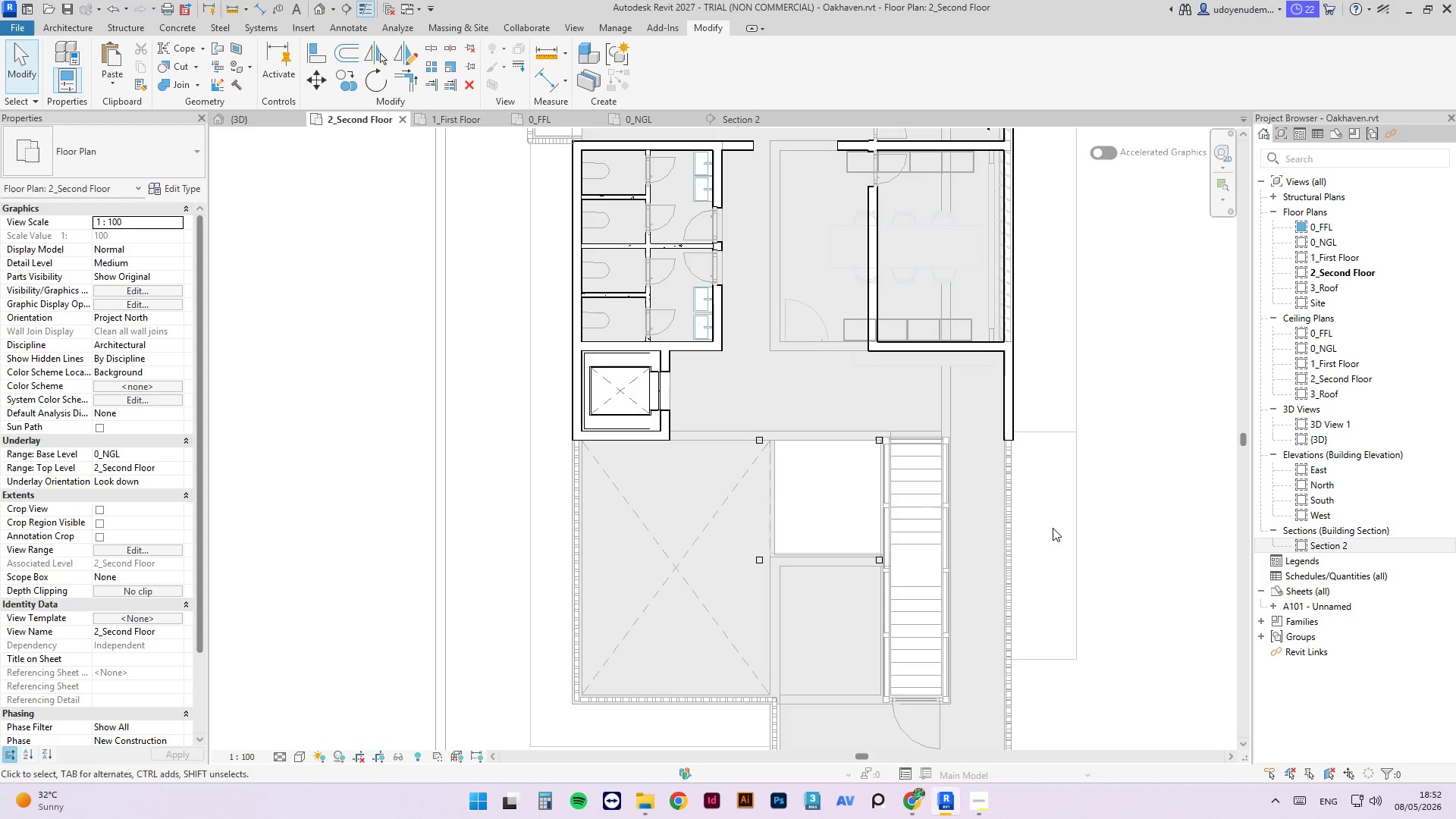 
left_click([762, 488])
 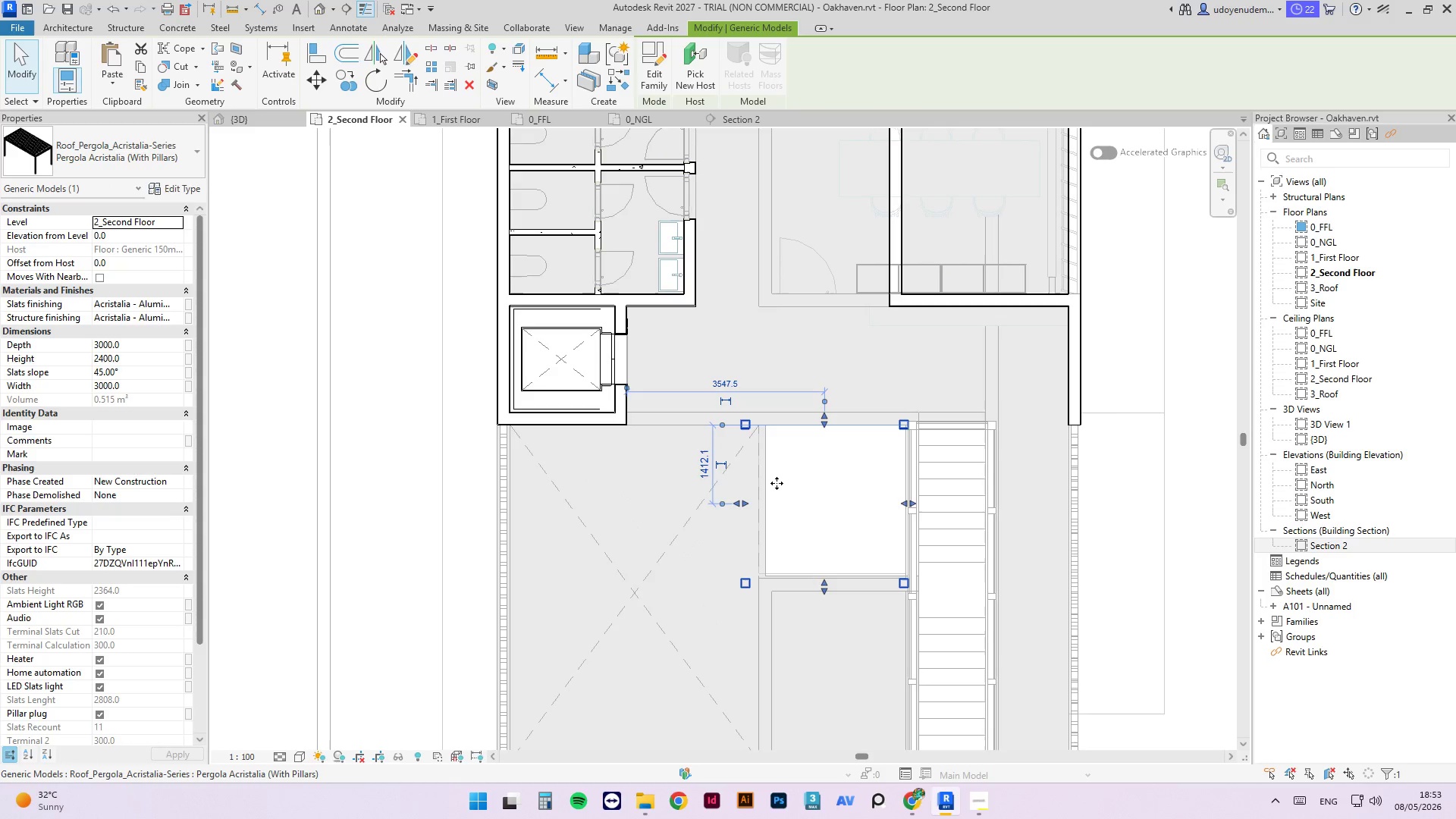 
scroll: coordinate [803, 489], scroll_direction: up, amount: 2.0
 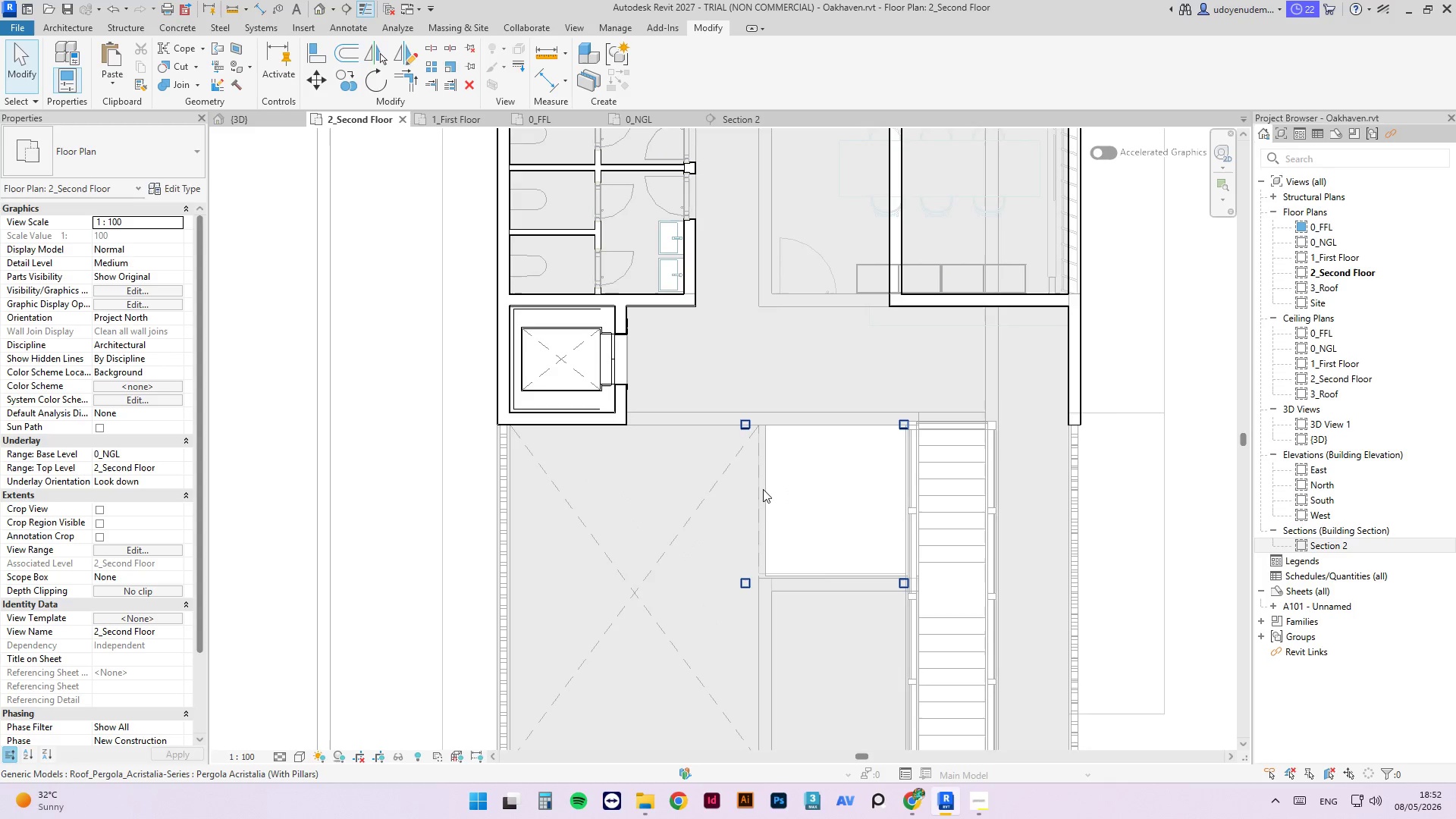 
left_click([802, 482])
 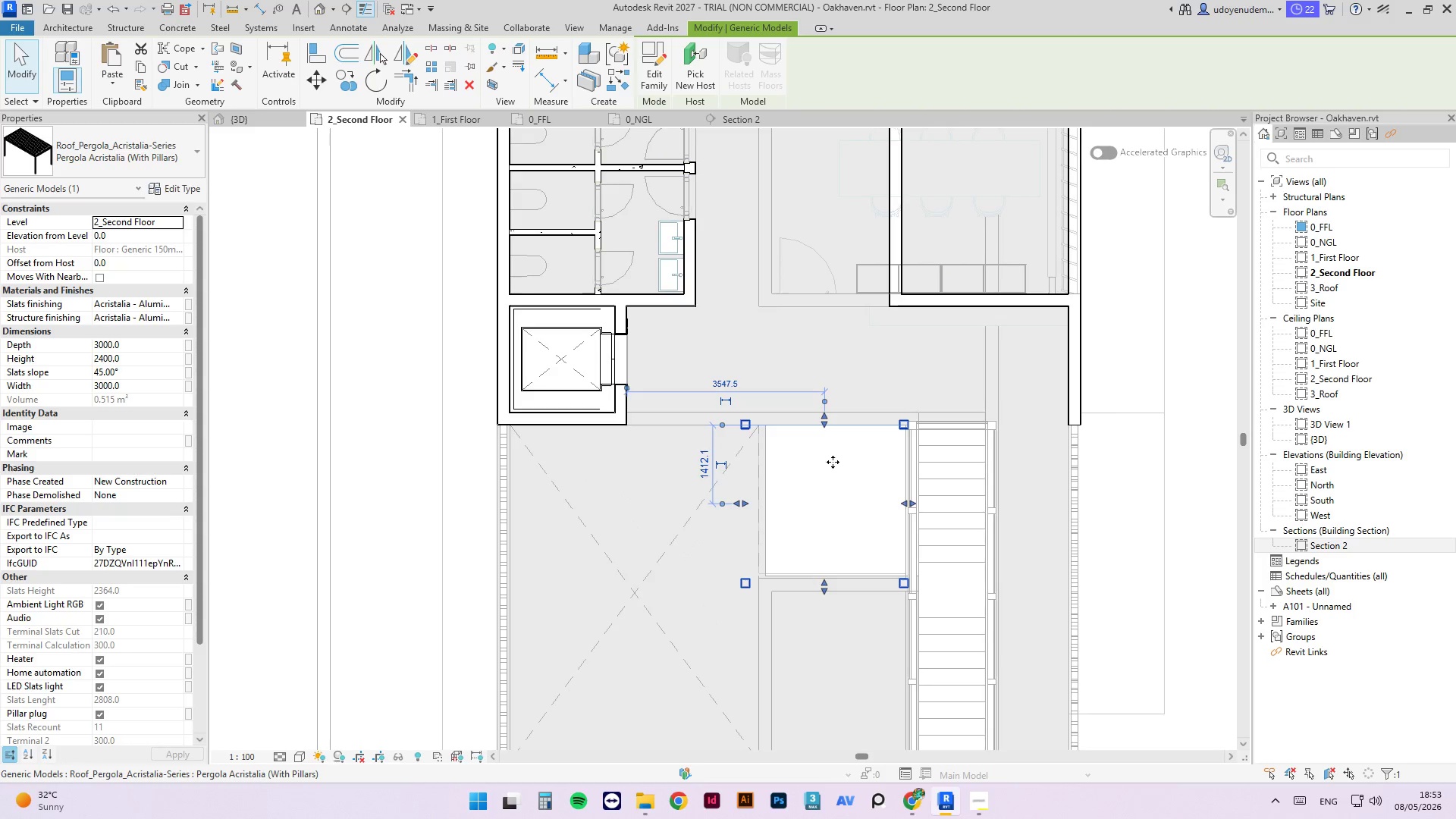 
left_click([1225, 540])
 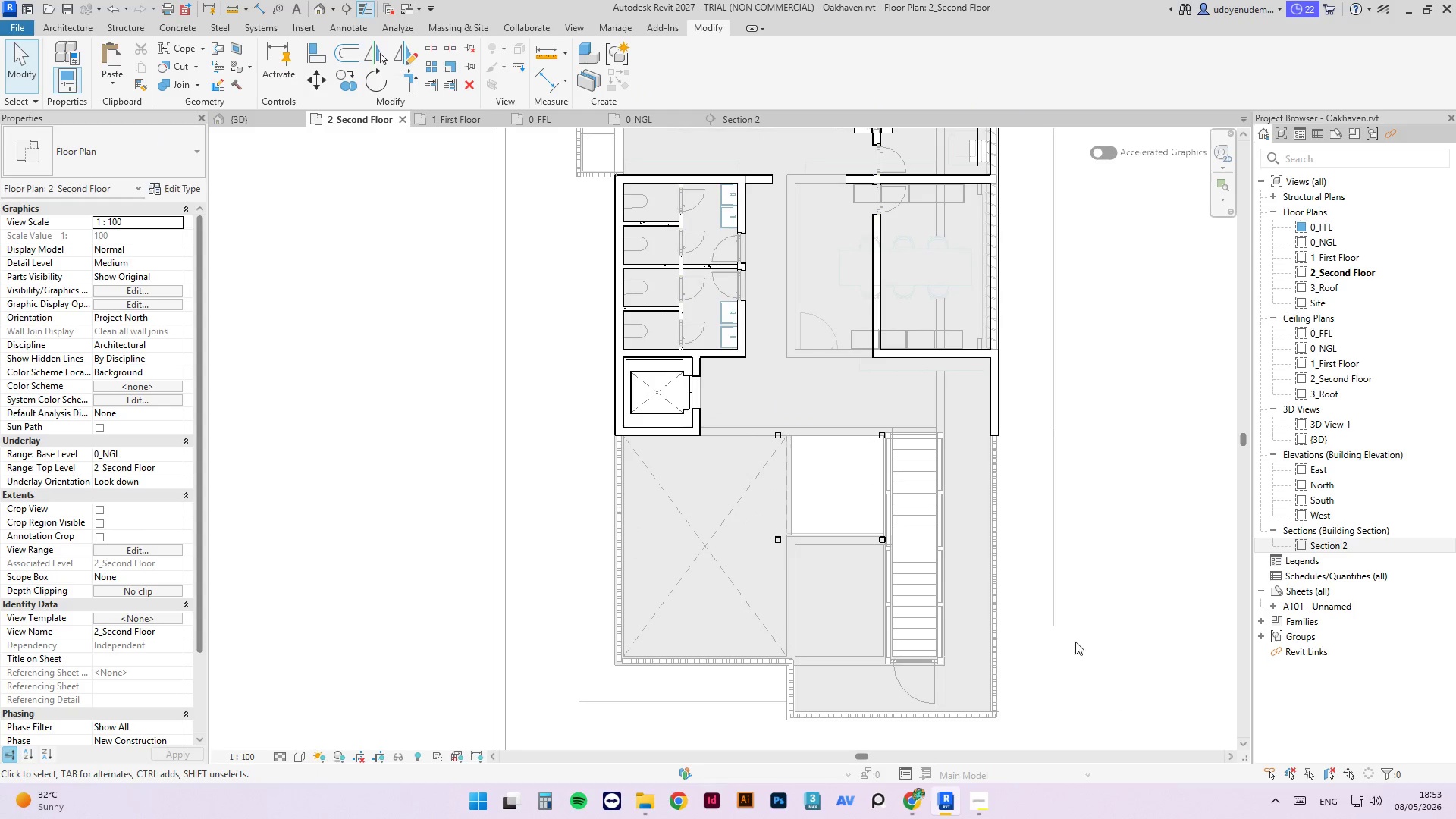 
scroll: coordinate [845, 458], scroll_direction: down, amount: 3.0
 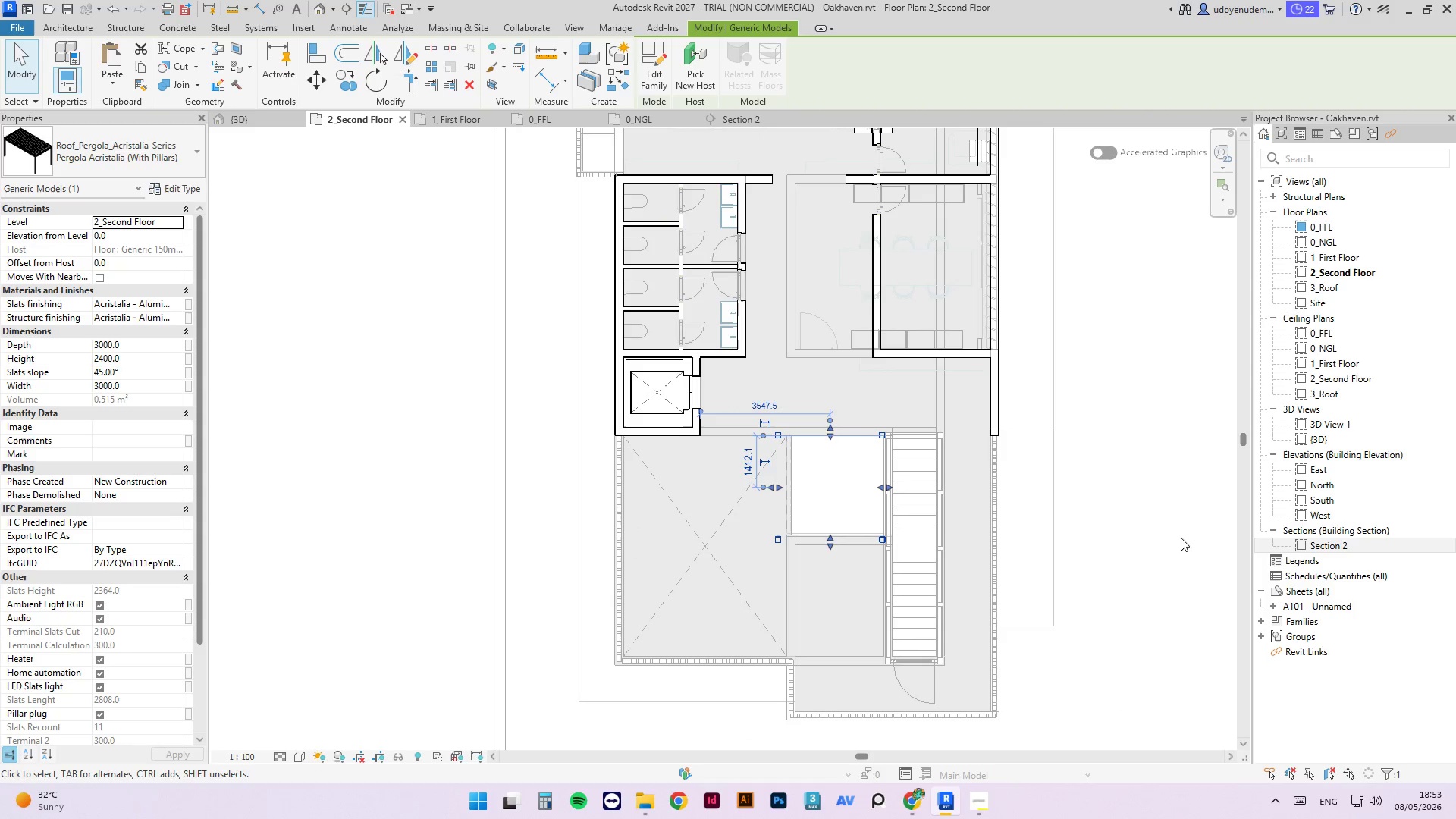 
scroll: coordinate [996, 715], scroll_direction: up, amount: 10.0
 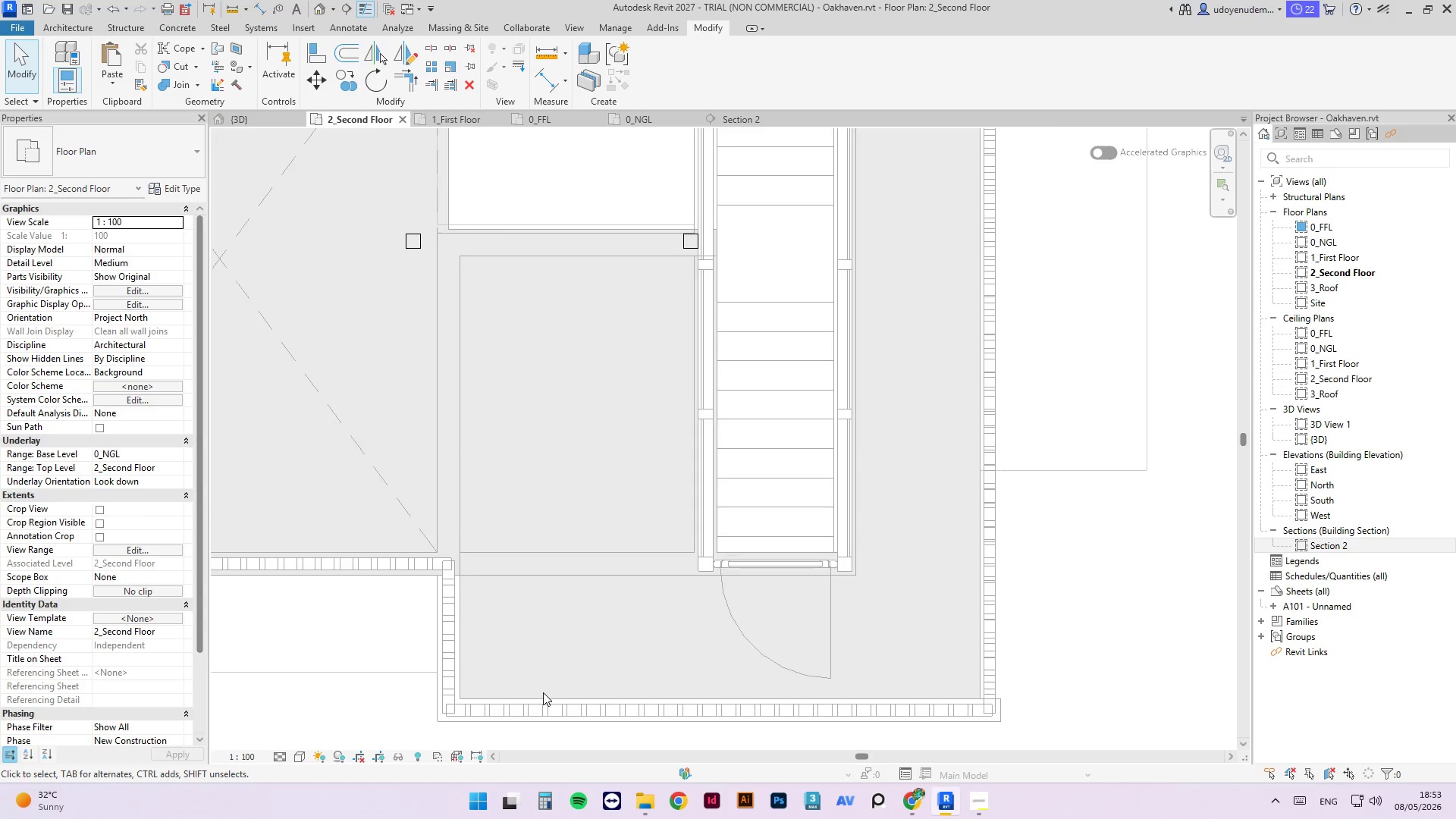 
left_click([544, 697])
 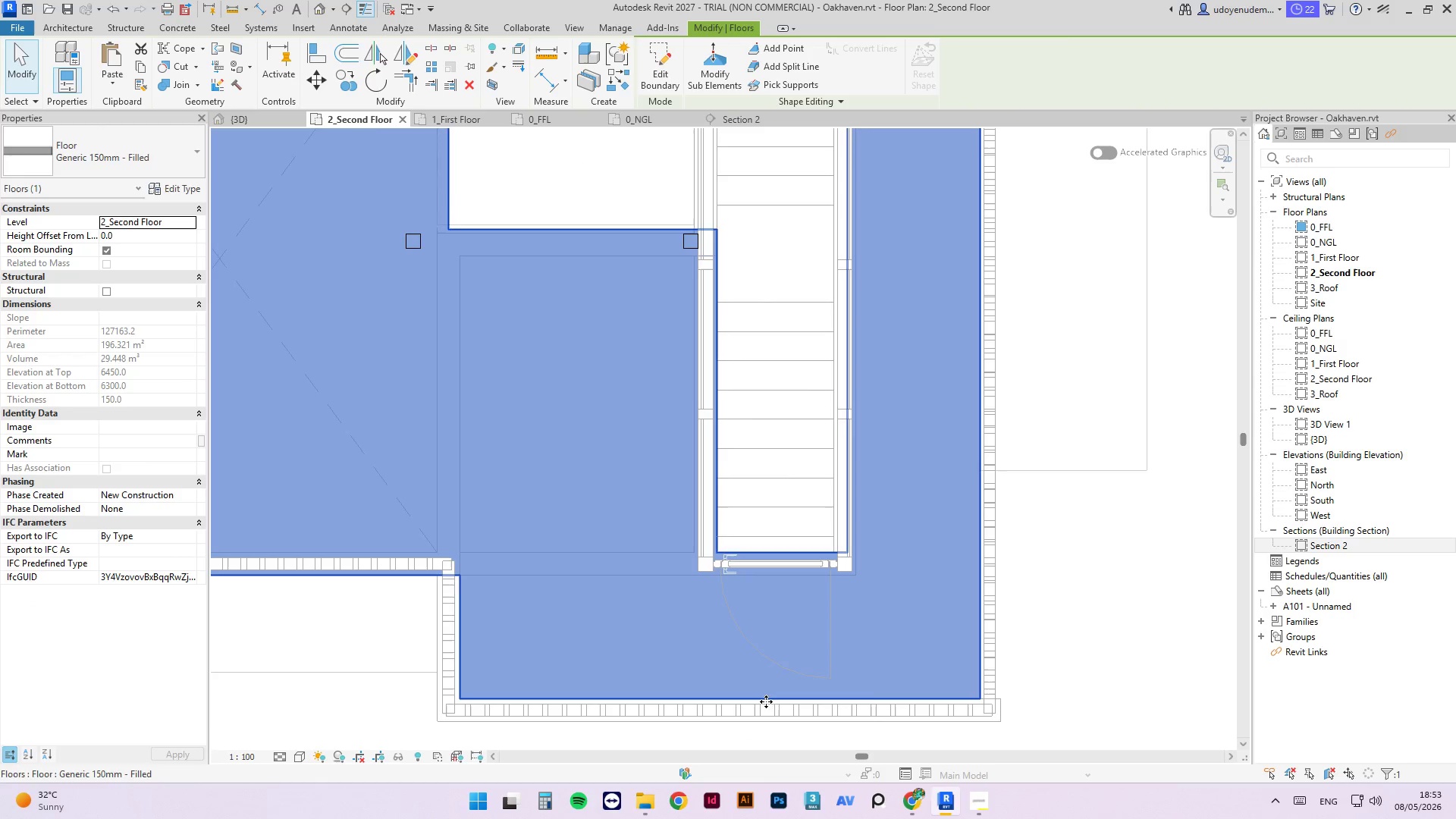 
scroll: coordinate [881, 691], scroll_direction: down, amount: 9.0
 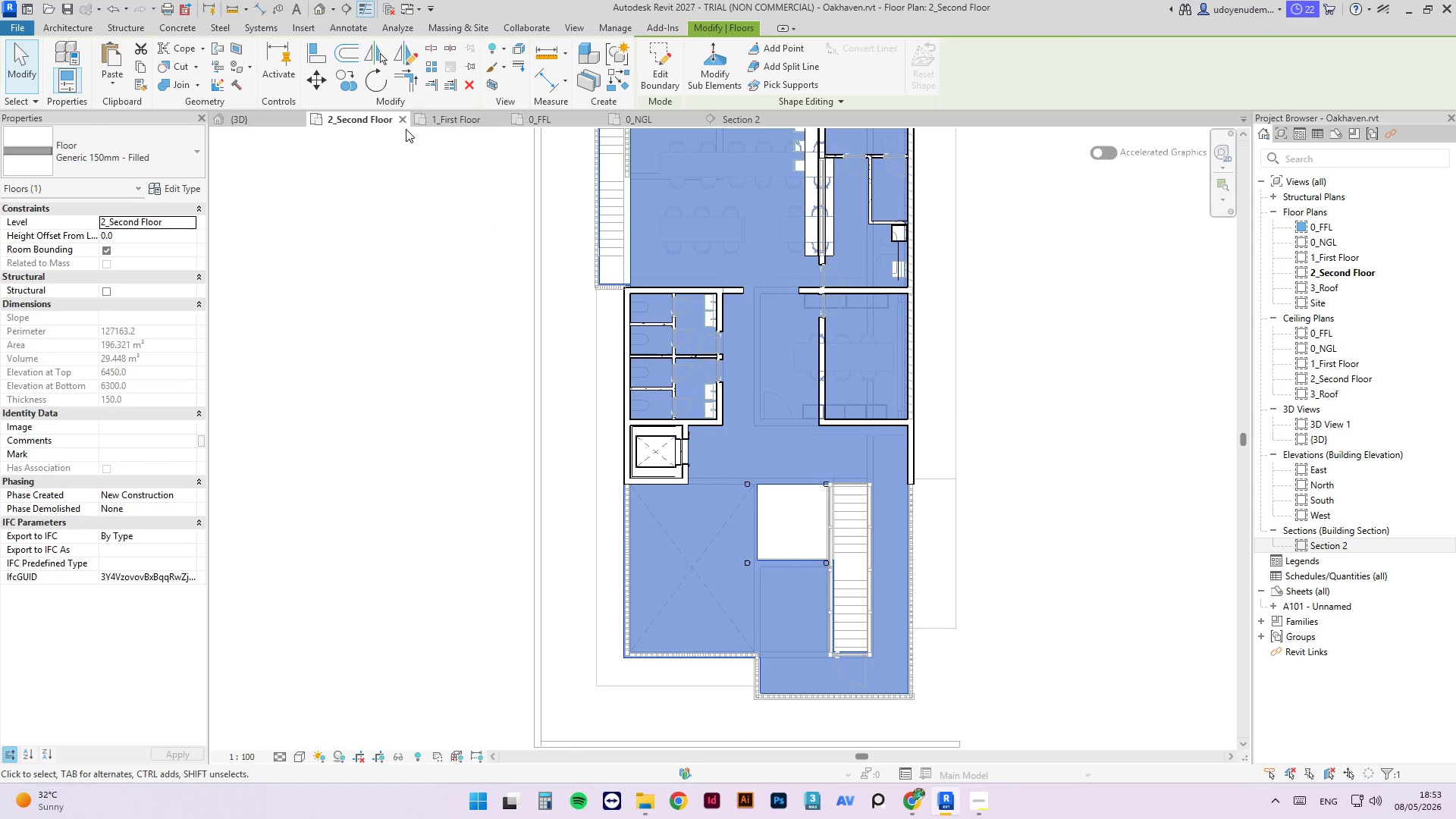 
left_click([435, 123])
 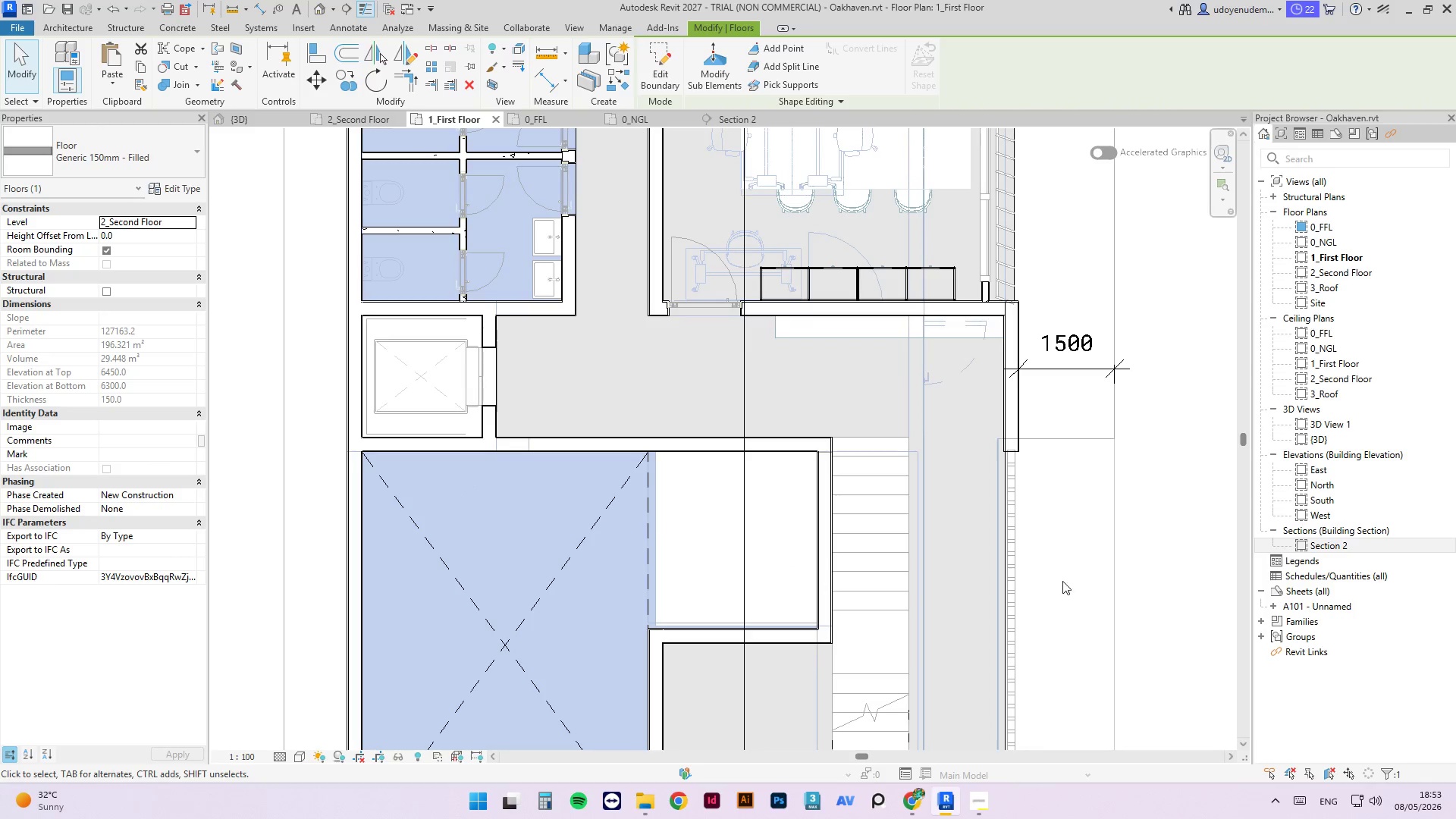 
scroll: coordinate [950, 410], scroll_direction: down, amount: 6.0
 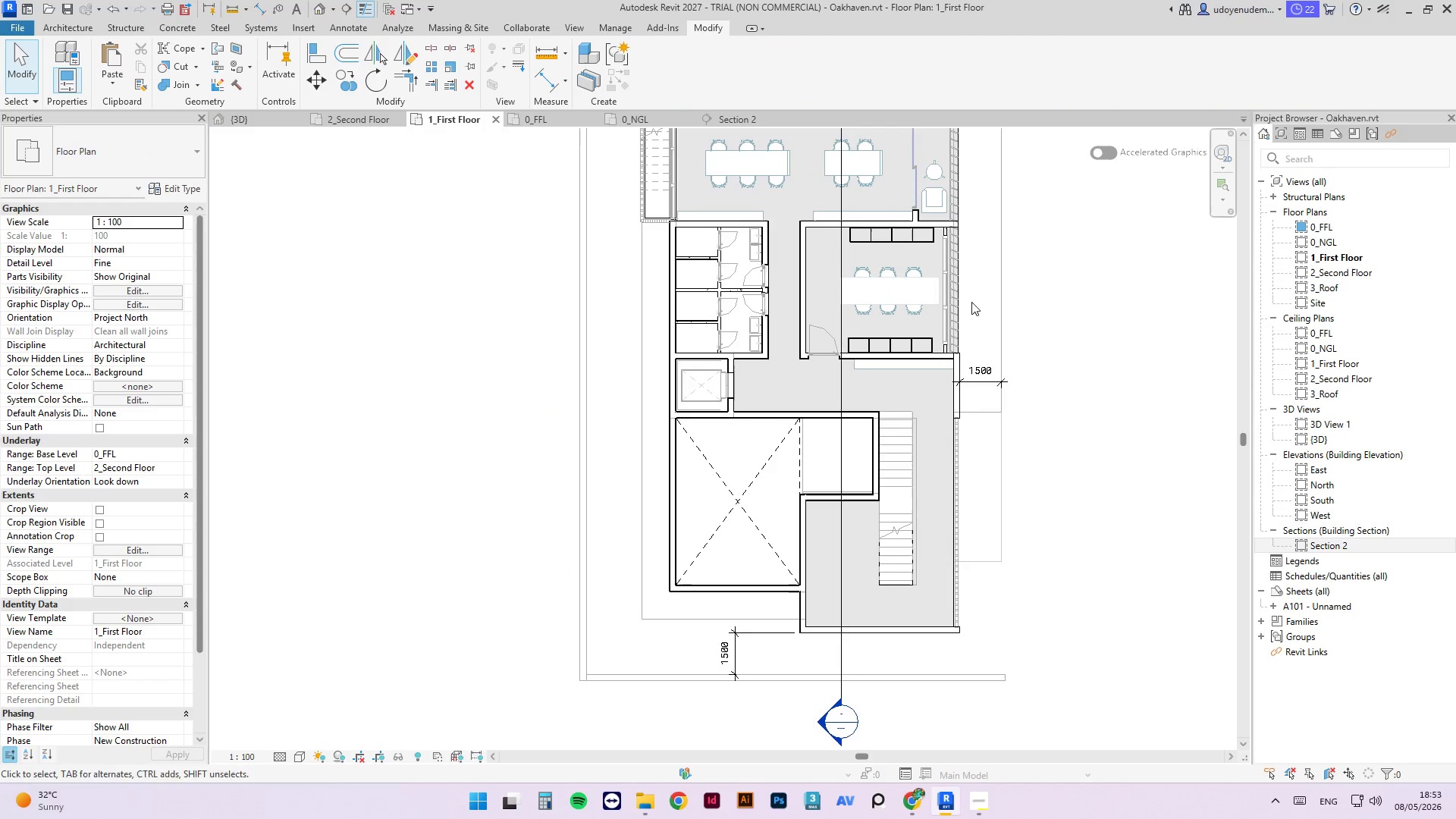 
scroll: coordinate [964, 358], scroll_direction: up, amount: 8.0
 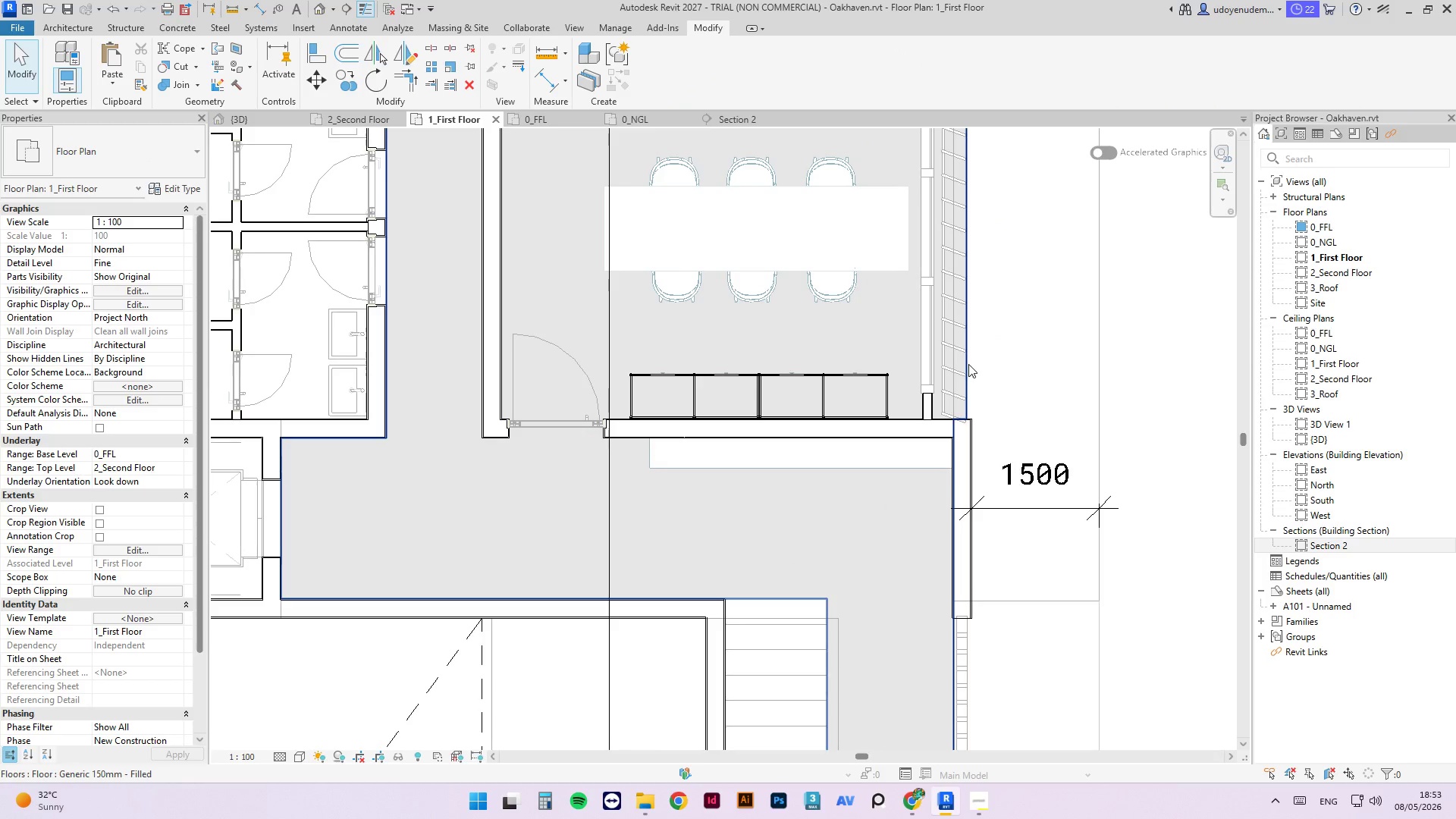 
left_click([968, 364])
 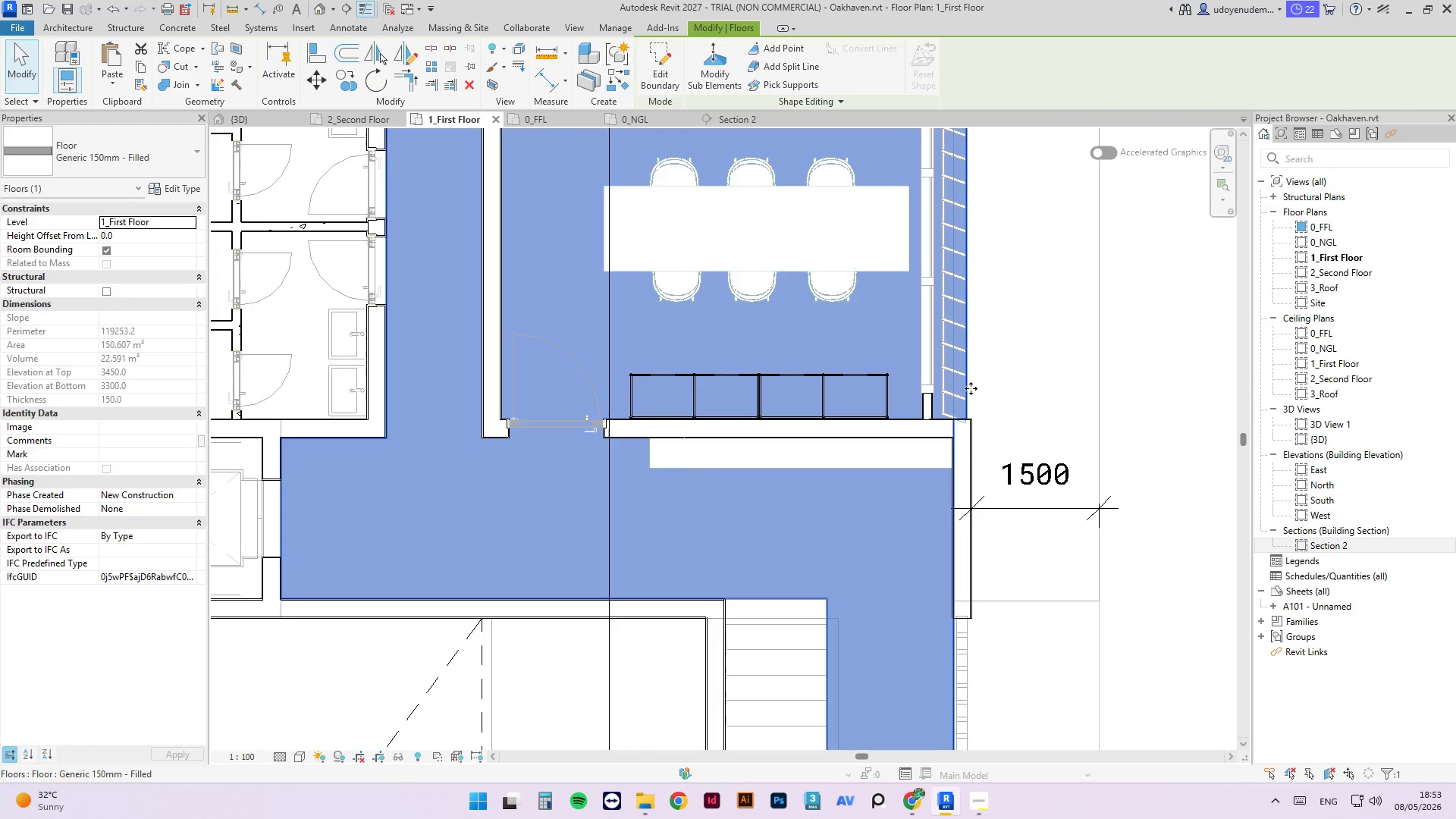 
scroll: coordinate [839, 495], scroll_direction: down, amount: 12.0
 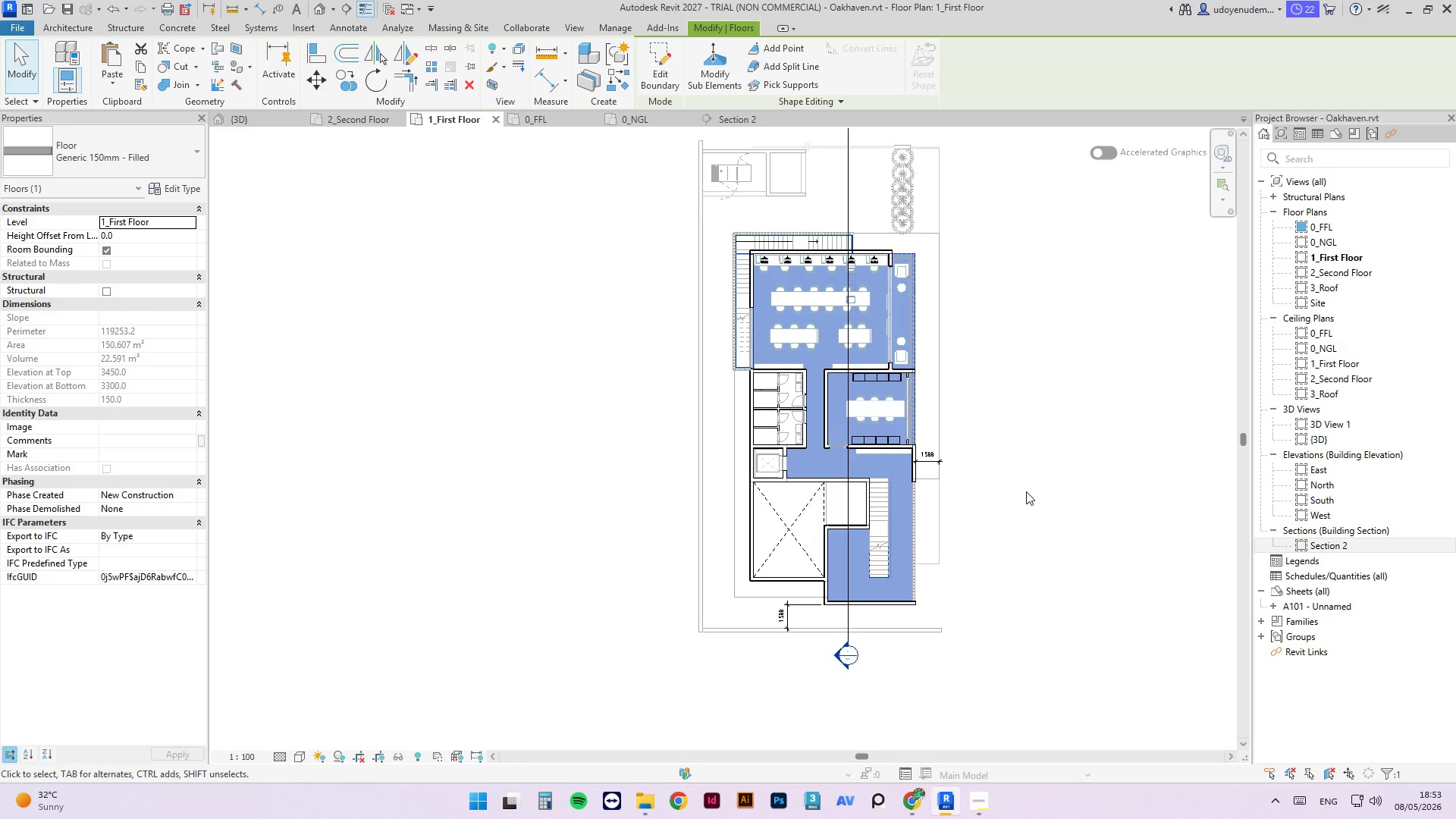 
key(Control+C)
 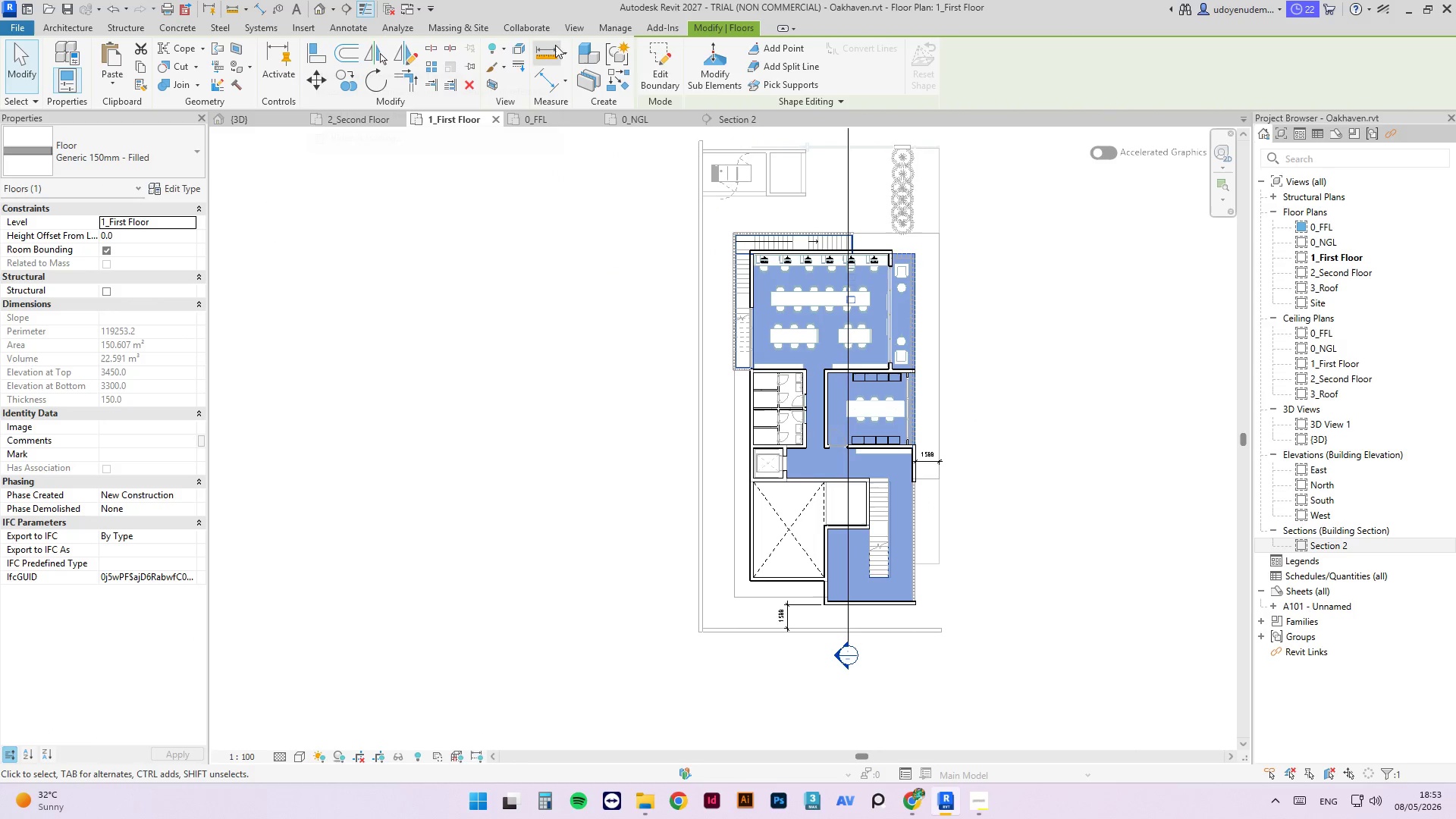 
key(Control+C)
 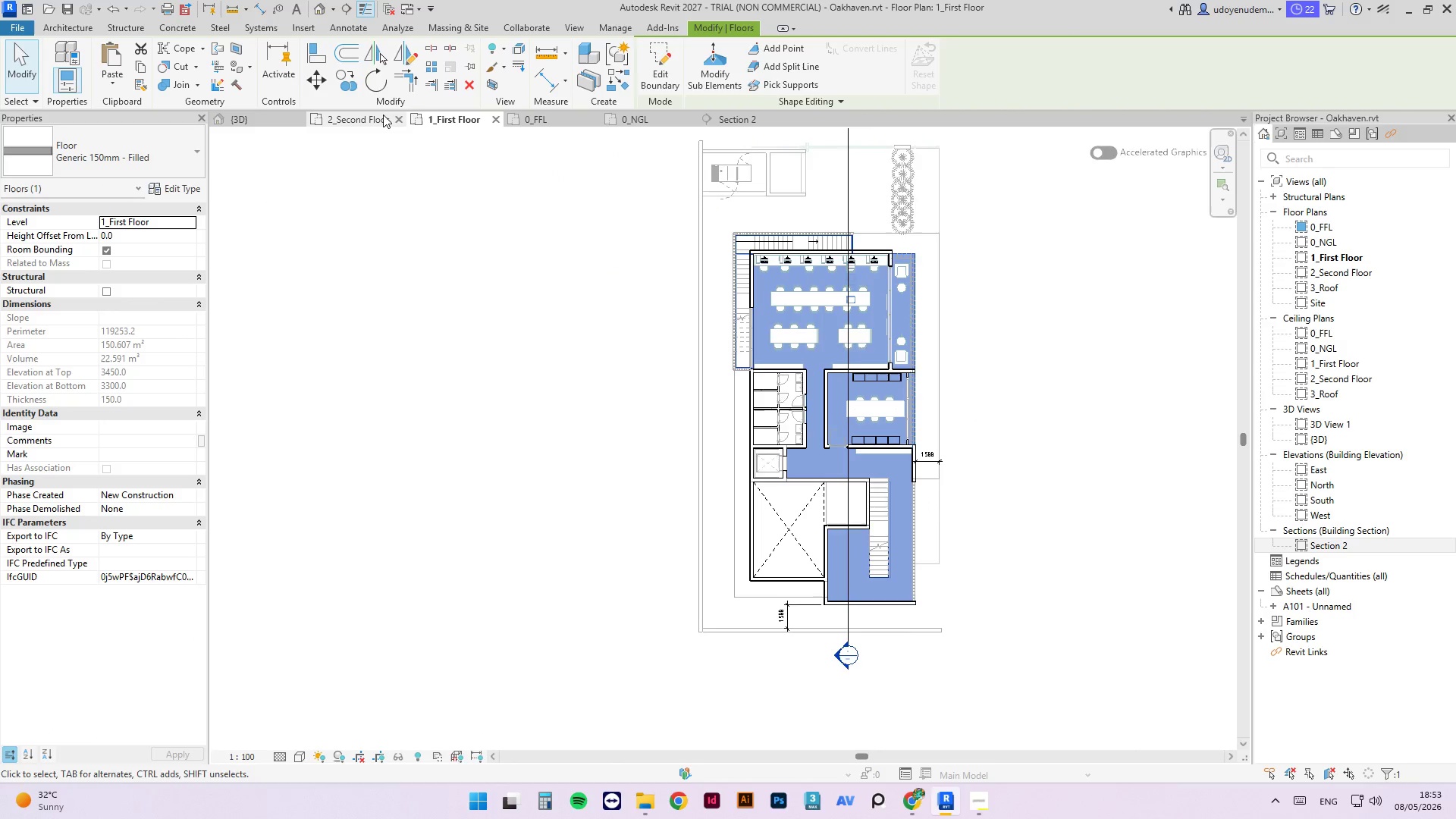 
left_click([383, 114])
 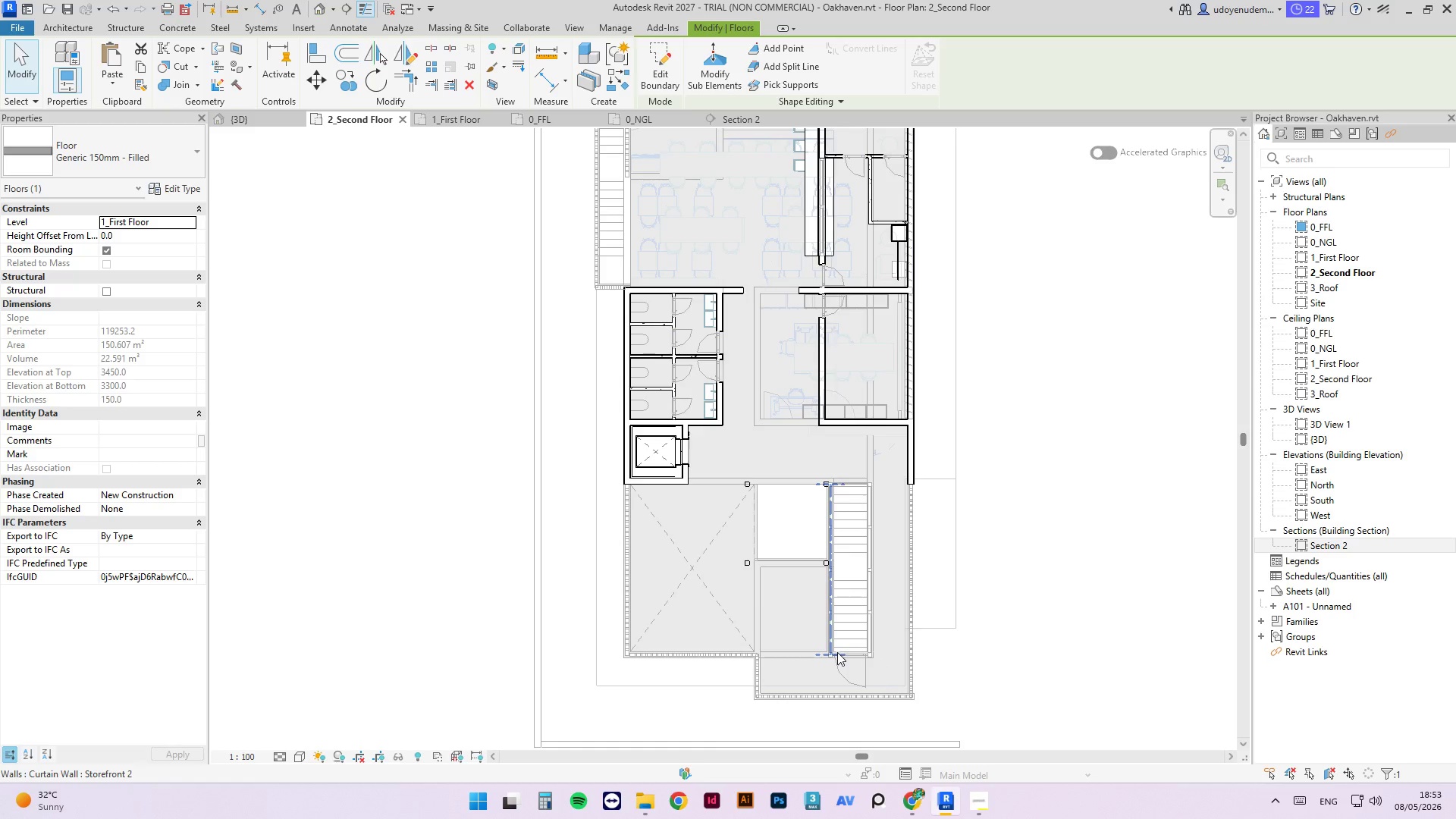 
scroll: coordinate [594, 529], scroll_direction: up, amount: 7.0
 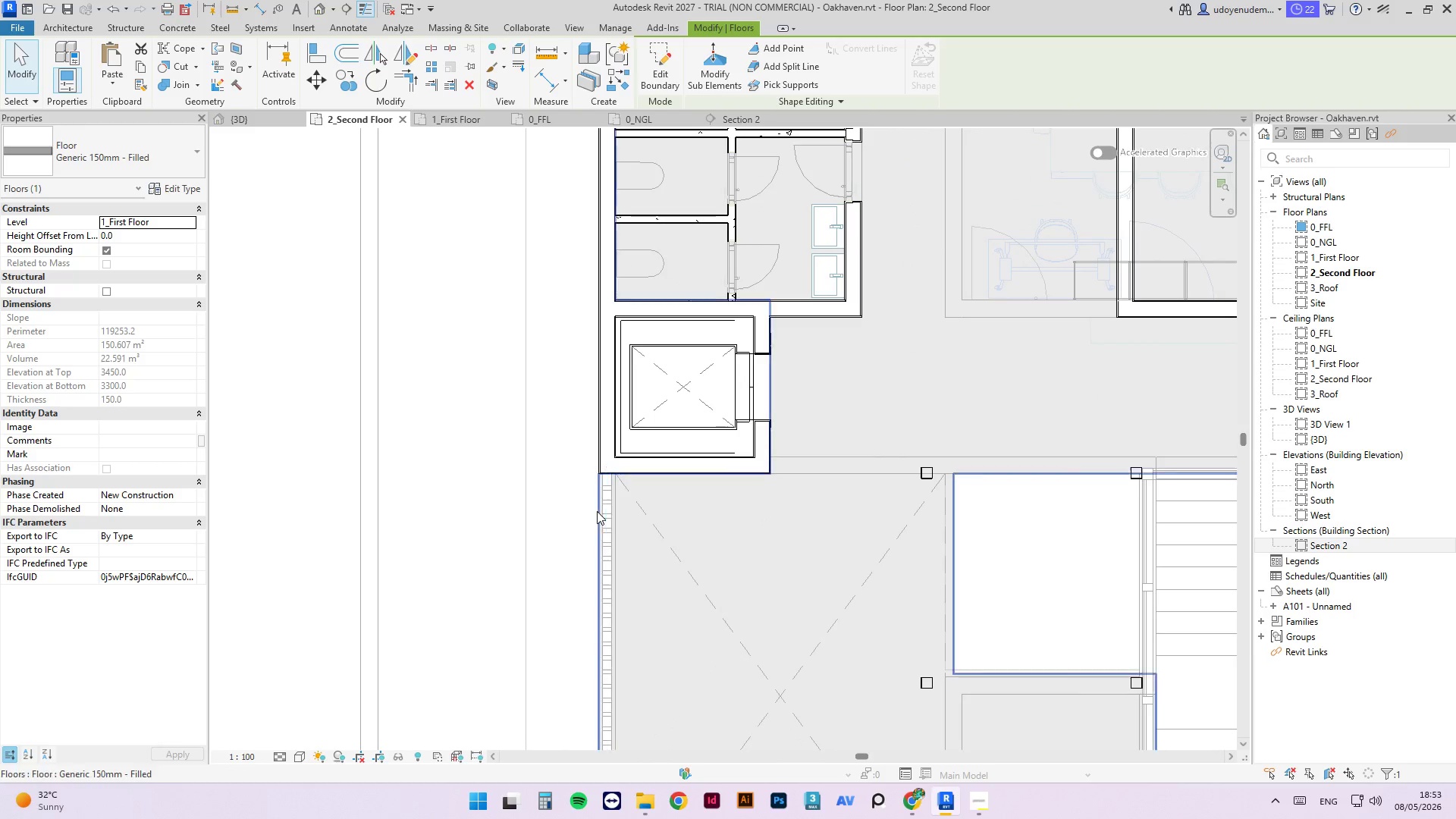 
left_click([596, 511])
 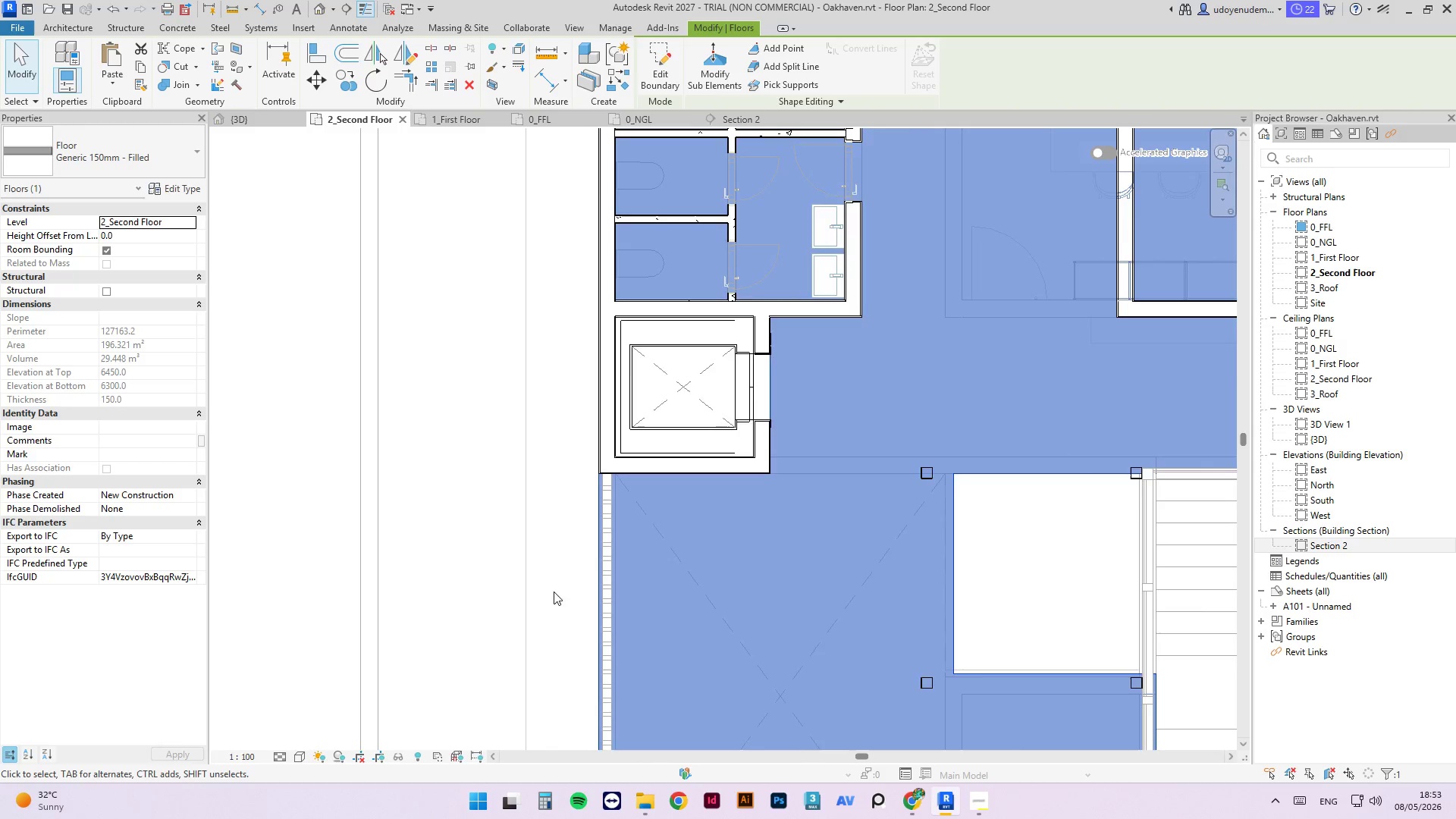 
scroll: coordinate [588, 585], scroll_direction: down, amount: 9.0
 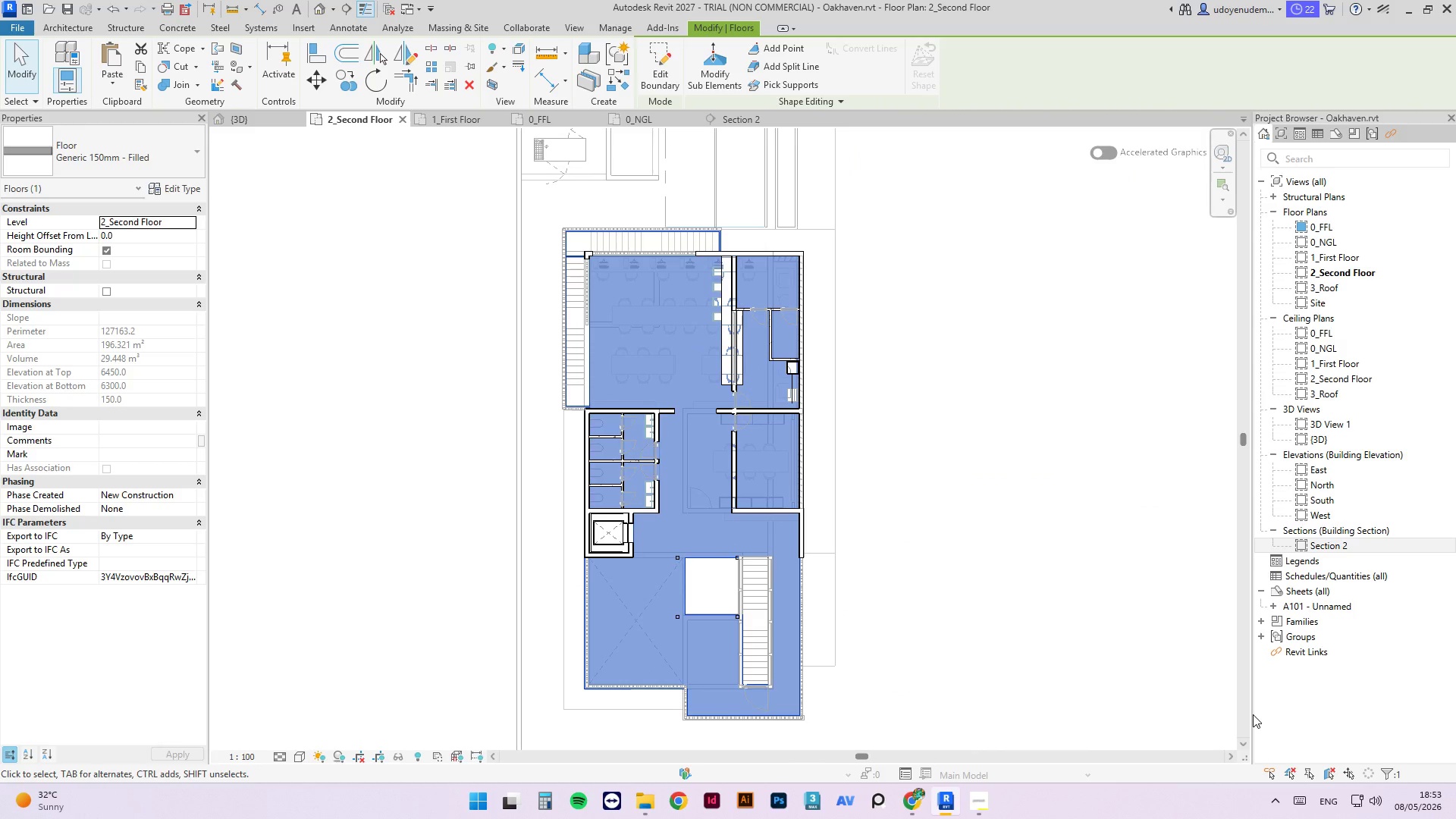 
key(Delete)
 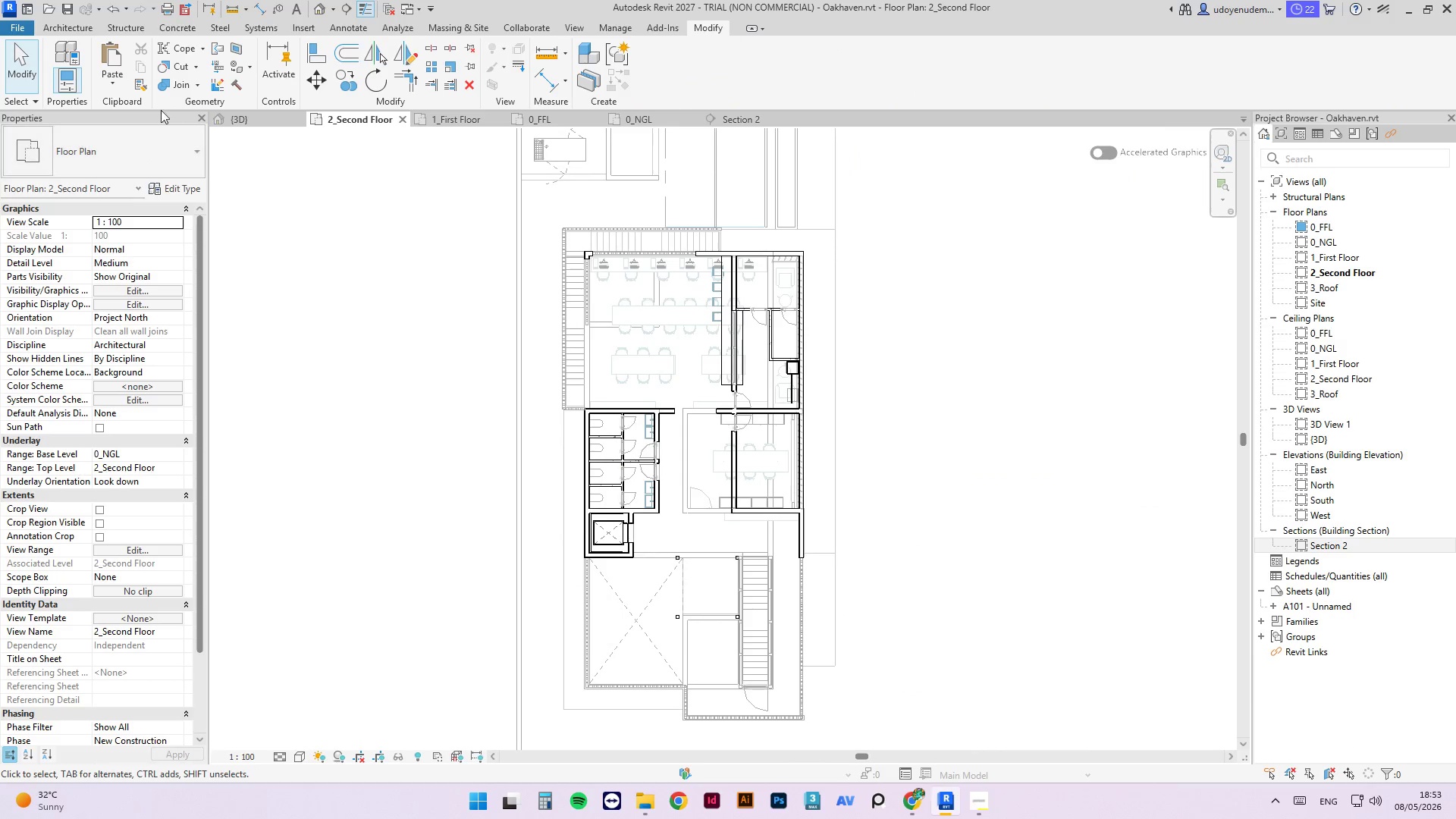 
left_click([108, 83])
 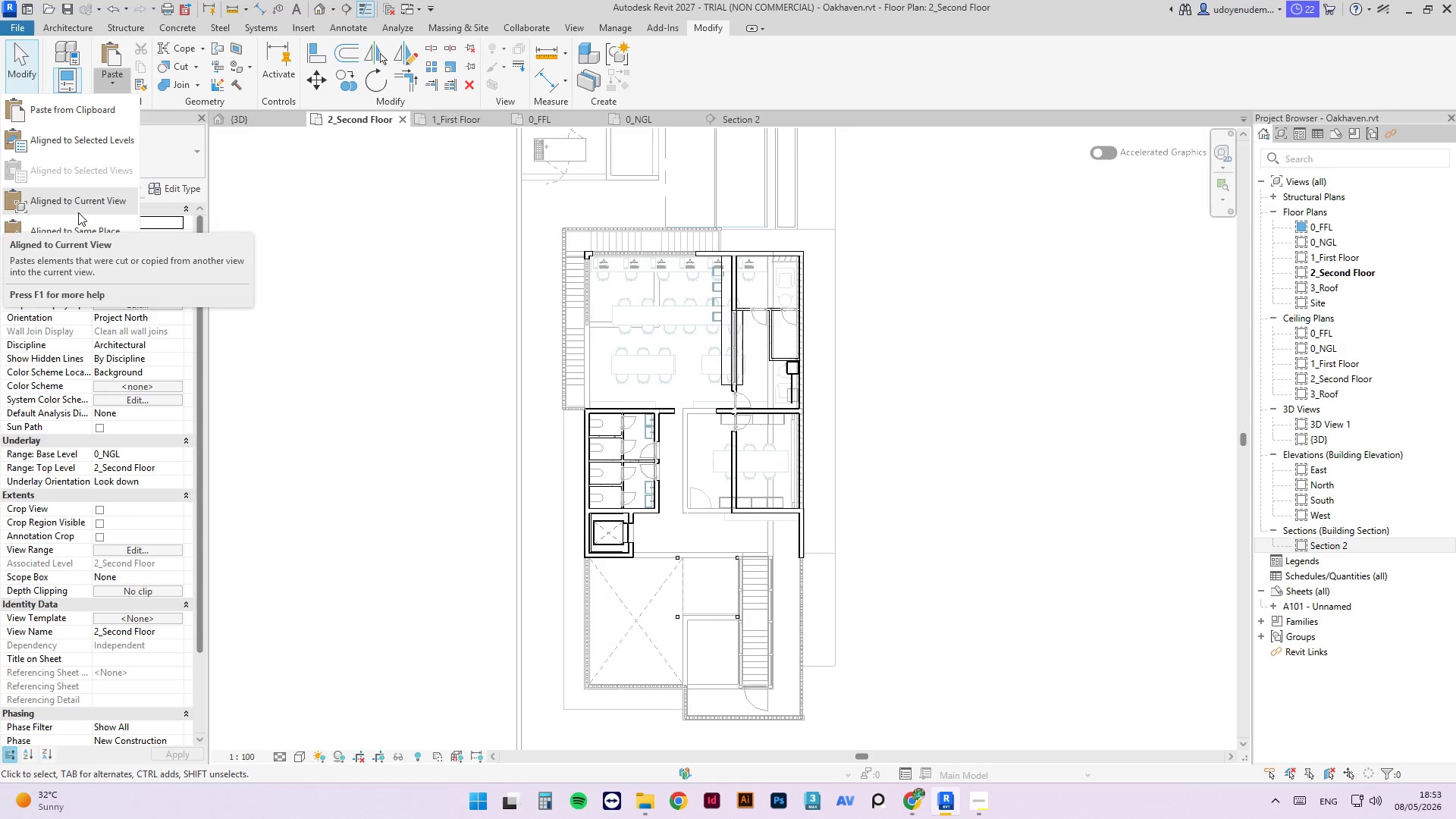 
wait(9.23)
 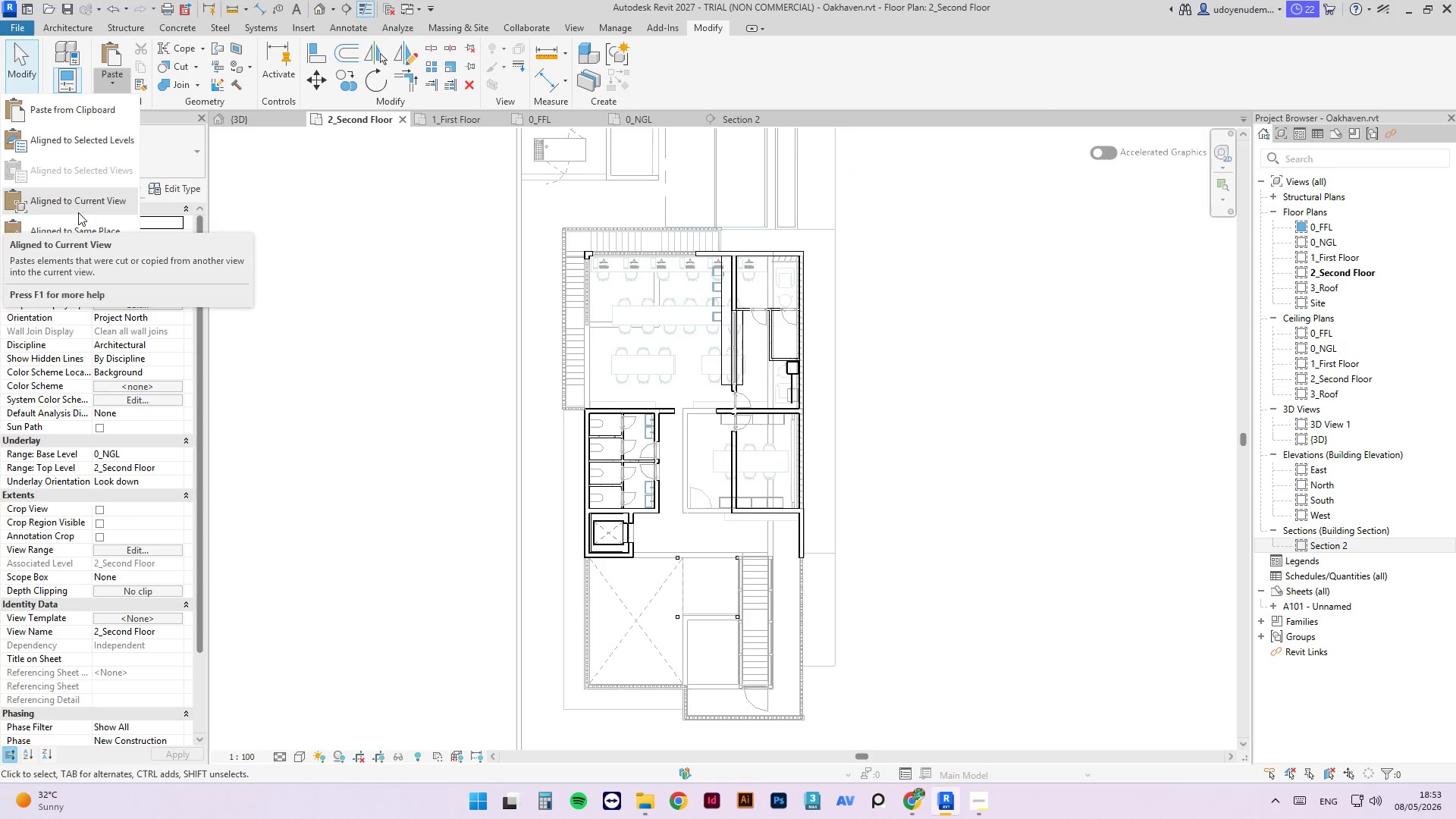 
left_click([78, 212])
 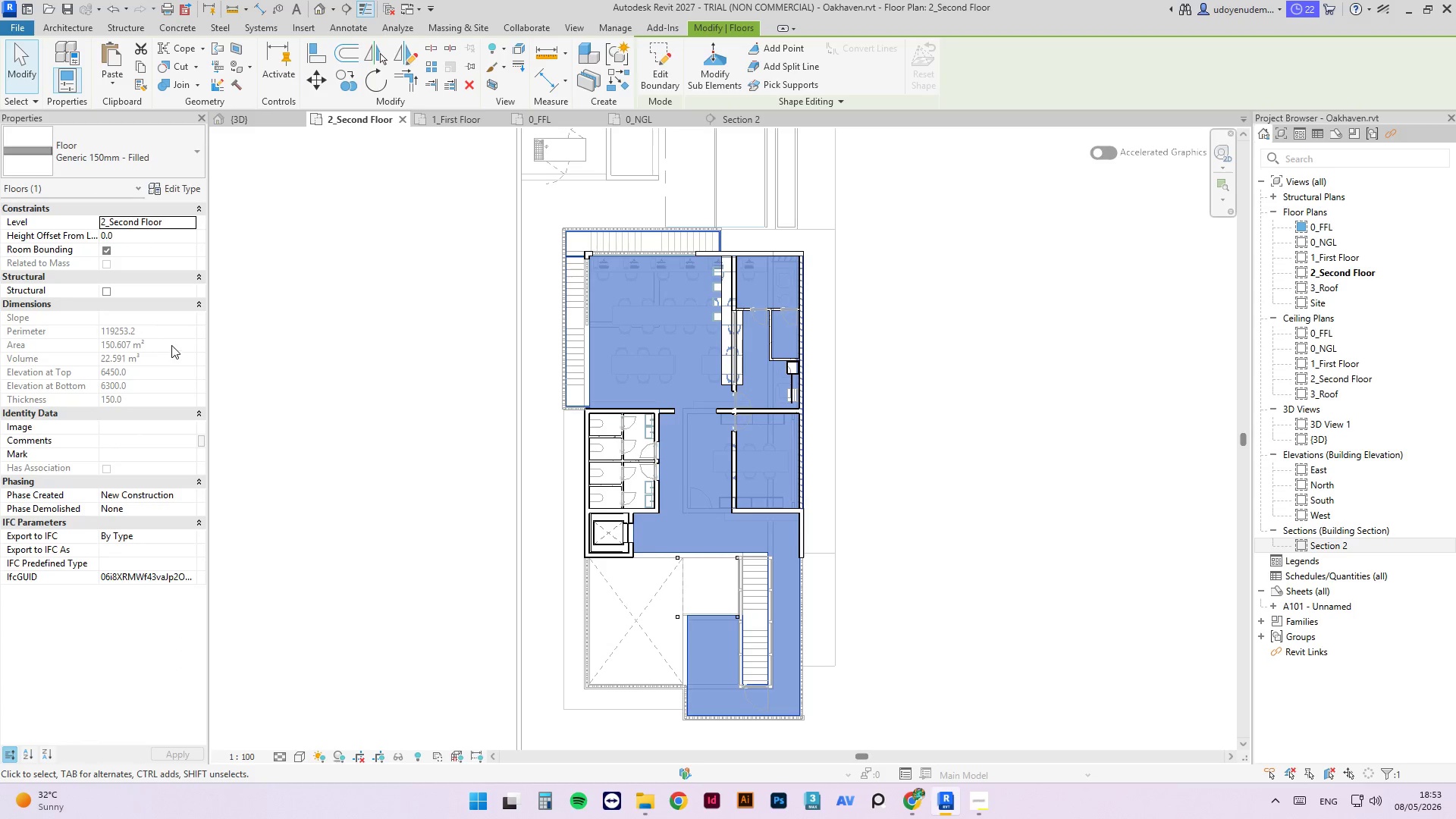 
left_click([410, 295])
 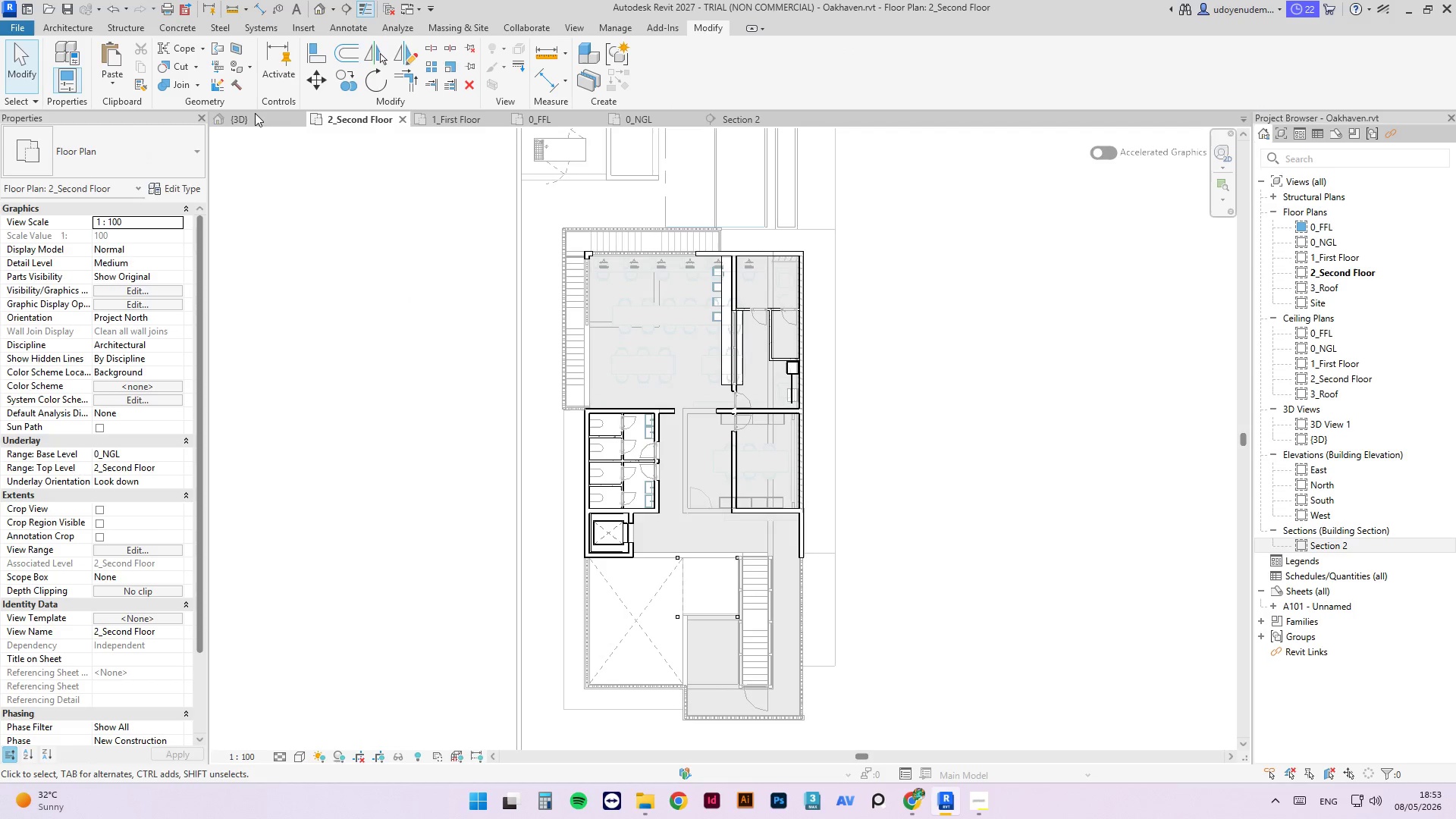 
left_click([241, 123])
 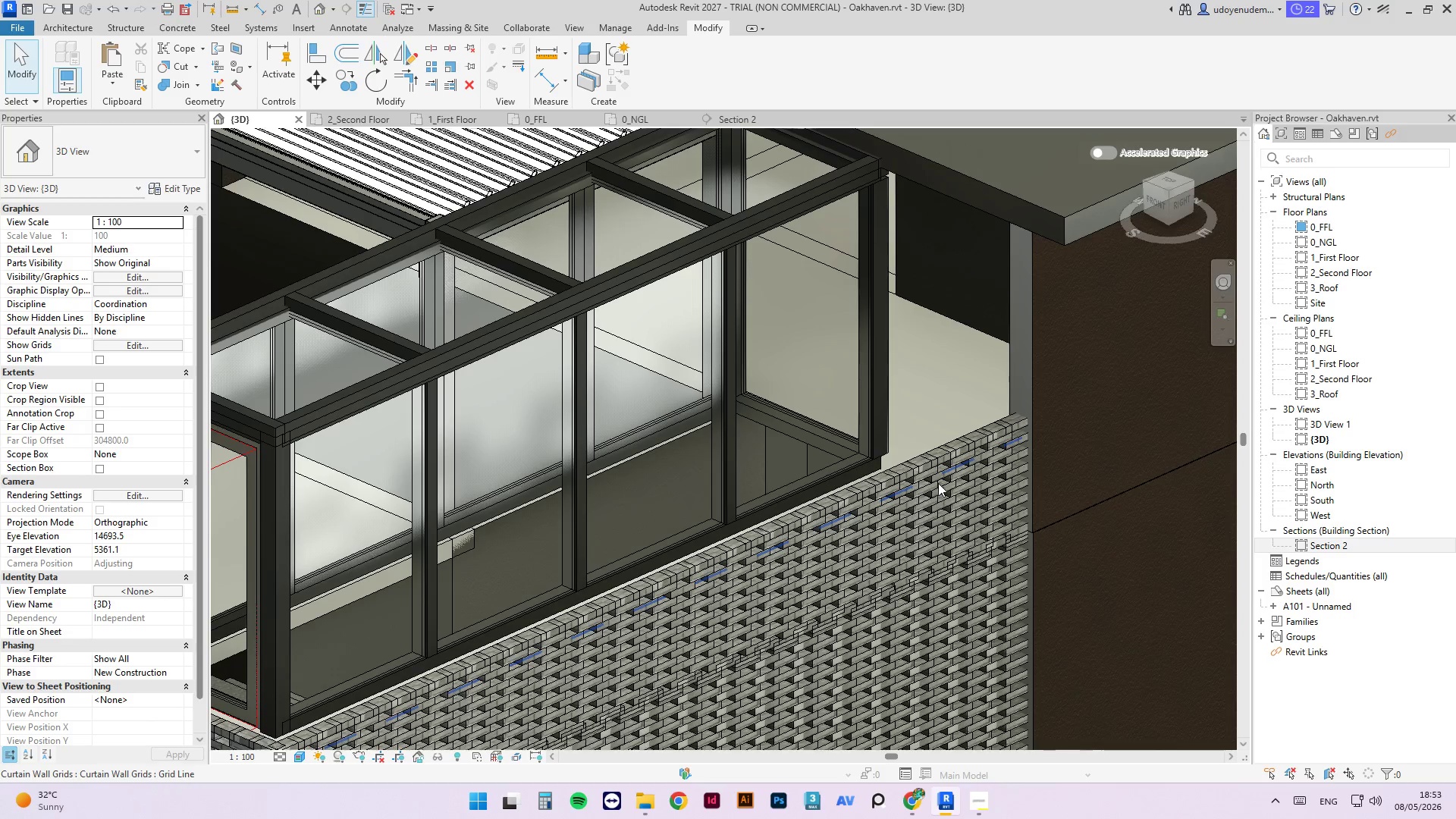 
hold_key(key=ShiftLeft, duration=17.11)
 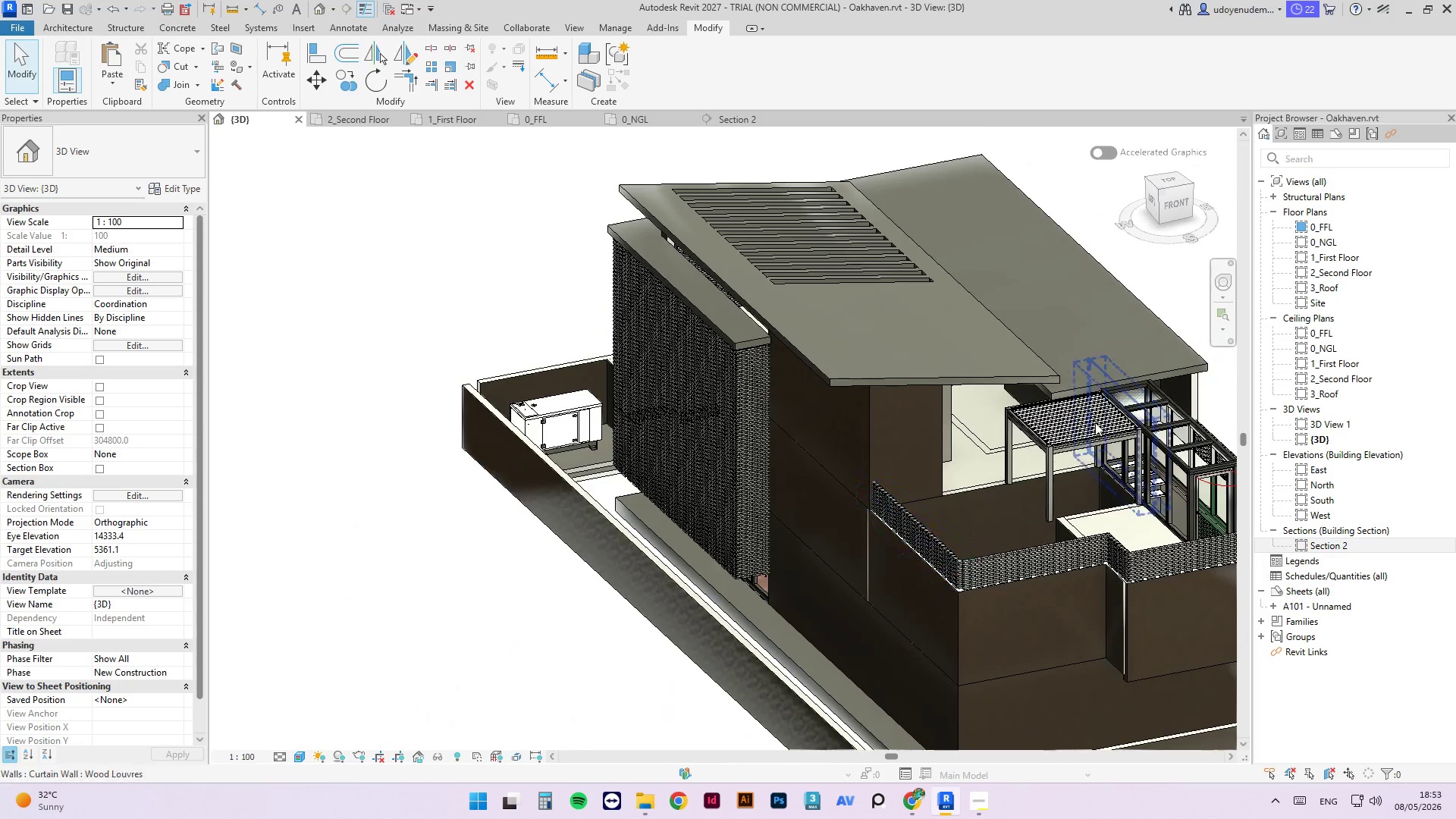 
scroll: coordinate [895, 519], scroll_direction: down, amount: 10.0
 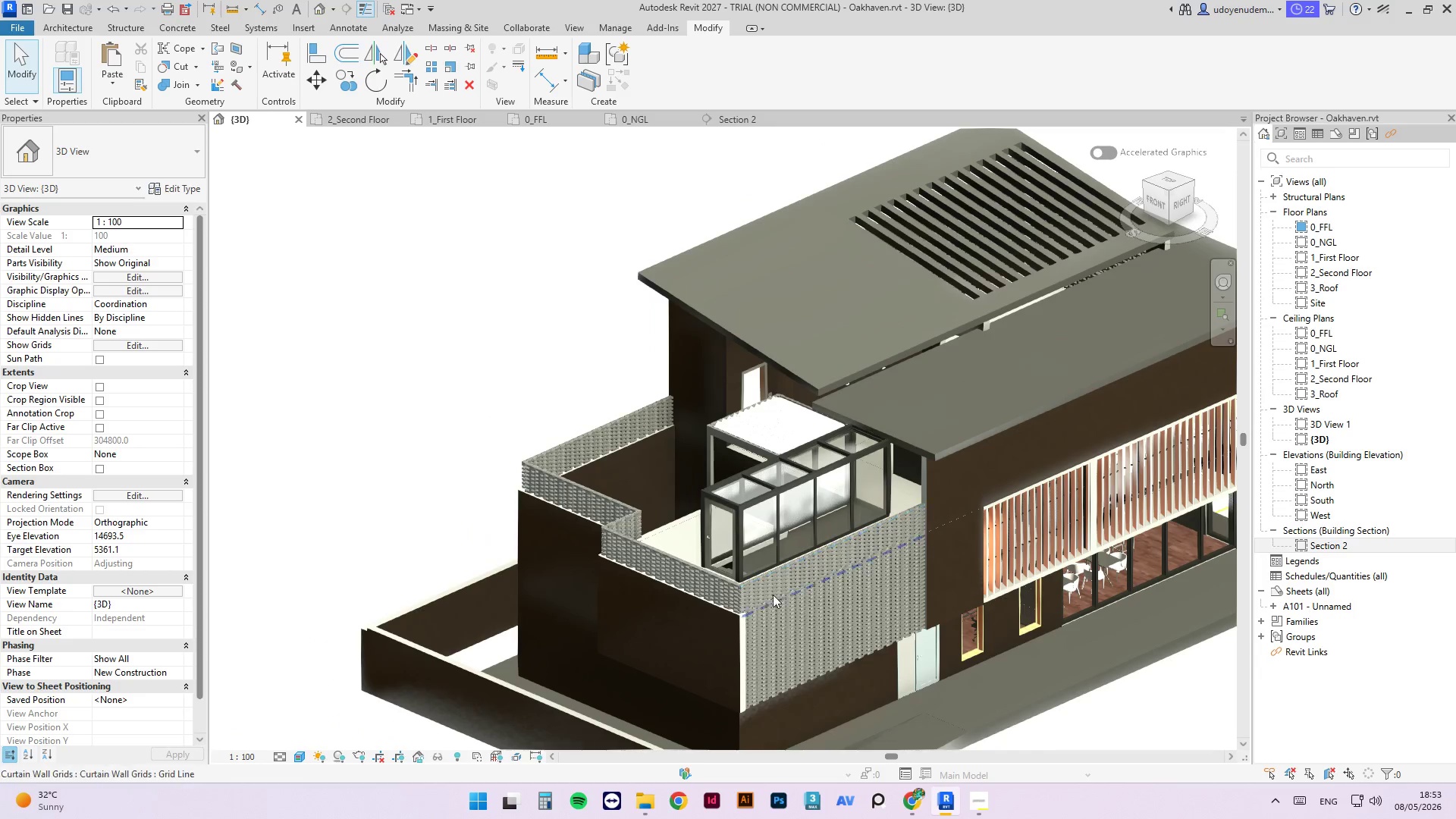 
scroll: coordinate [949, 408], scroll_direction: up, amount: 12.0
 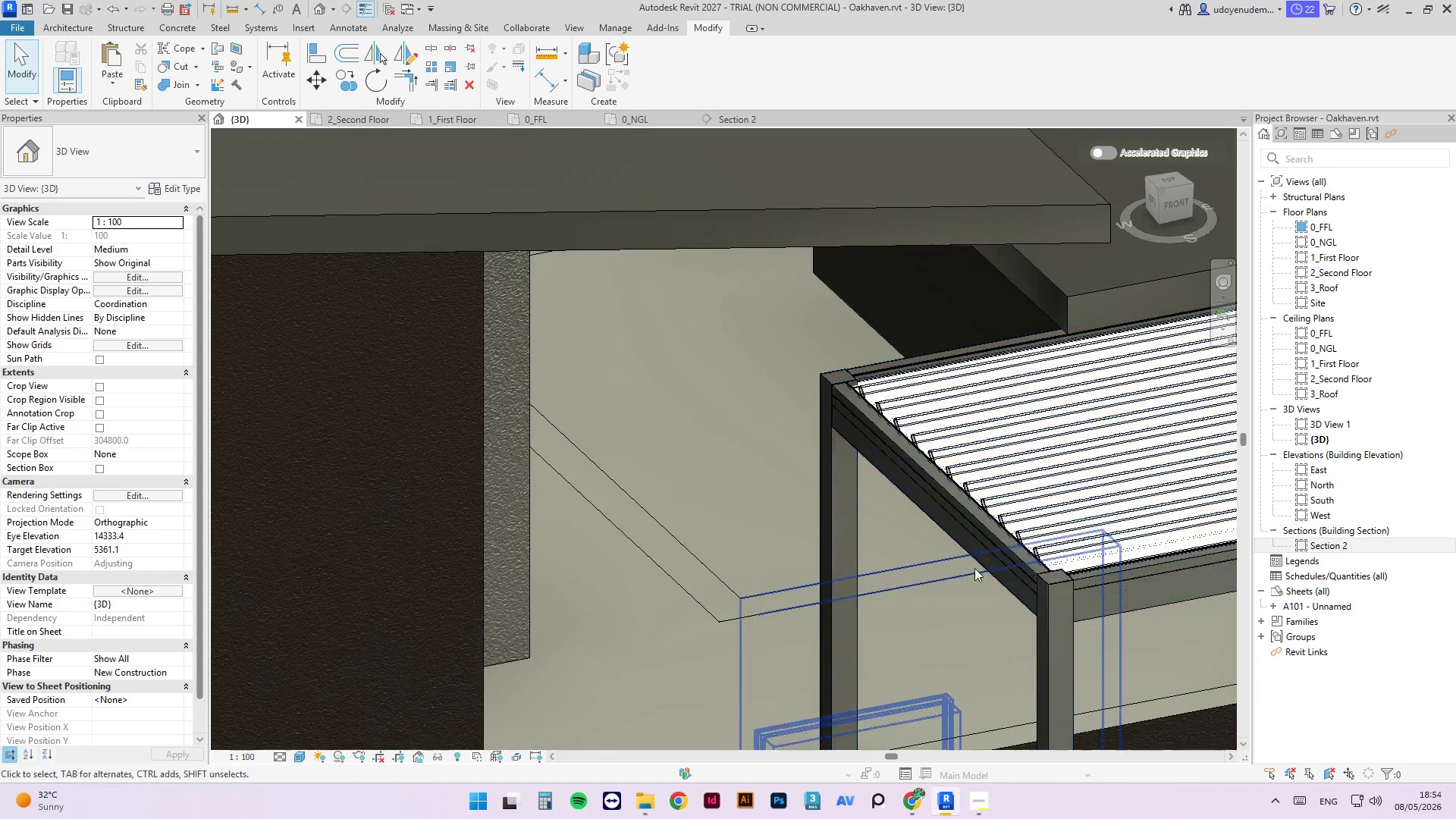 
hold_key(key=ShiftLeft, duration=4.75)
 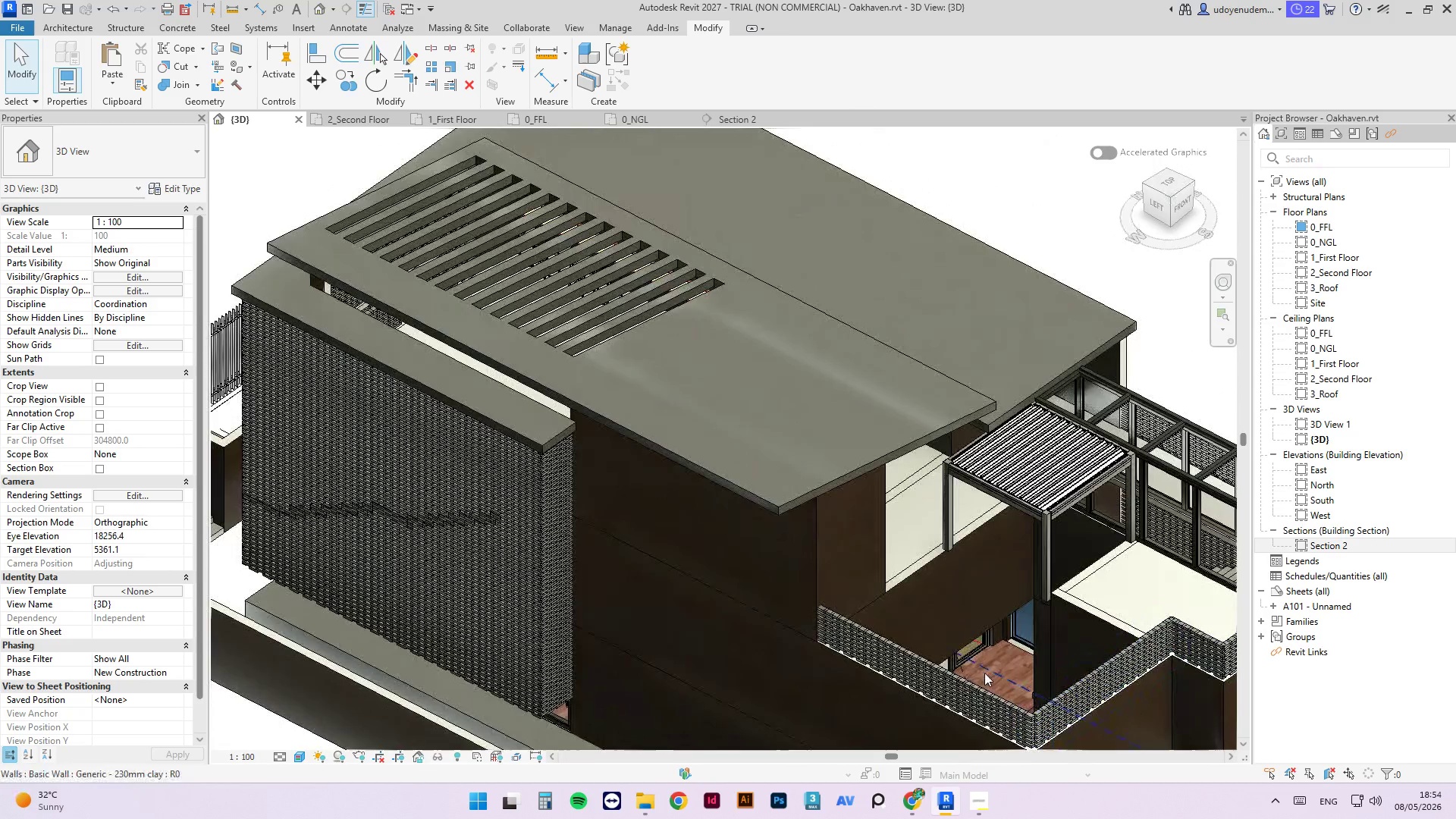 
scroll: coordinate [797, 445], scroll_direction: down, amount: 10.0
 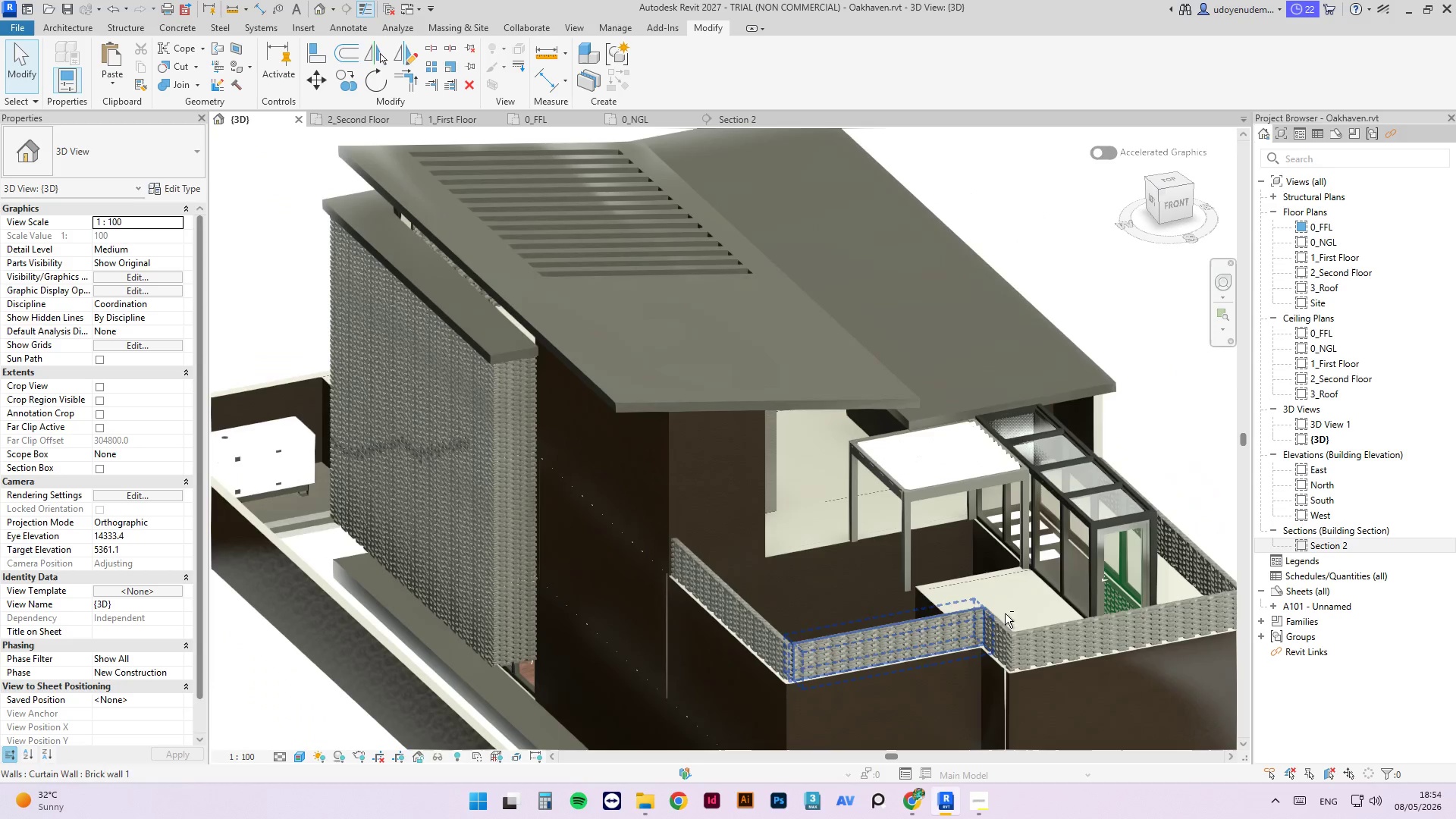 
hold_key(key=ShiftLeft, duration=0.8)
 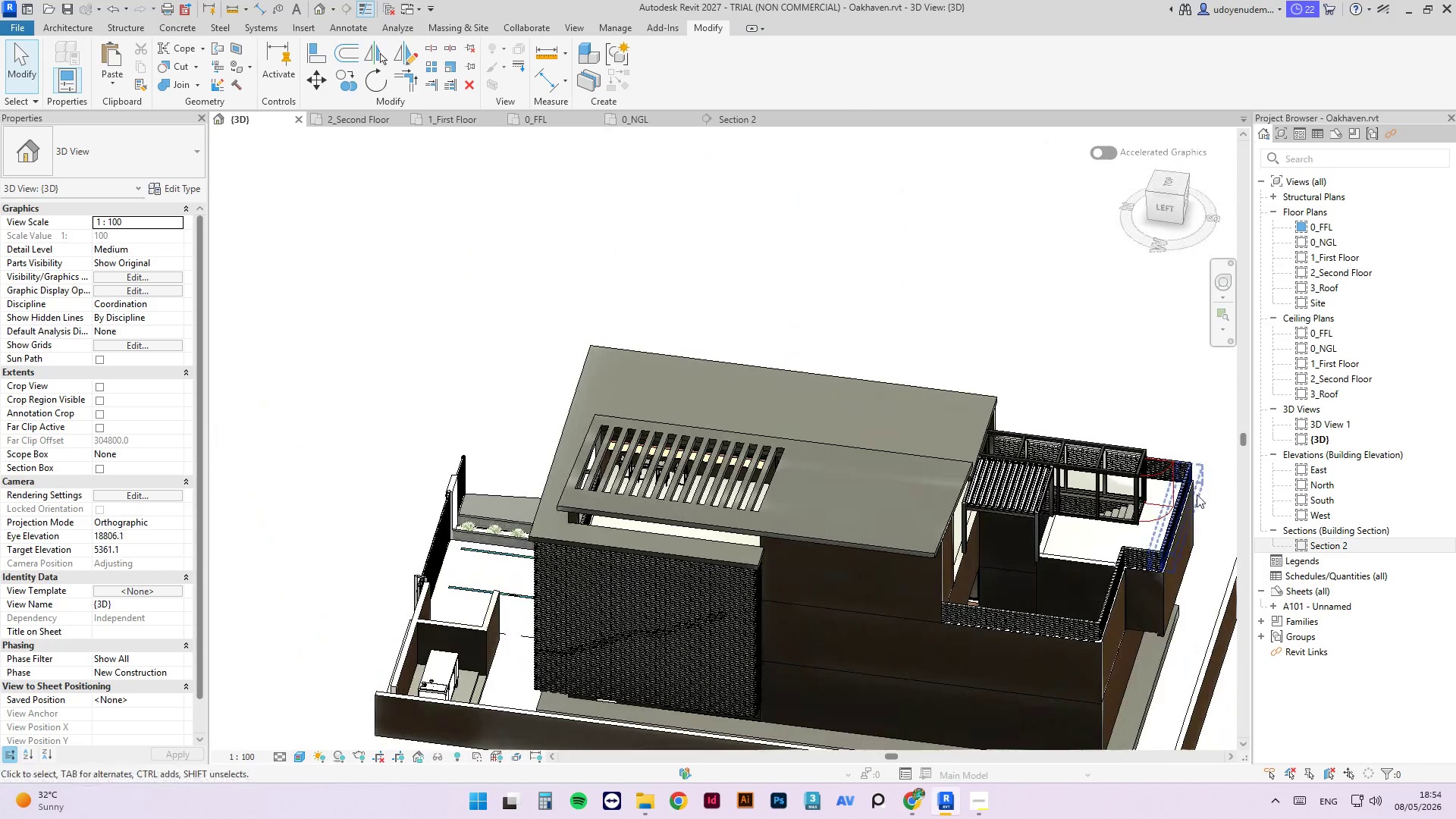 
scroll: coordinate [899, 651], scroll_direction: down, amount: 4.0
 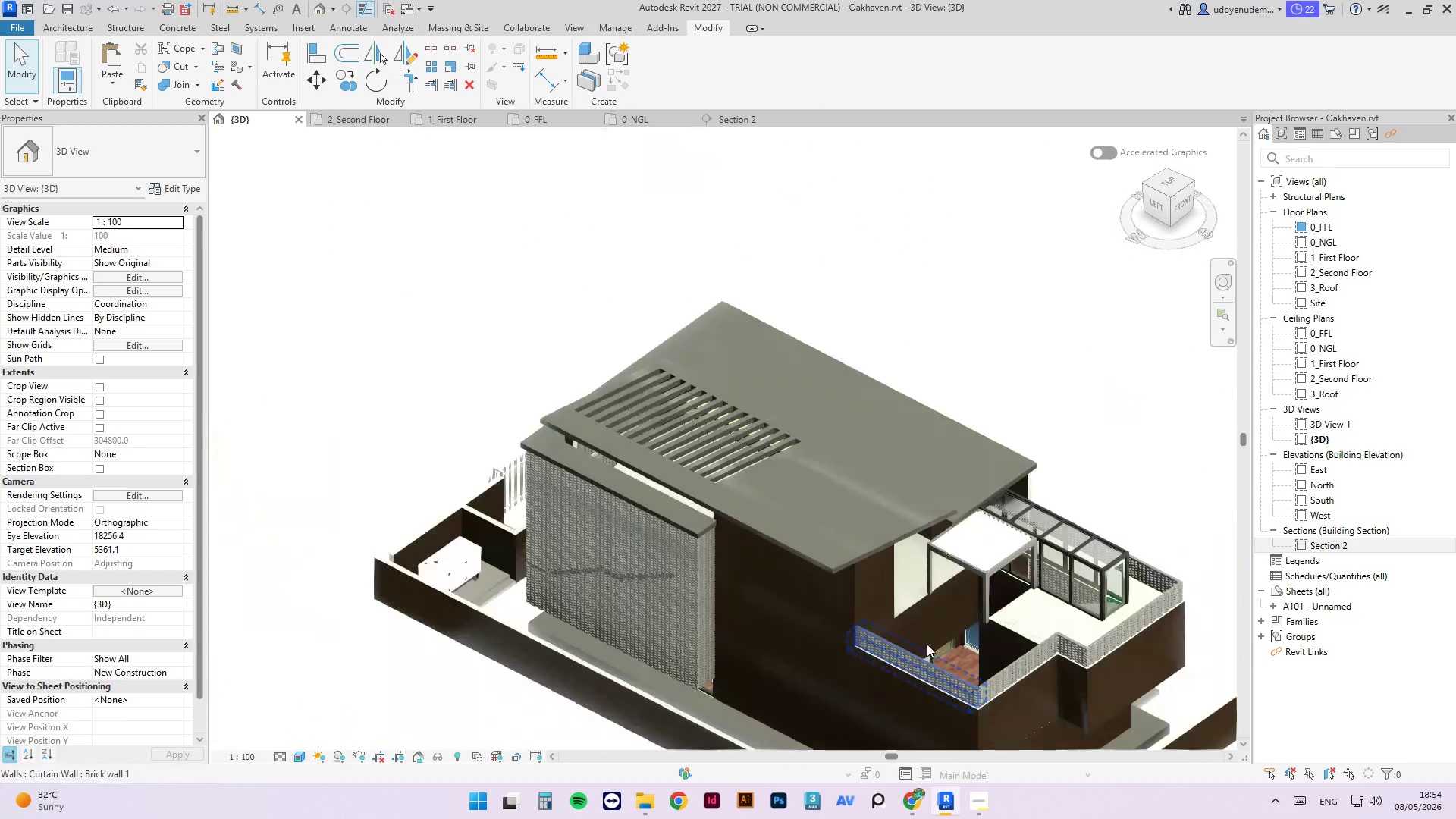 
scroll: coordinate [995, 514], scroll_direction: up, amount: 15.0
 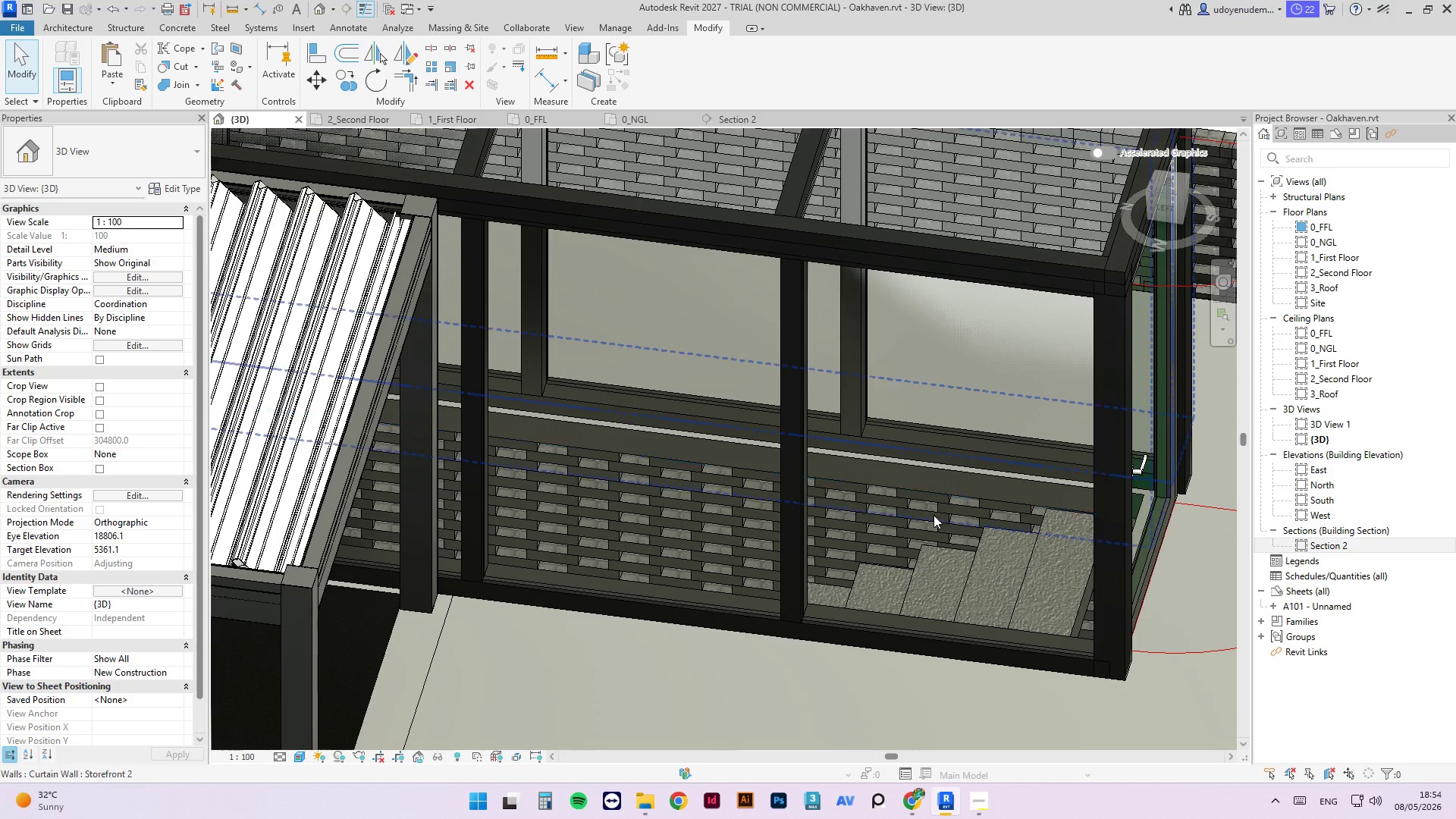 
scroll: coordinate [944, 510], scroll_direction: down, amount: 4.0
 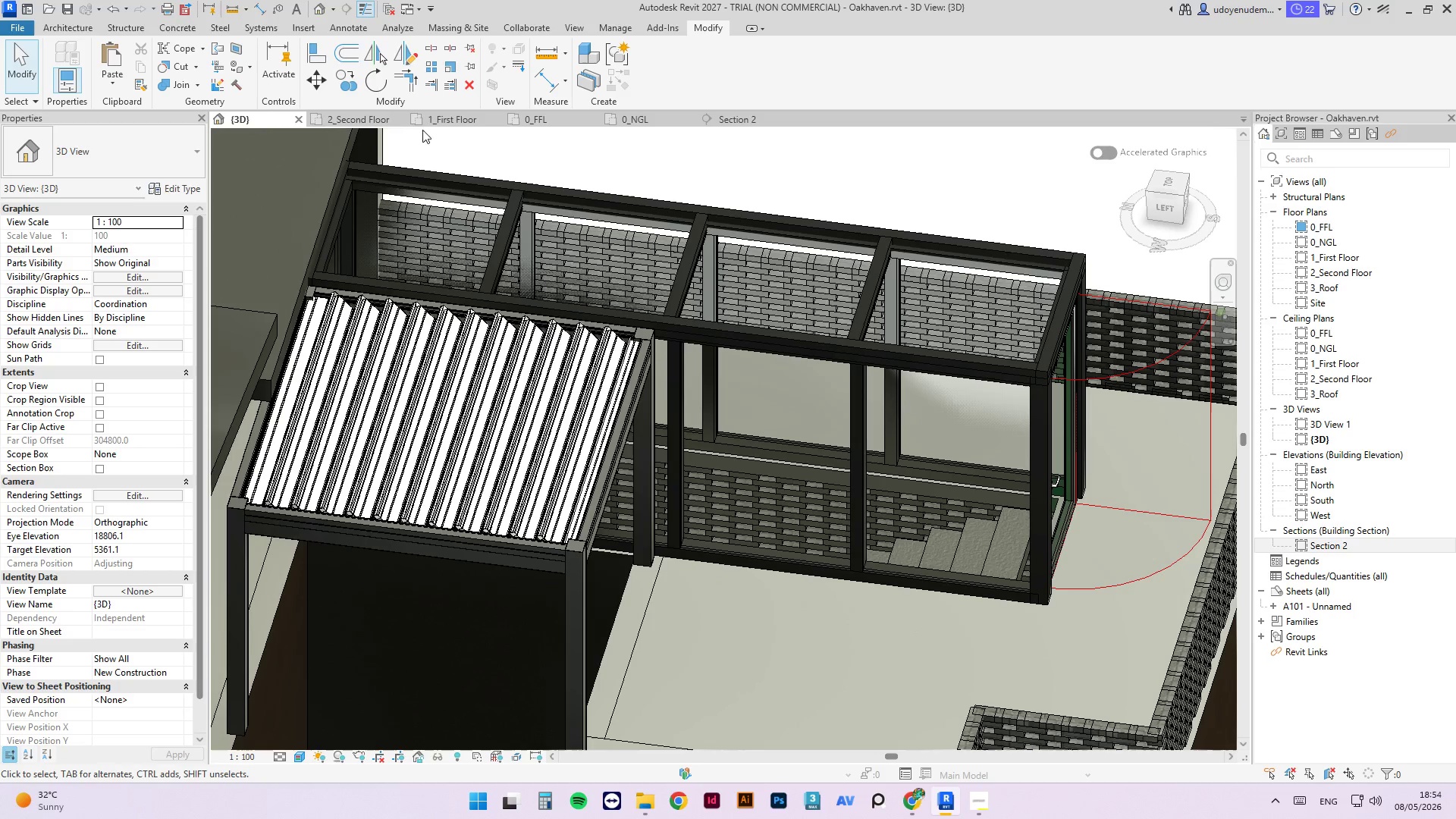 
left_click([363, 124])
 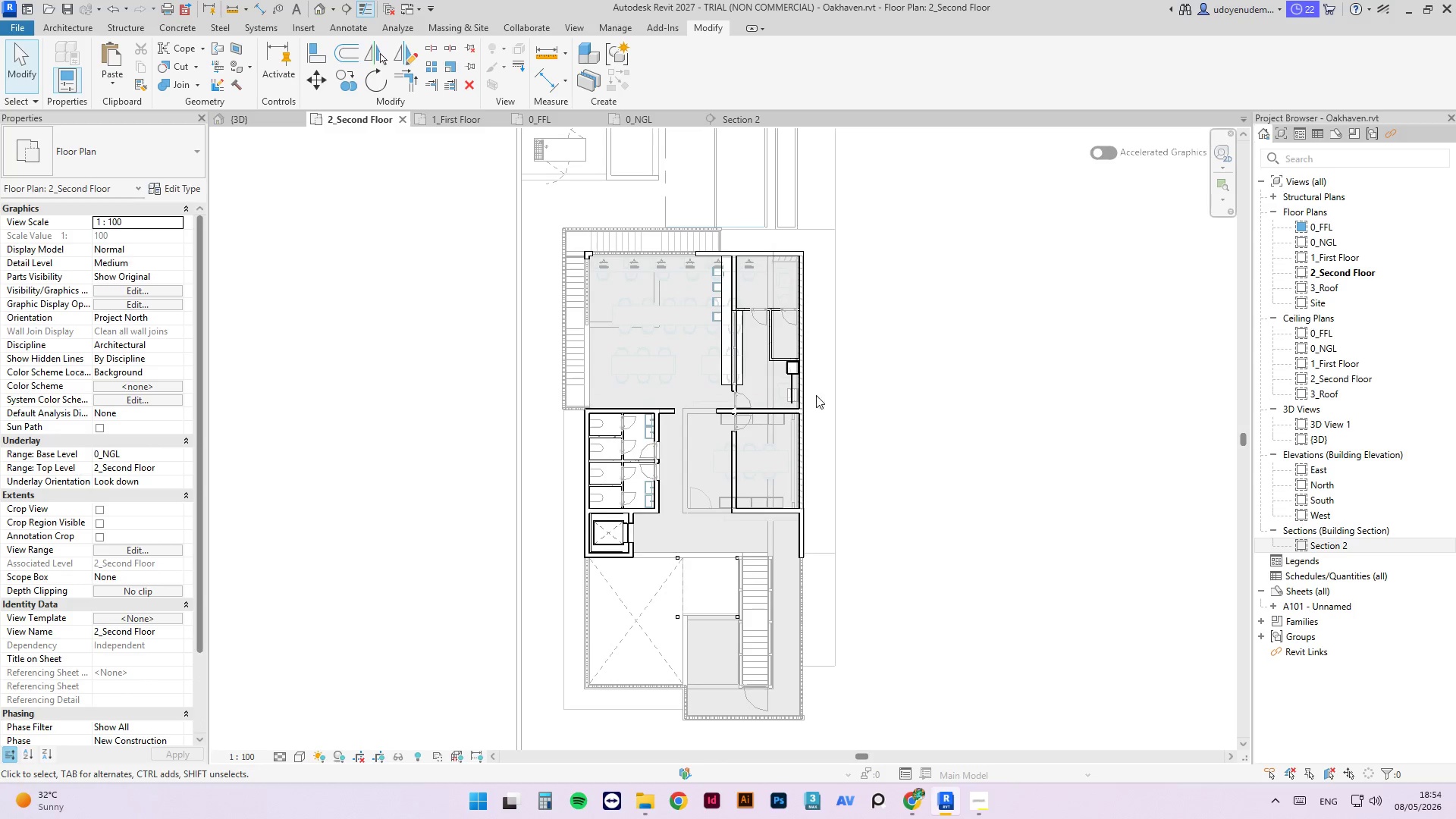 
scroll: coordinate [776, 612], scroll_direction: up, amount: 7.0
 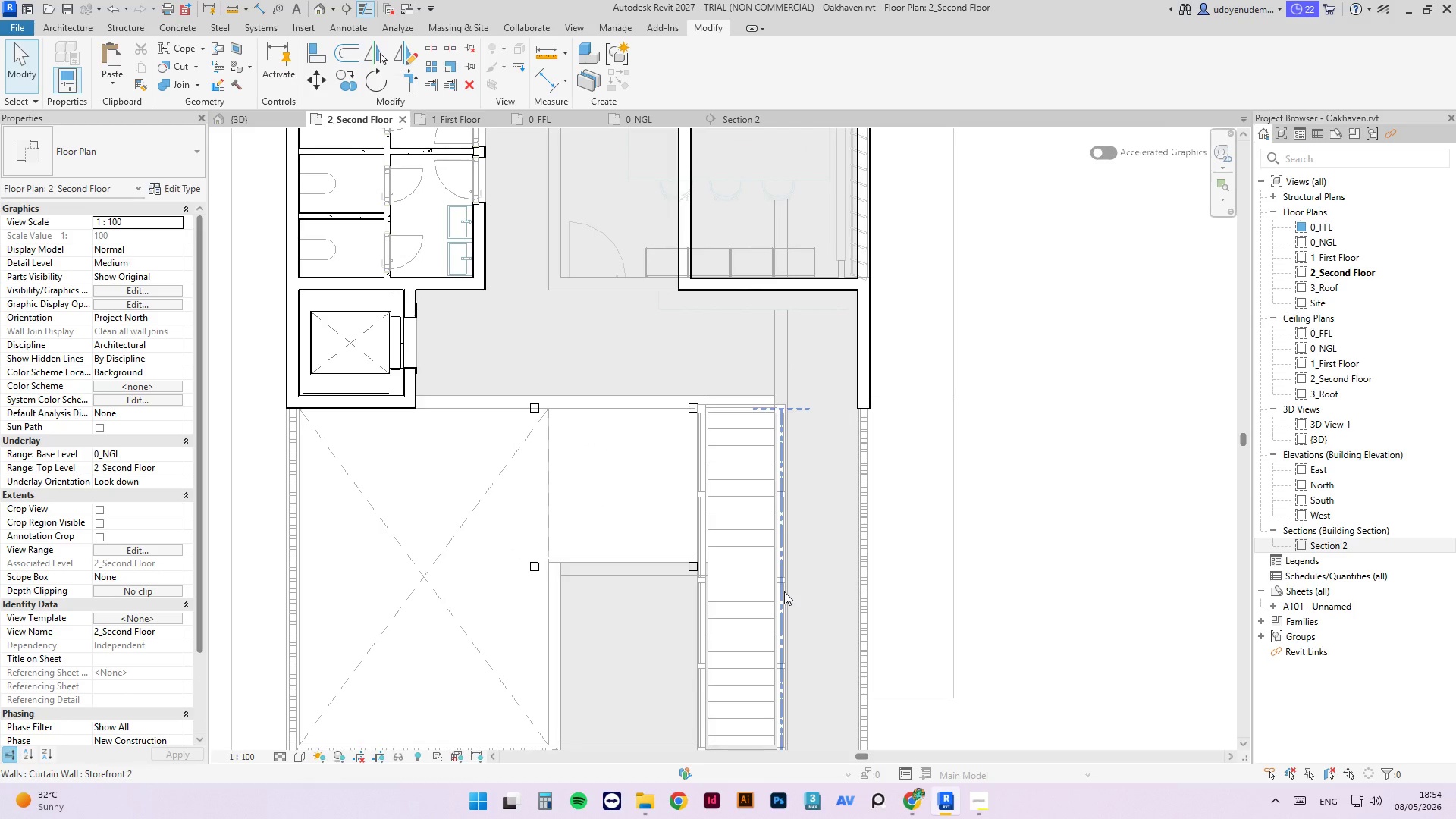 
left_click([784, 592])
 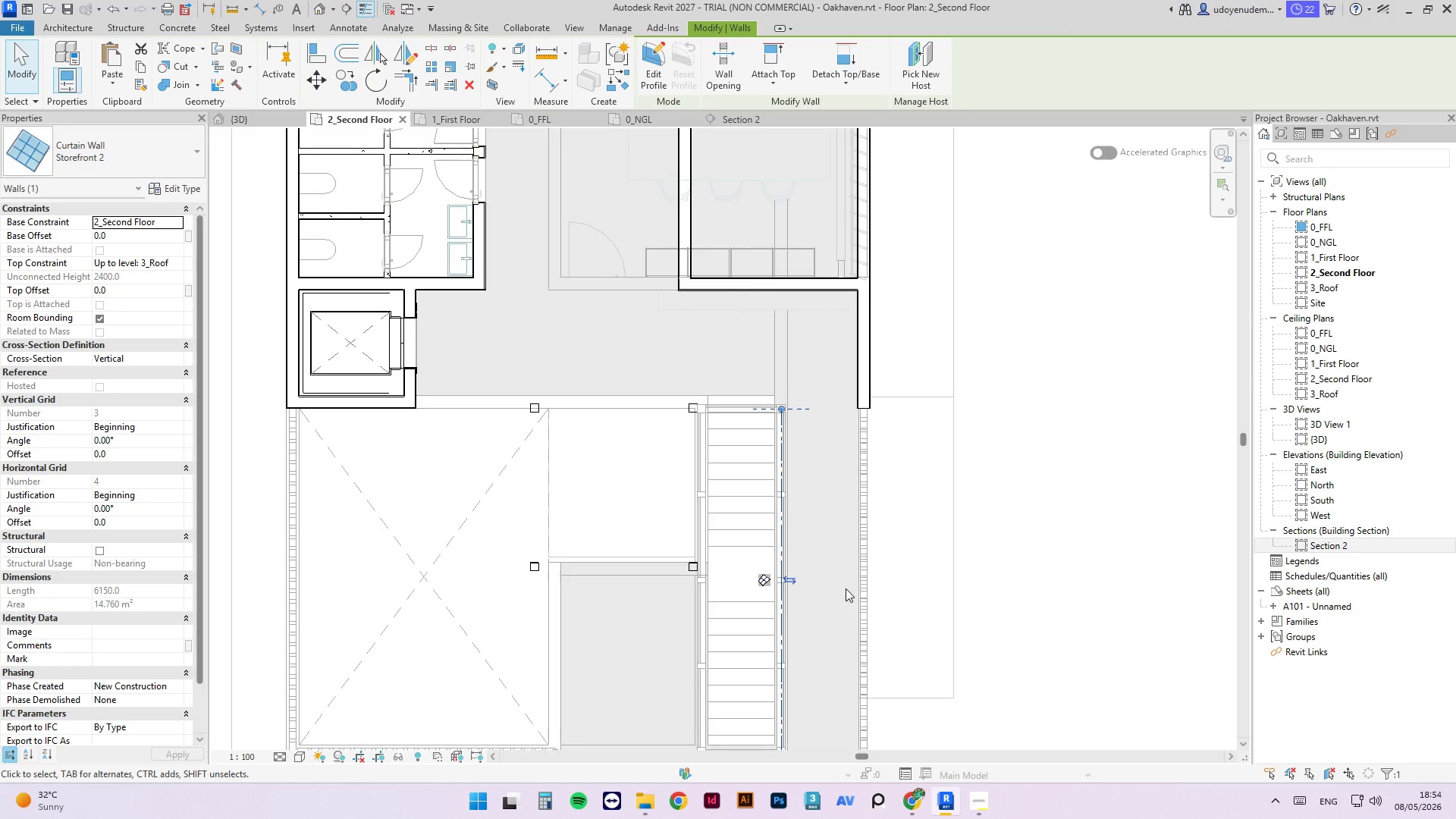 
left_click([1052, 527])
 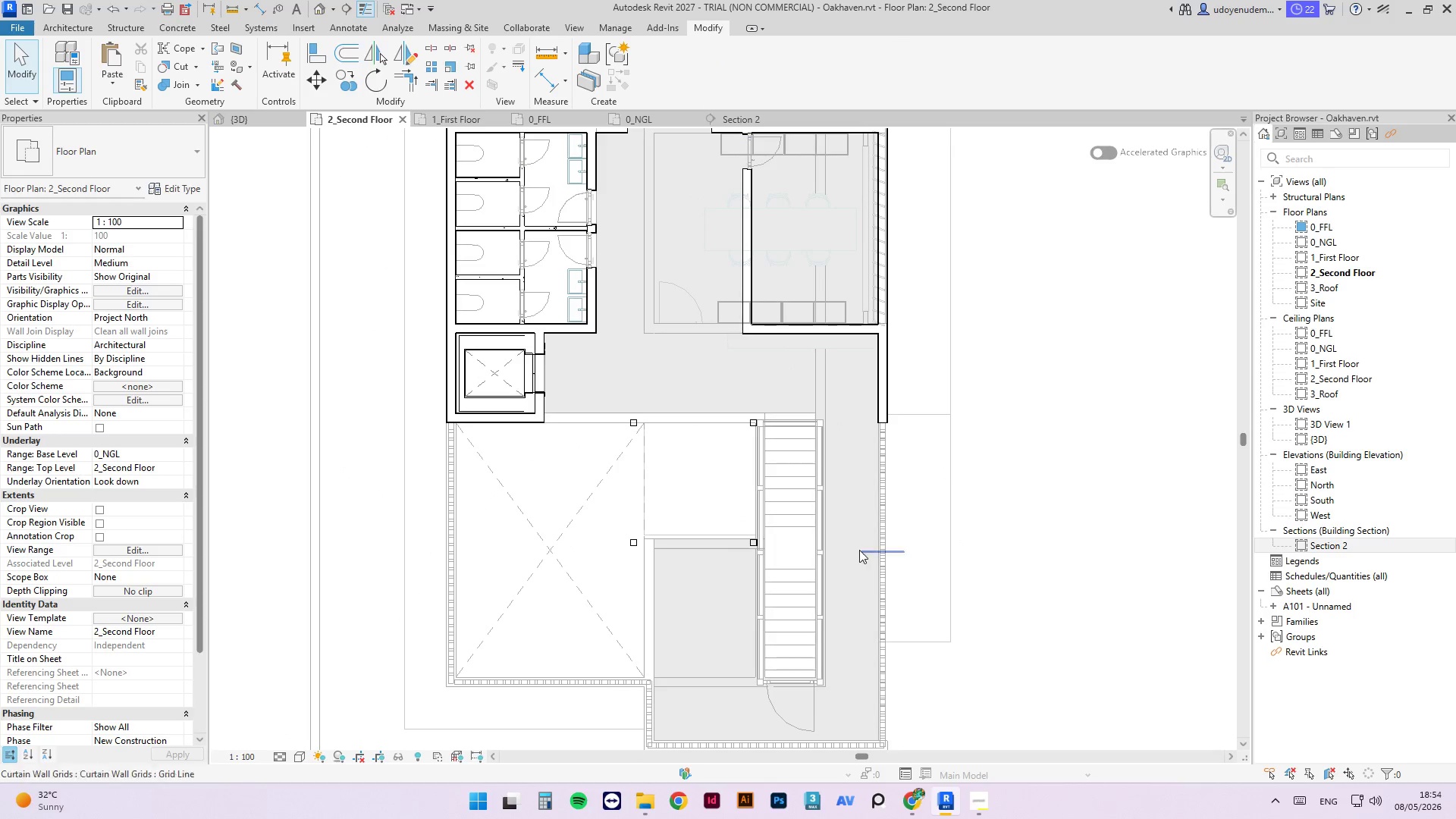 
scroll: coordinate [942, 467], scroll_direction: down, amount: 2.0
 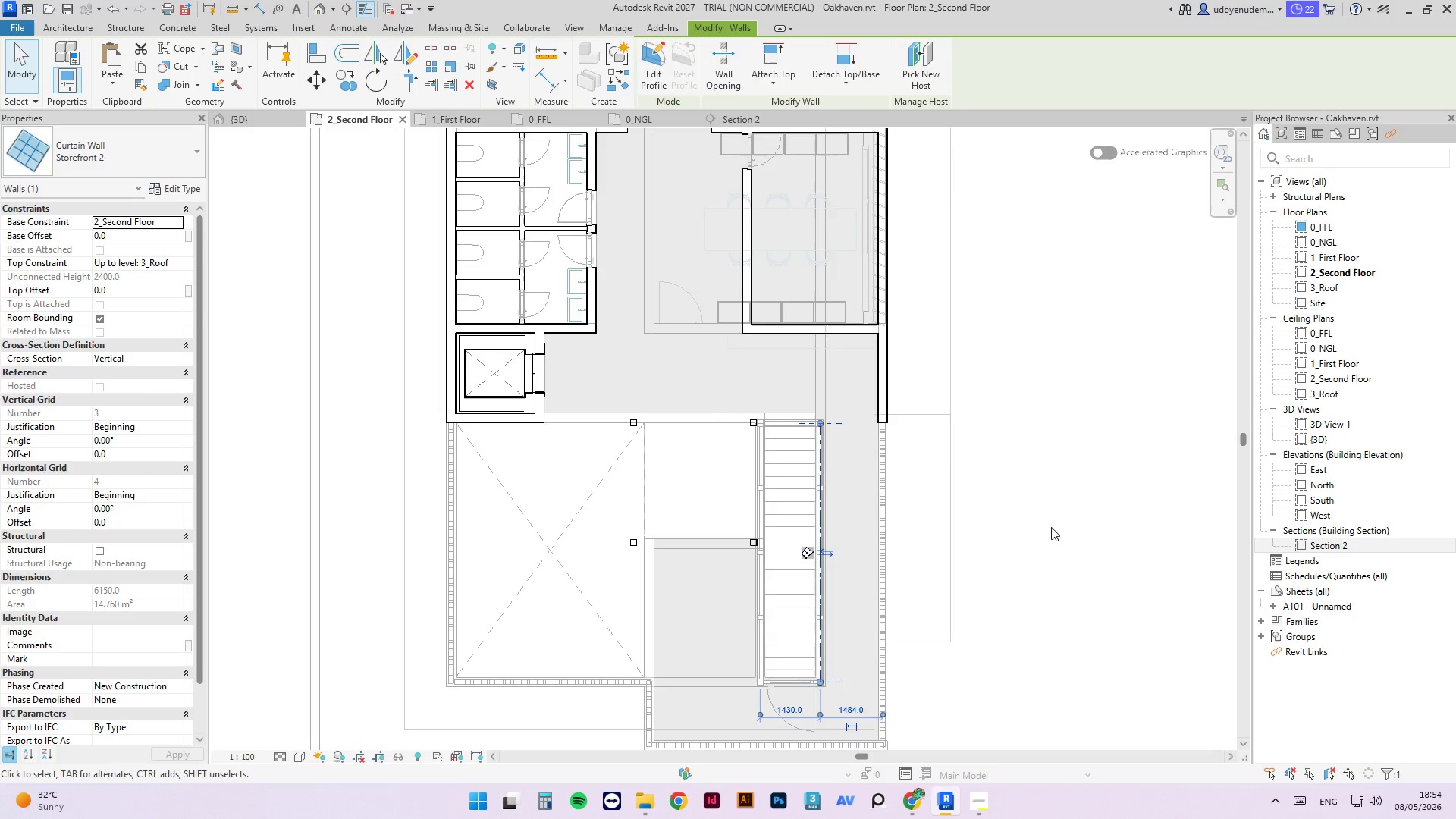 
scroll: coordinate [844, 564], scroll_direction: up, amount: 3.0
 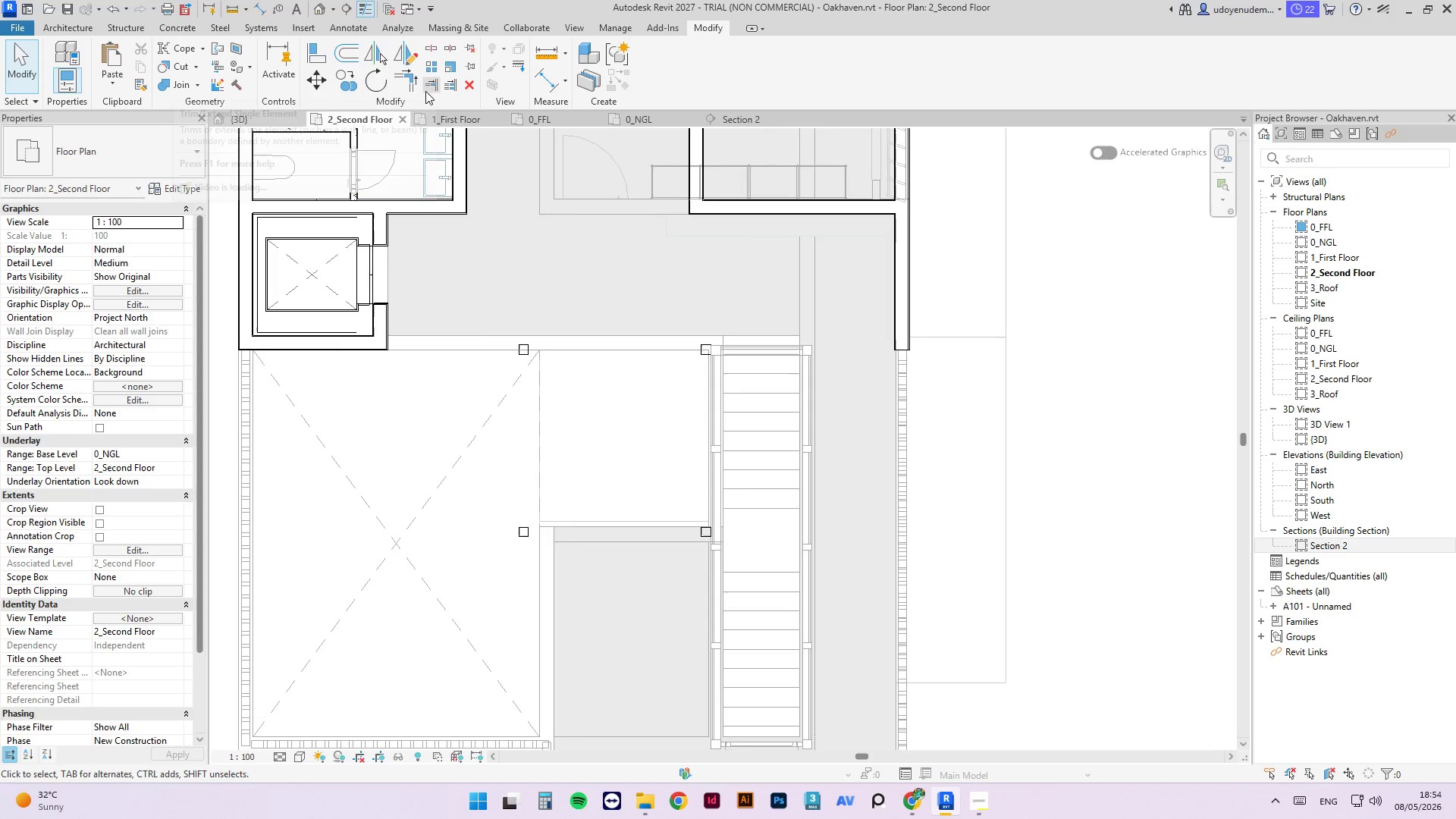 
left_click([444, 114])
 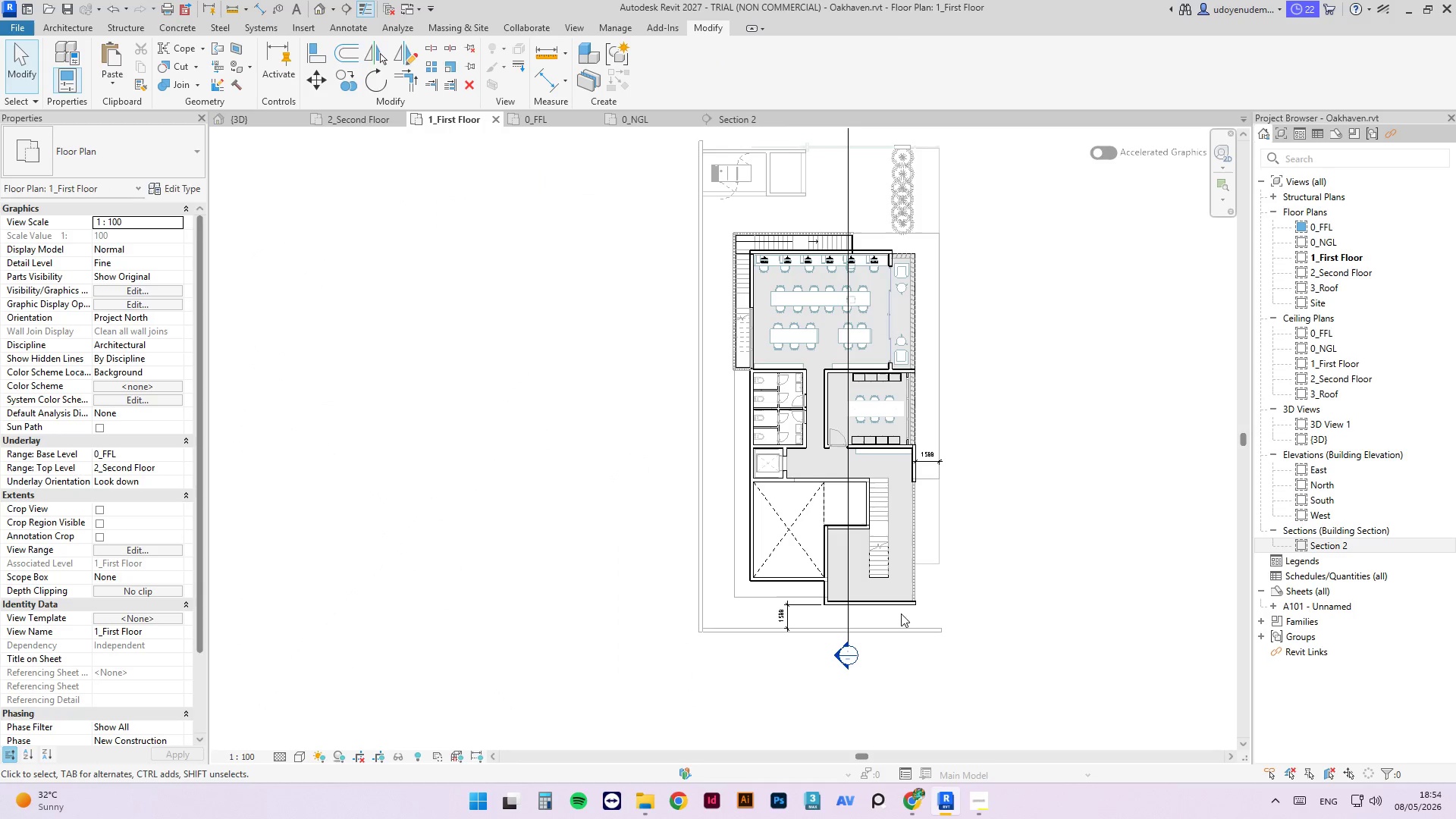 
scroll: coordinate [924, 535], scroll_direction: up, amount: 7.0
 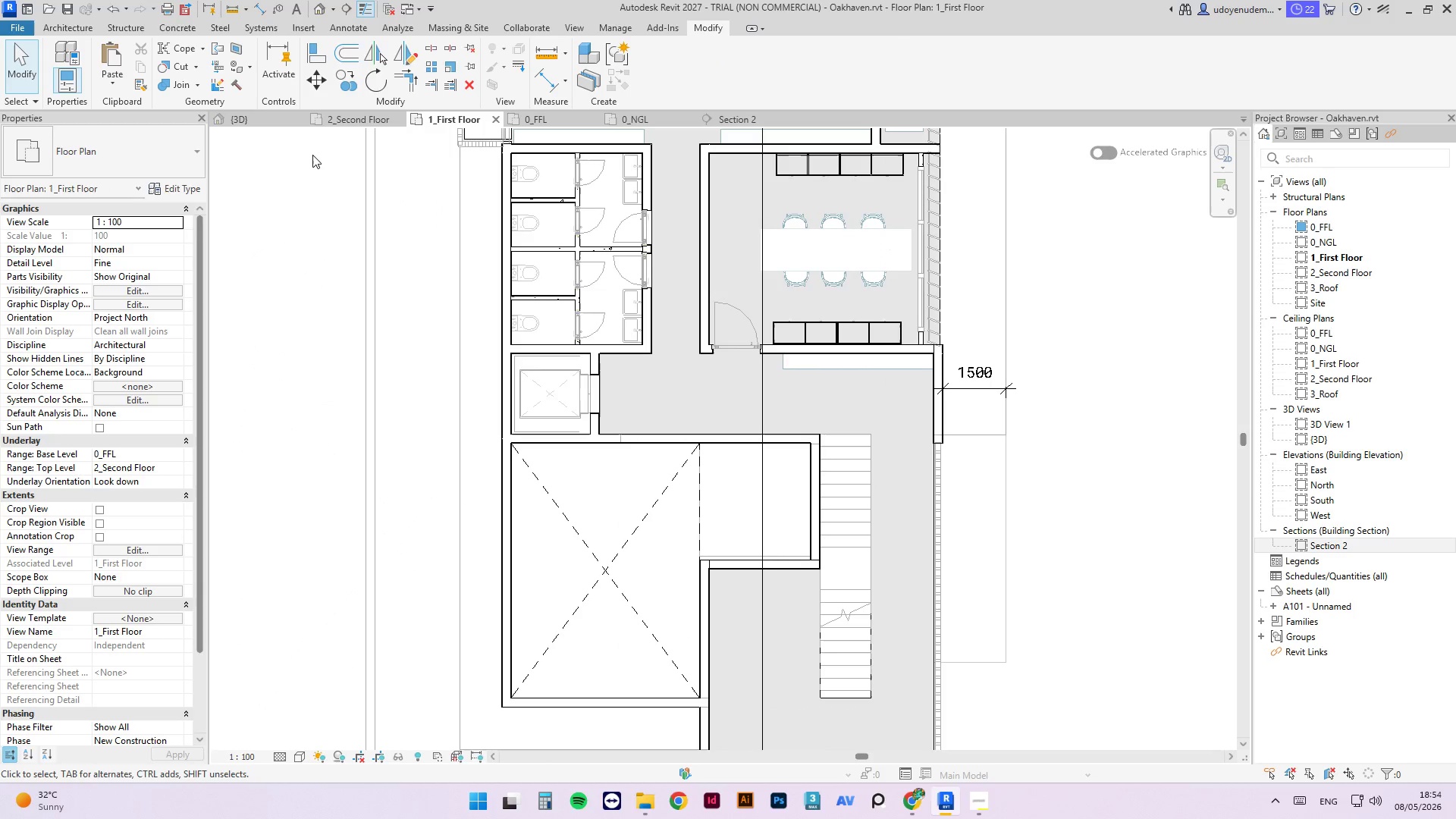 
left_click([249, 123])
 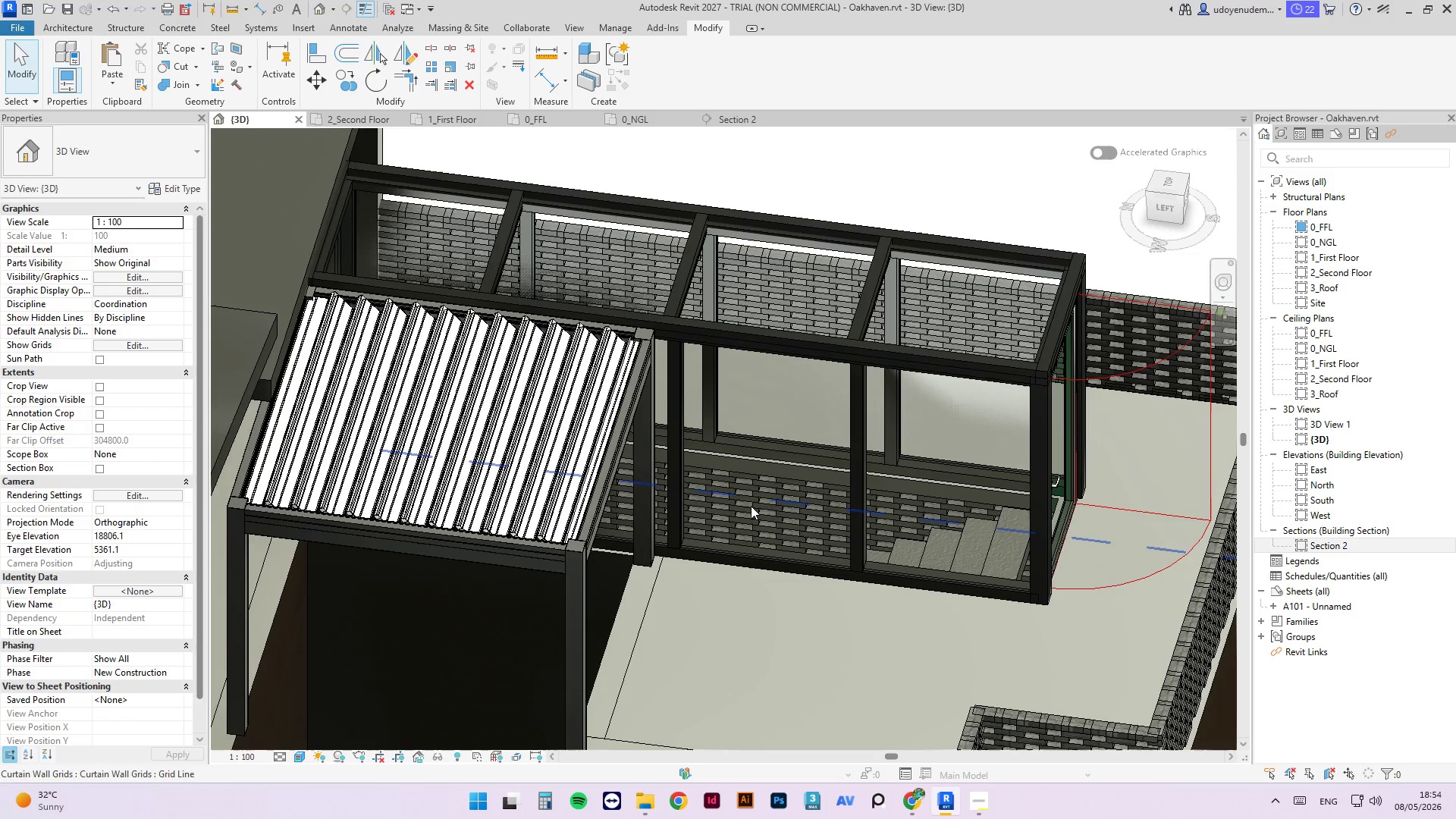 
hold_key(key=ShiftLeft, duration=1.75)
 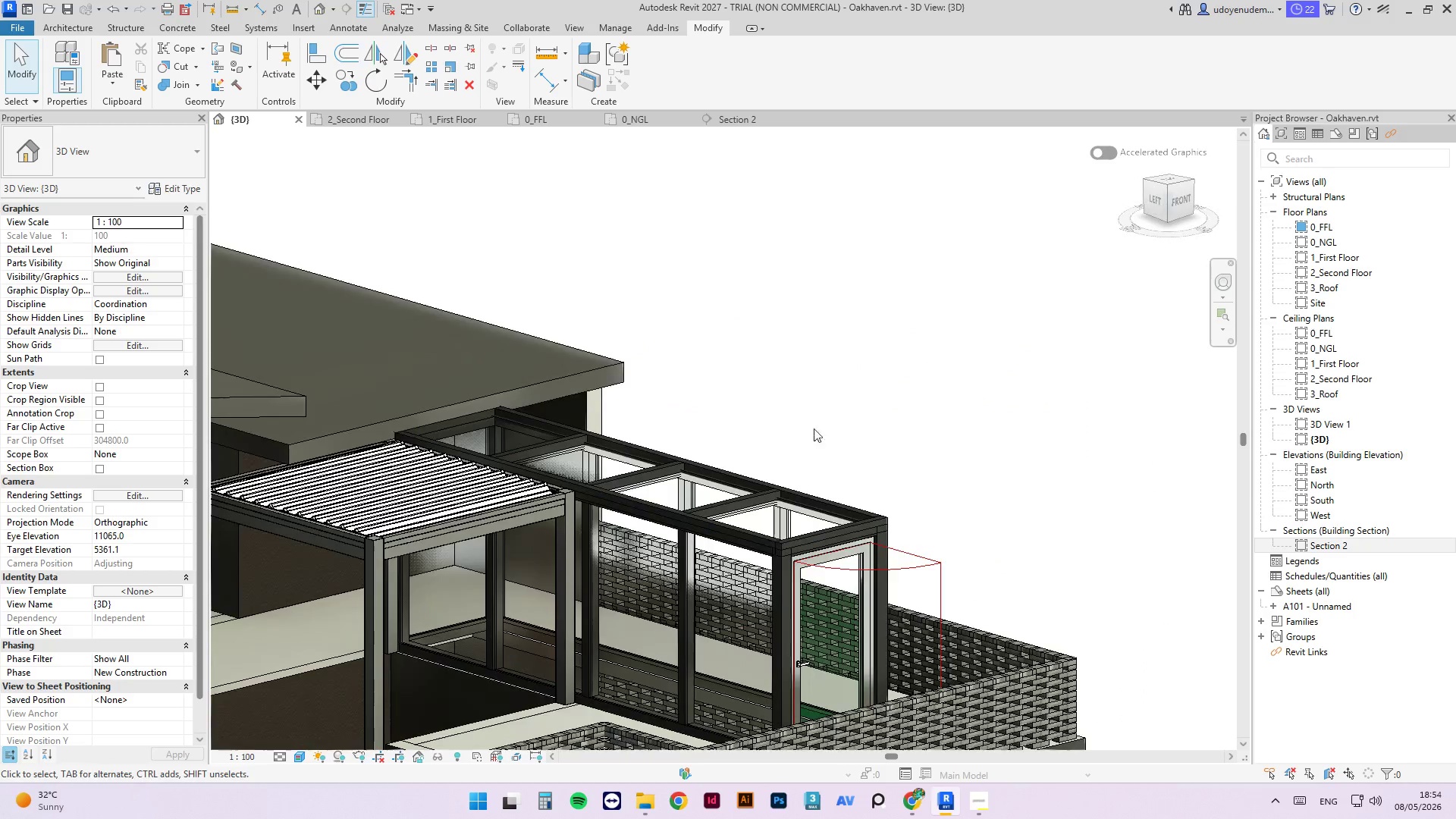 
scroll: coordinate [749, 522], scroll_direction: down, amount: 2.0
 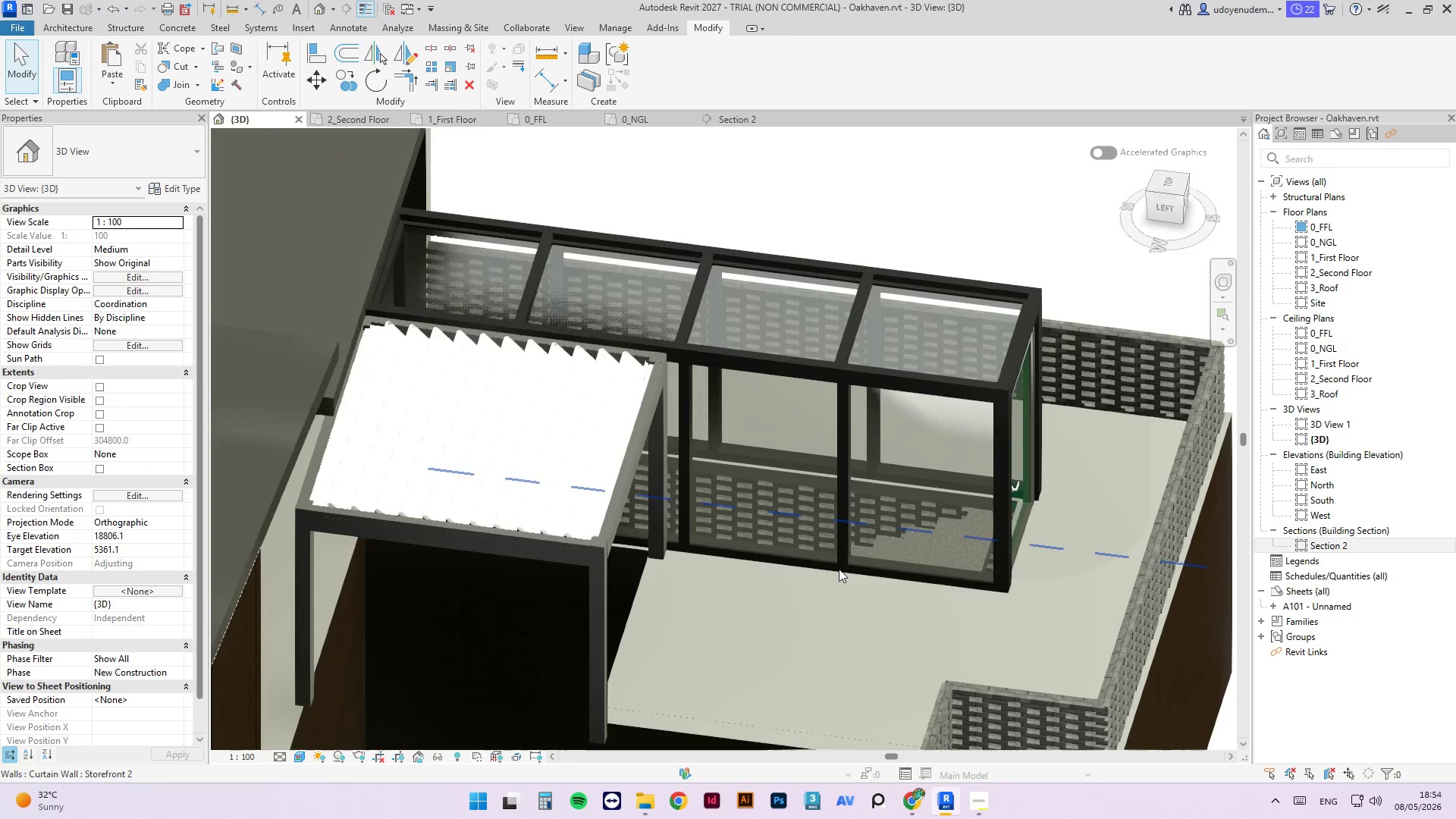 
hold_key(key=ShiftLeft, duration=0.94)
 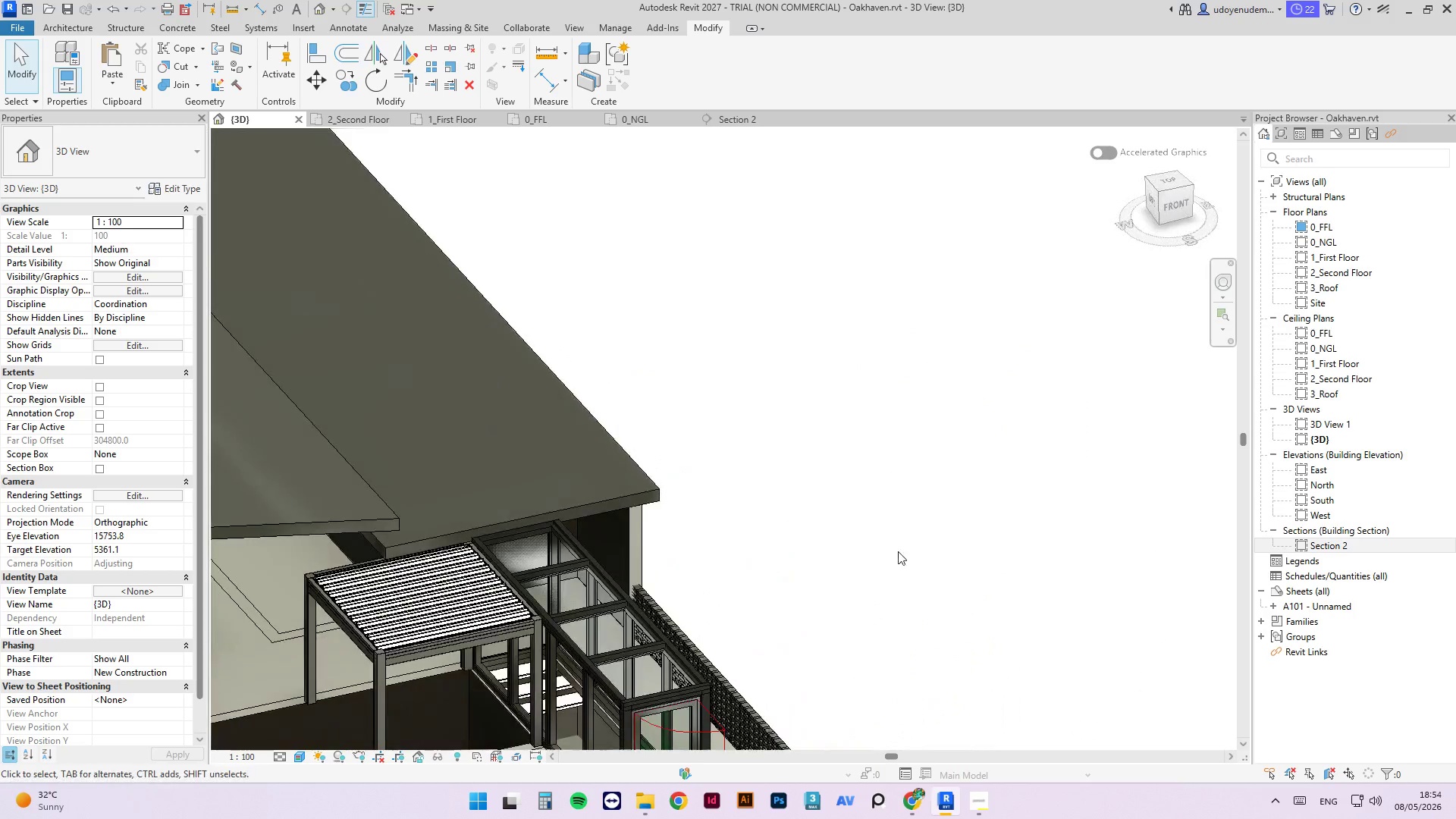 
scroll: coordinate [818, 429], scroll_direction: down, amount: 3.0
 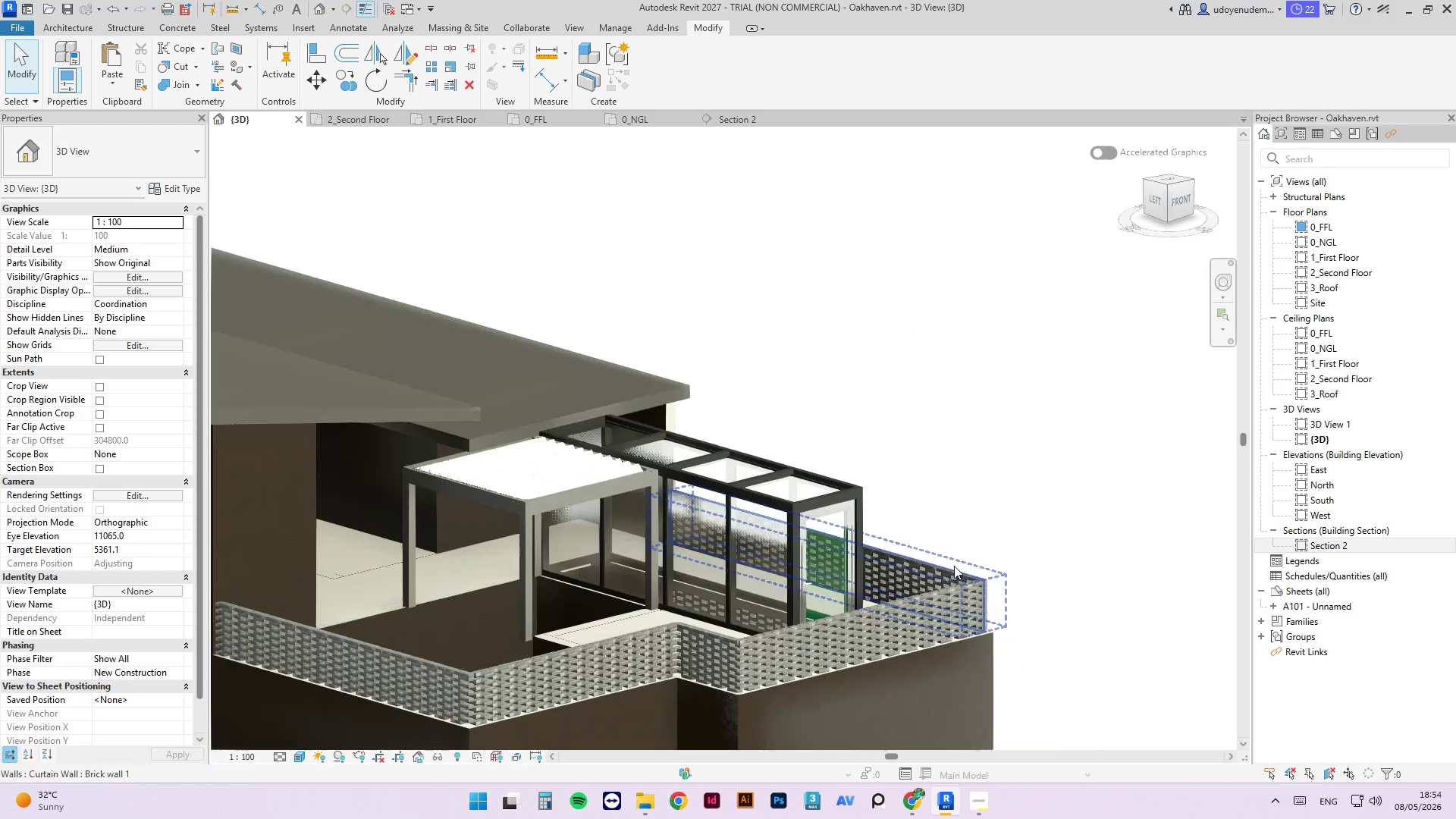 
hold_key(key=ShiftLeft, duration=3.12)
 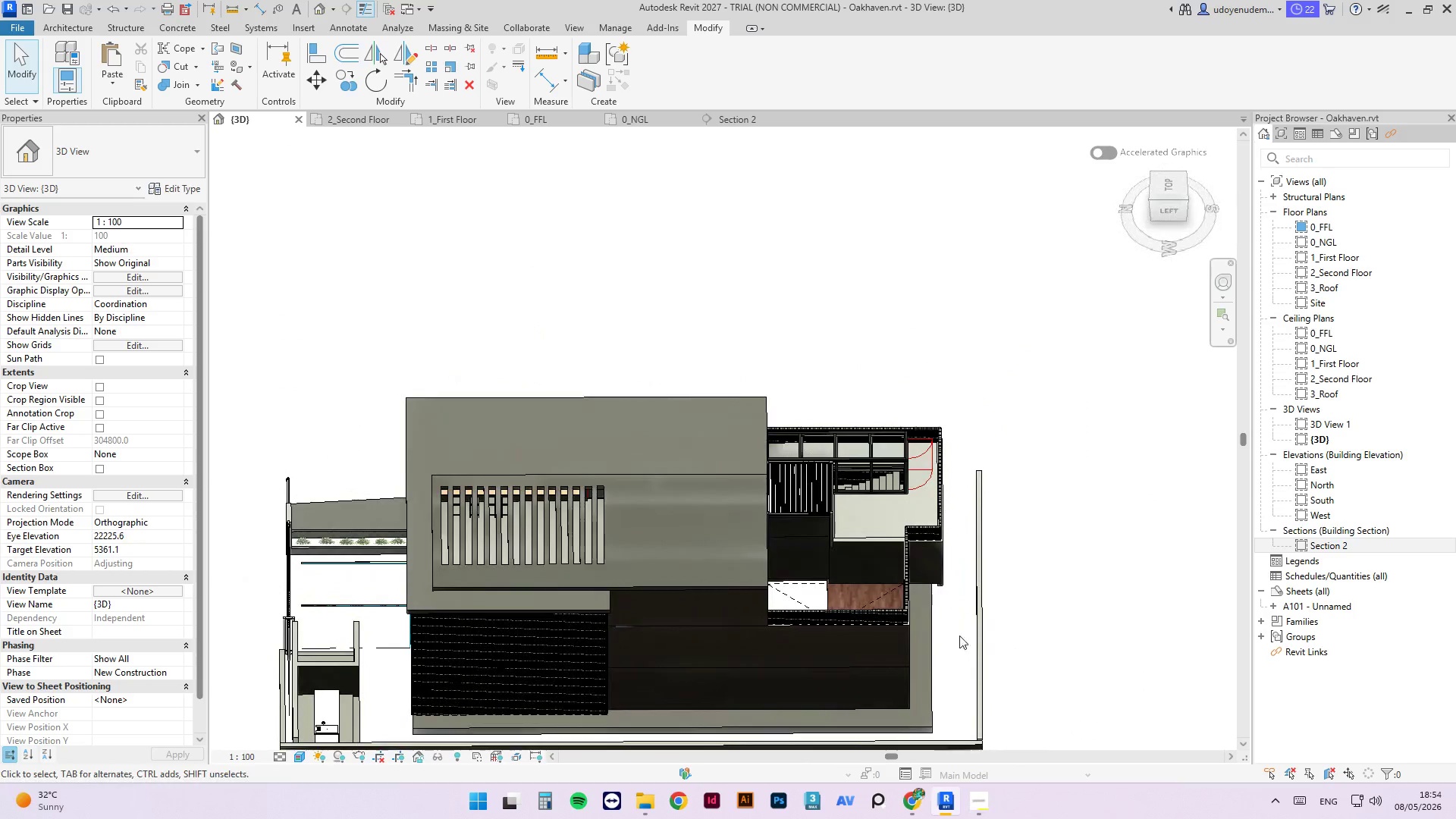 
scroll: coordinate [913, 563], scroll_direction: down, amount: 7.0
 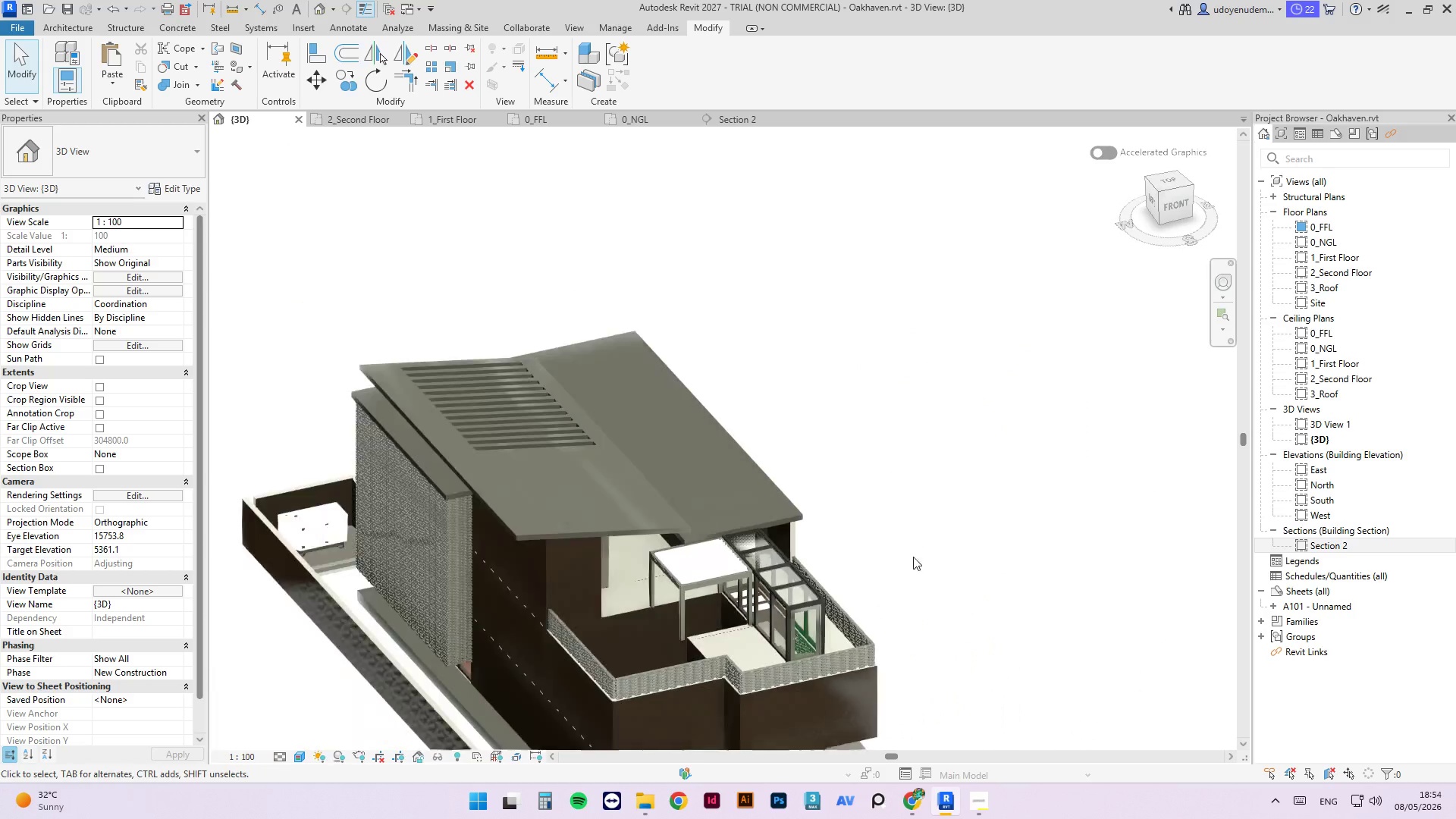 
hold_key(key=ShiftLeft, duration=4.92)
 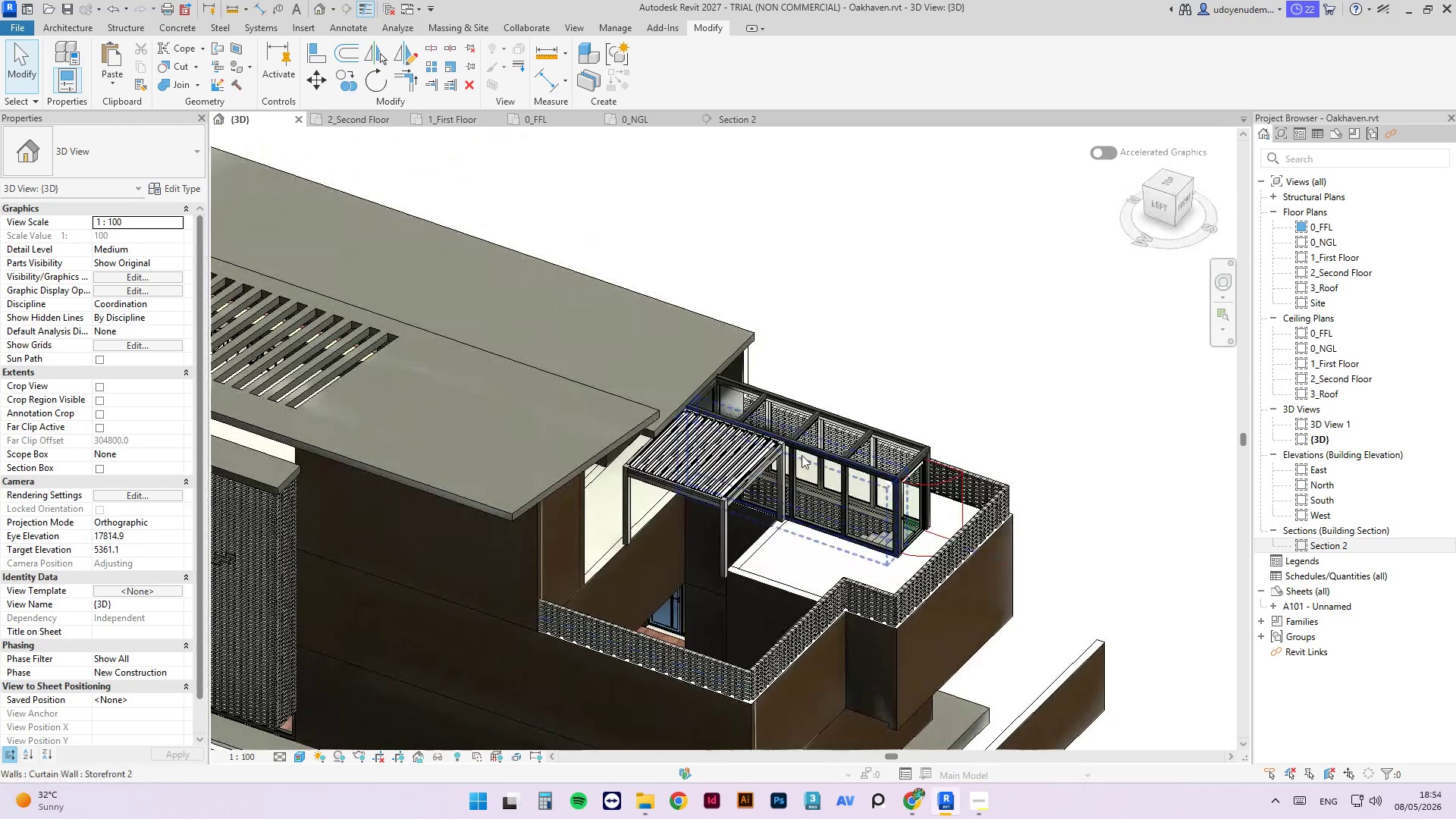 
scroll: coordinate [893, 635], scroll_direction: up, amount: 4.0
 